 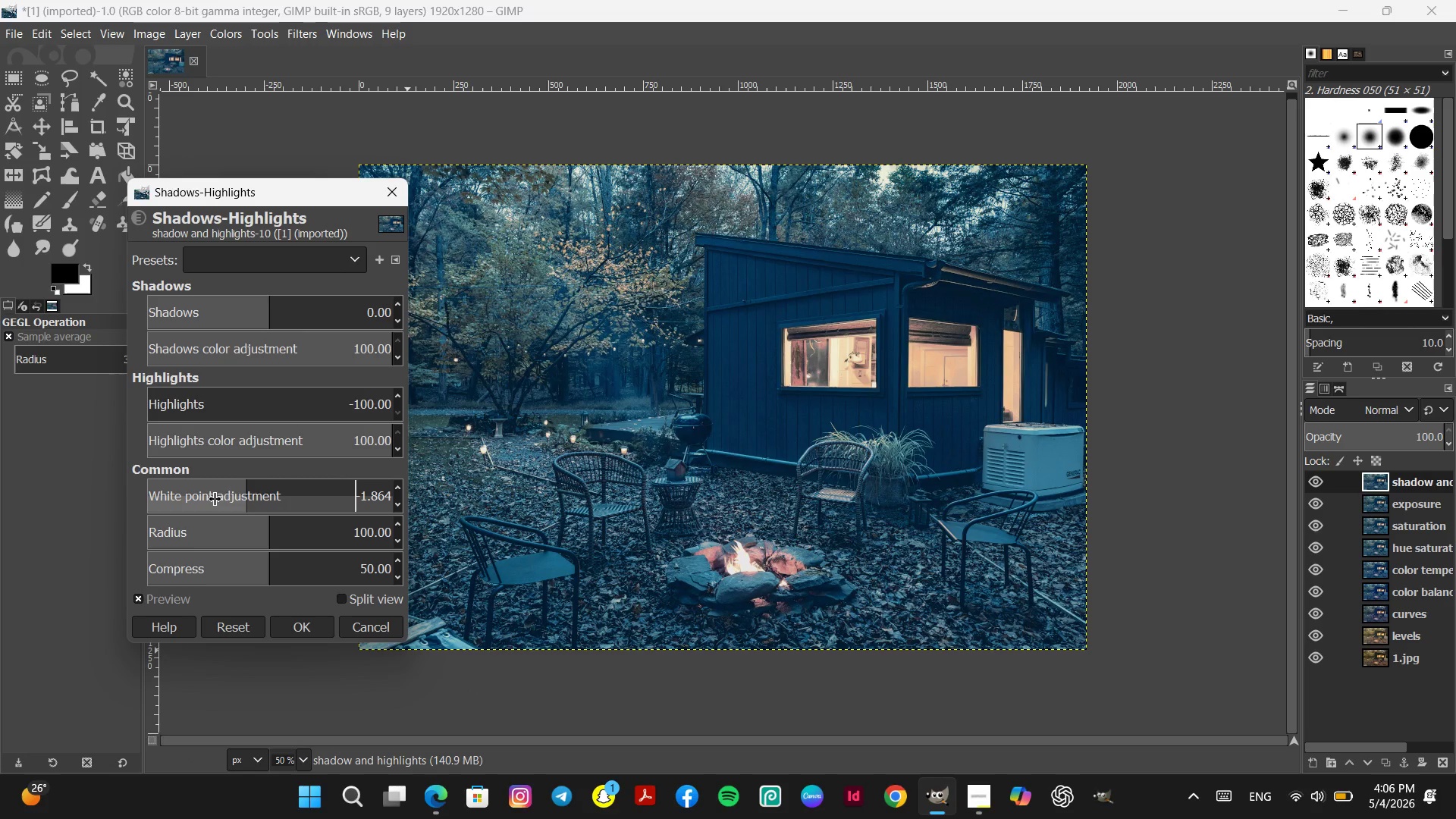 
left_click_drag(start_coordinate=[250, 496], to_coordinate=[313, 494])
 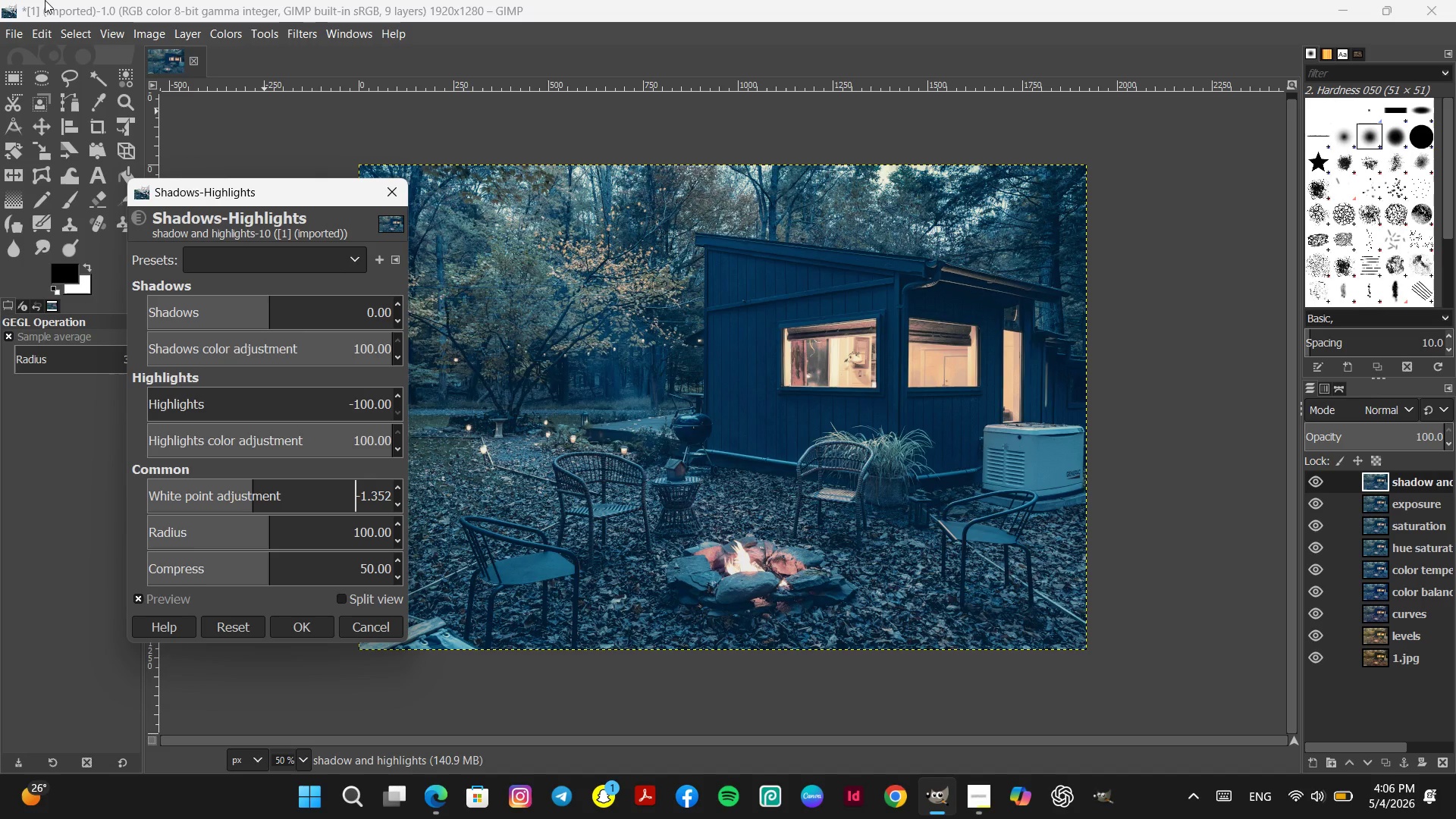 
wait(21.64)
 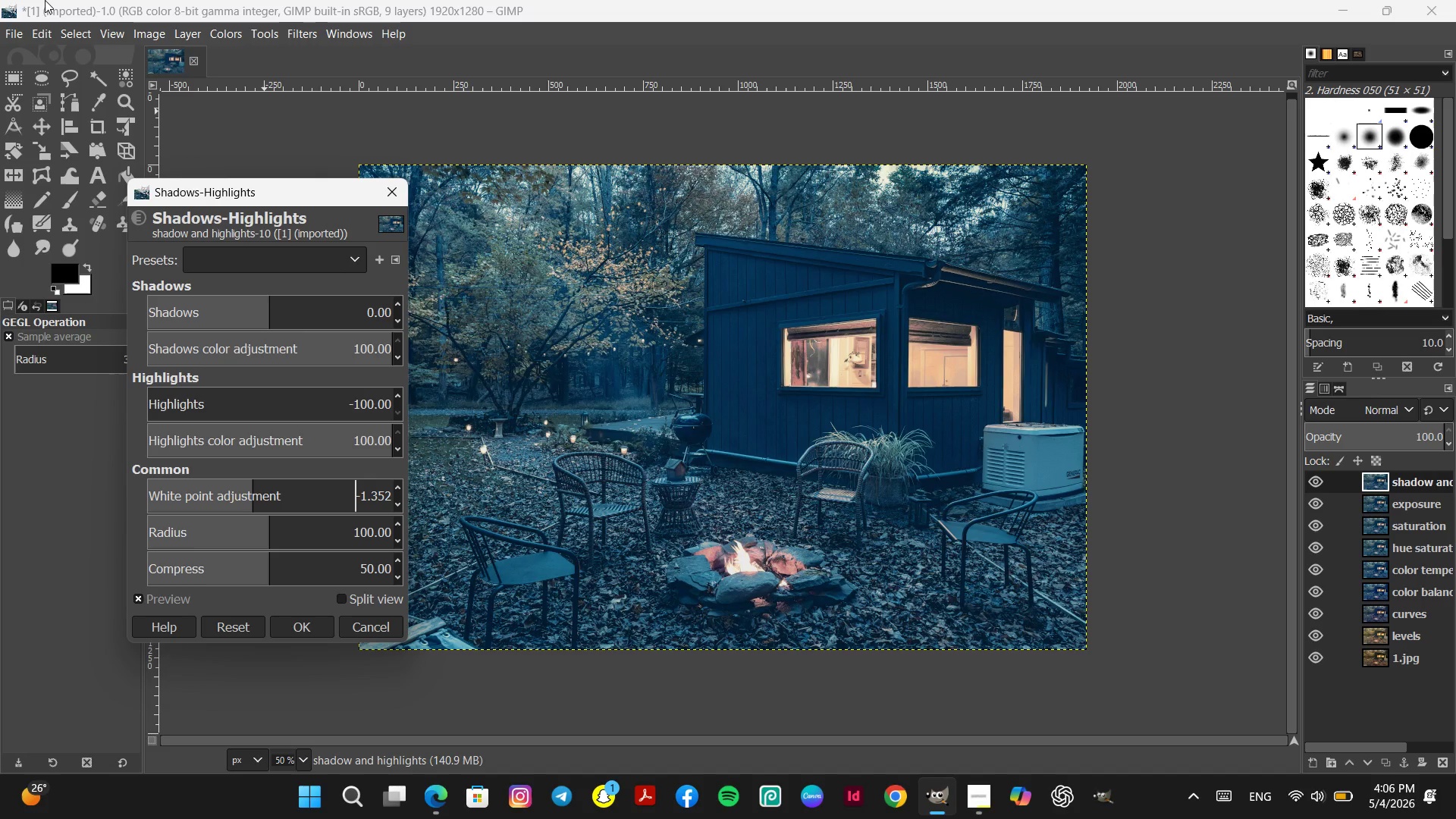 
left_click([343, 600])
 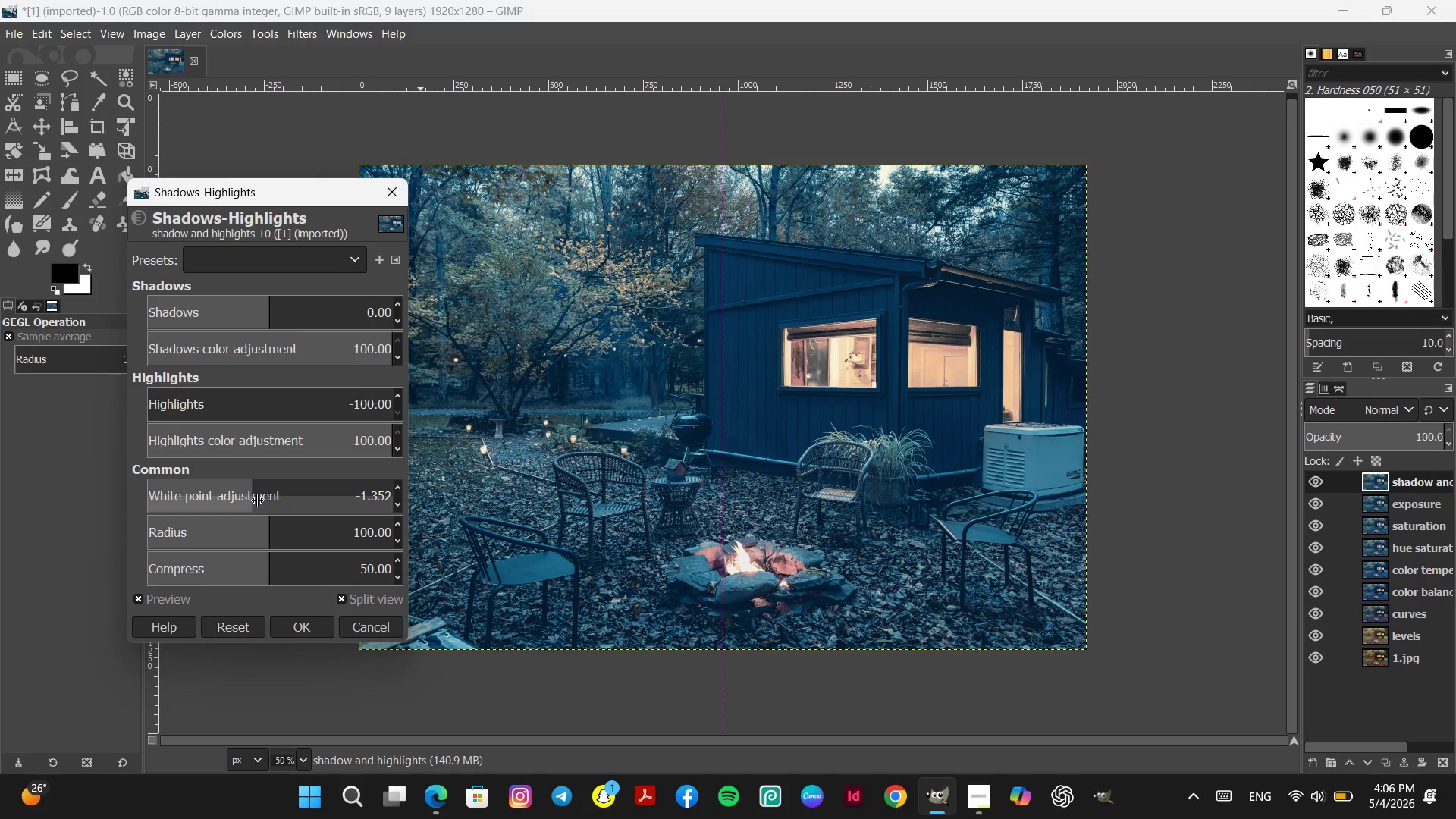 
left_click_drag(start_coordinate=[250, 498], to_coordinate=[303, 508])
 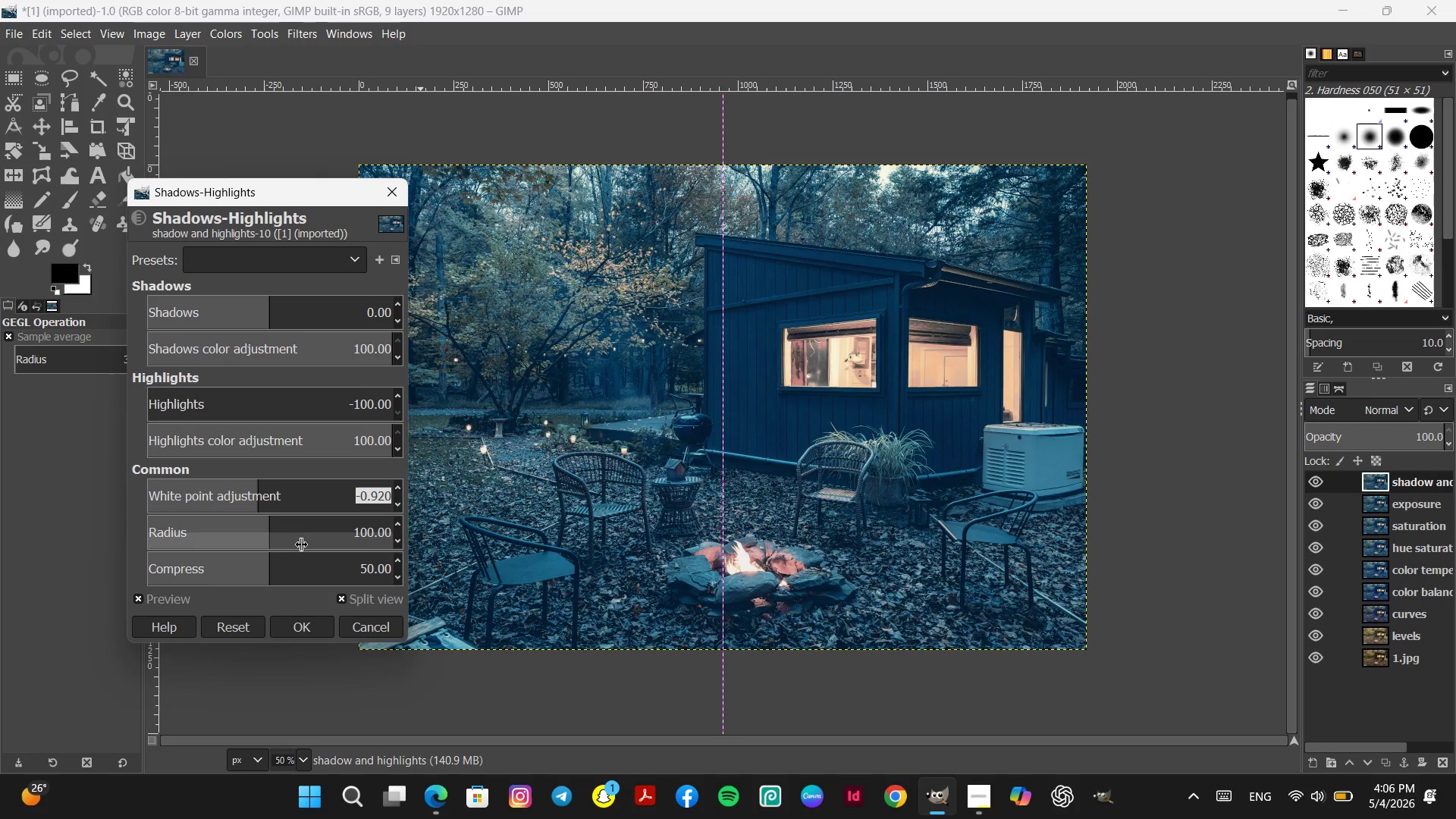 
right_click([303, 509])
 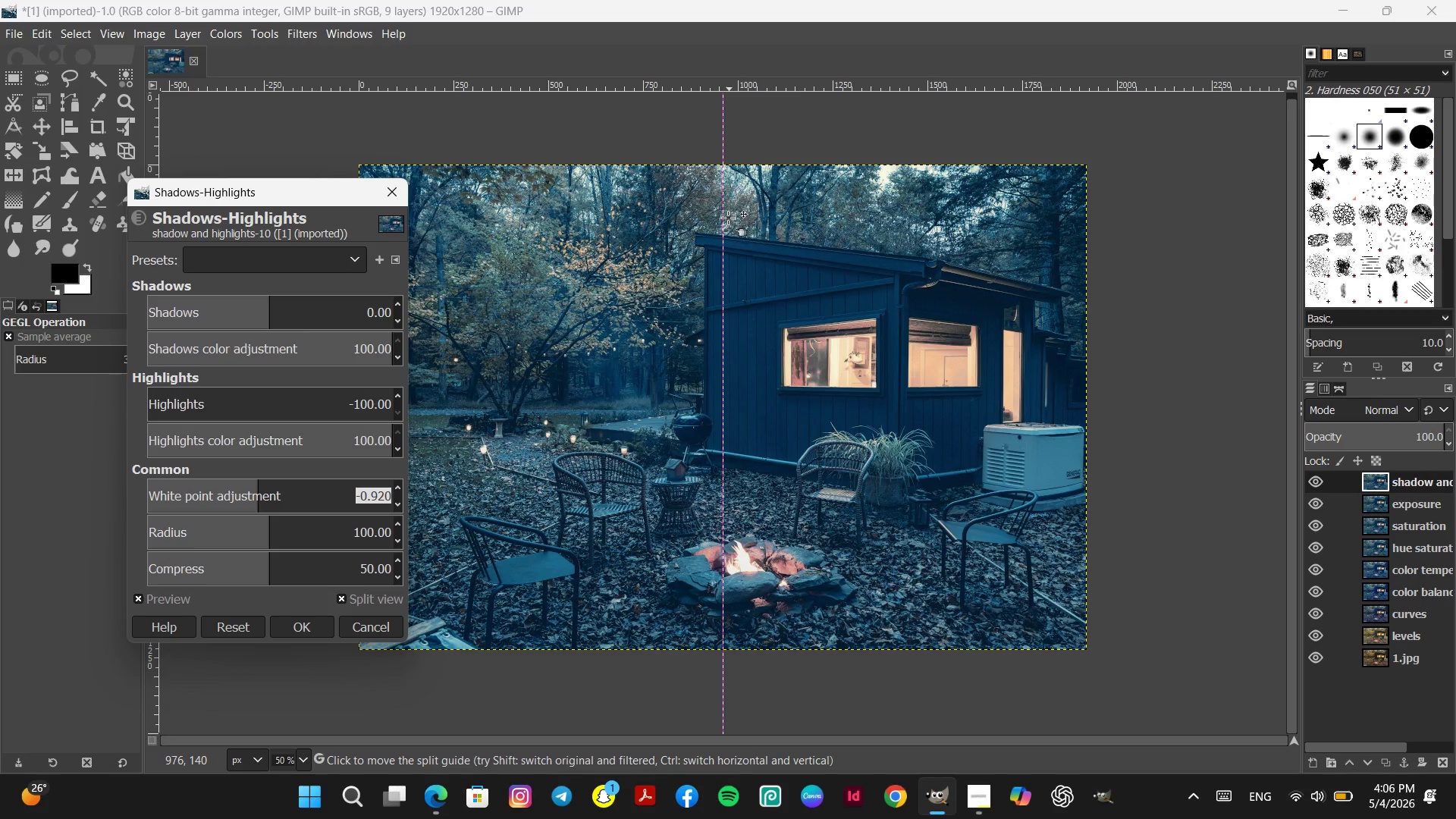 
wait(5.03)
 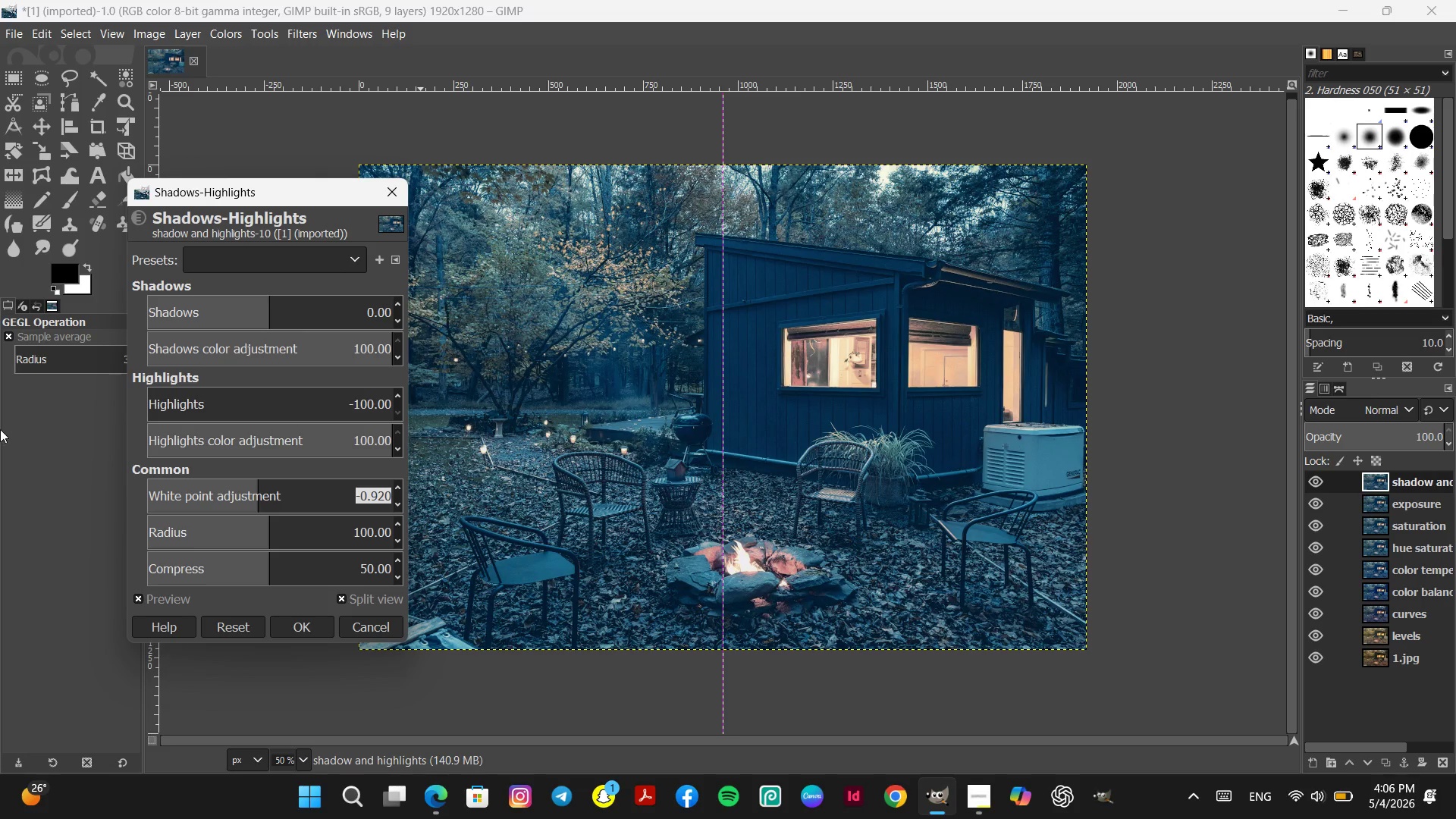 
left_click_drag(start_coordinate=[721, 215], to_coordinate=[765, 279])
 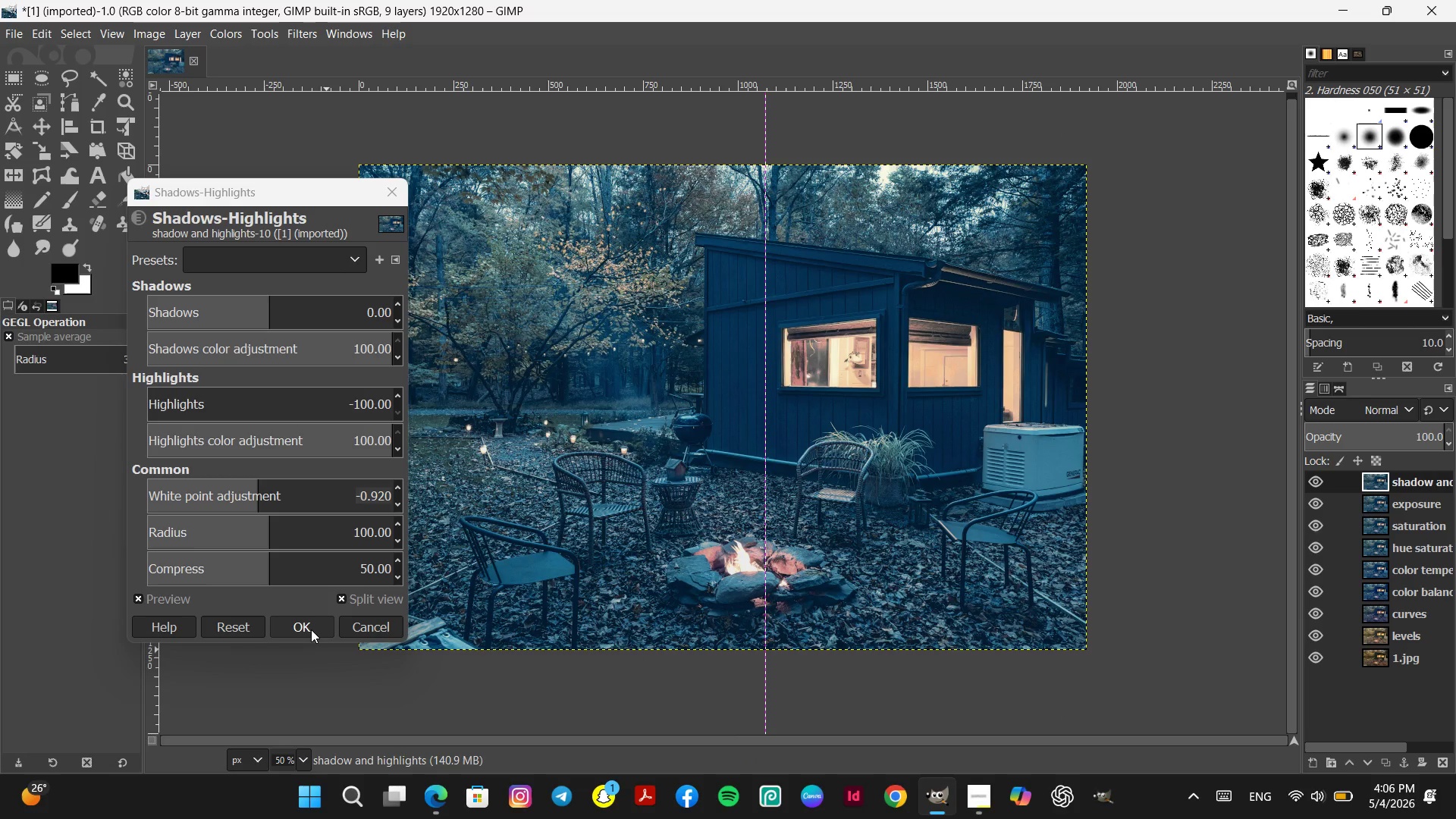 
left_click([305, 626])
 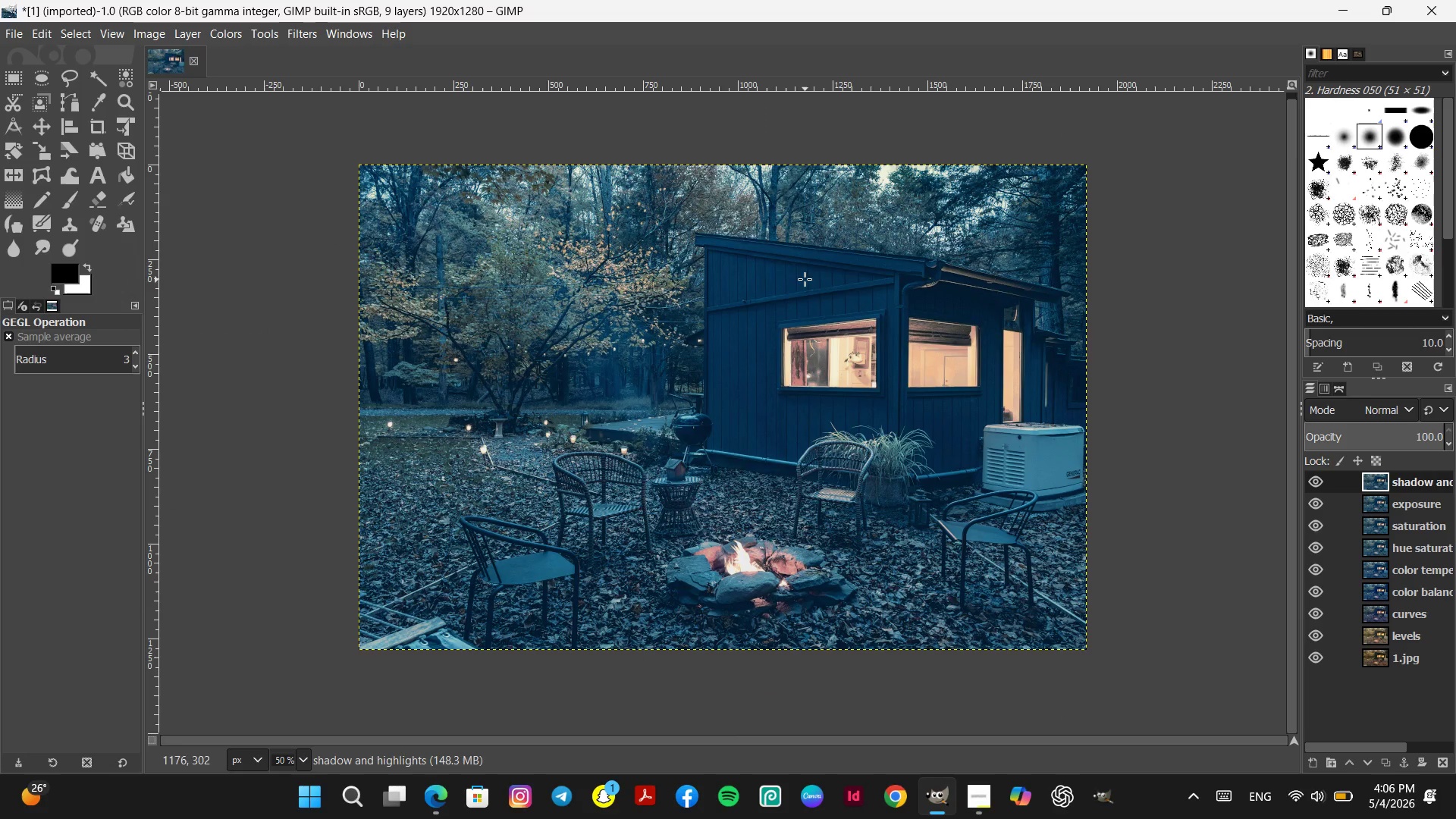 
wait(5.53)
 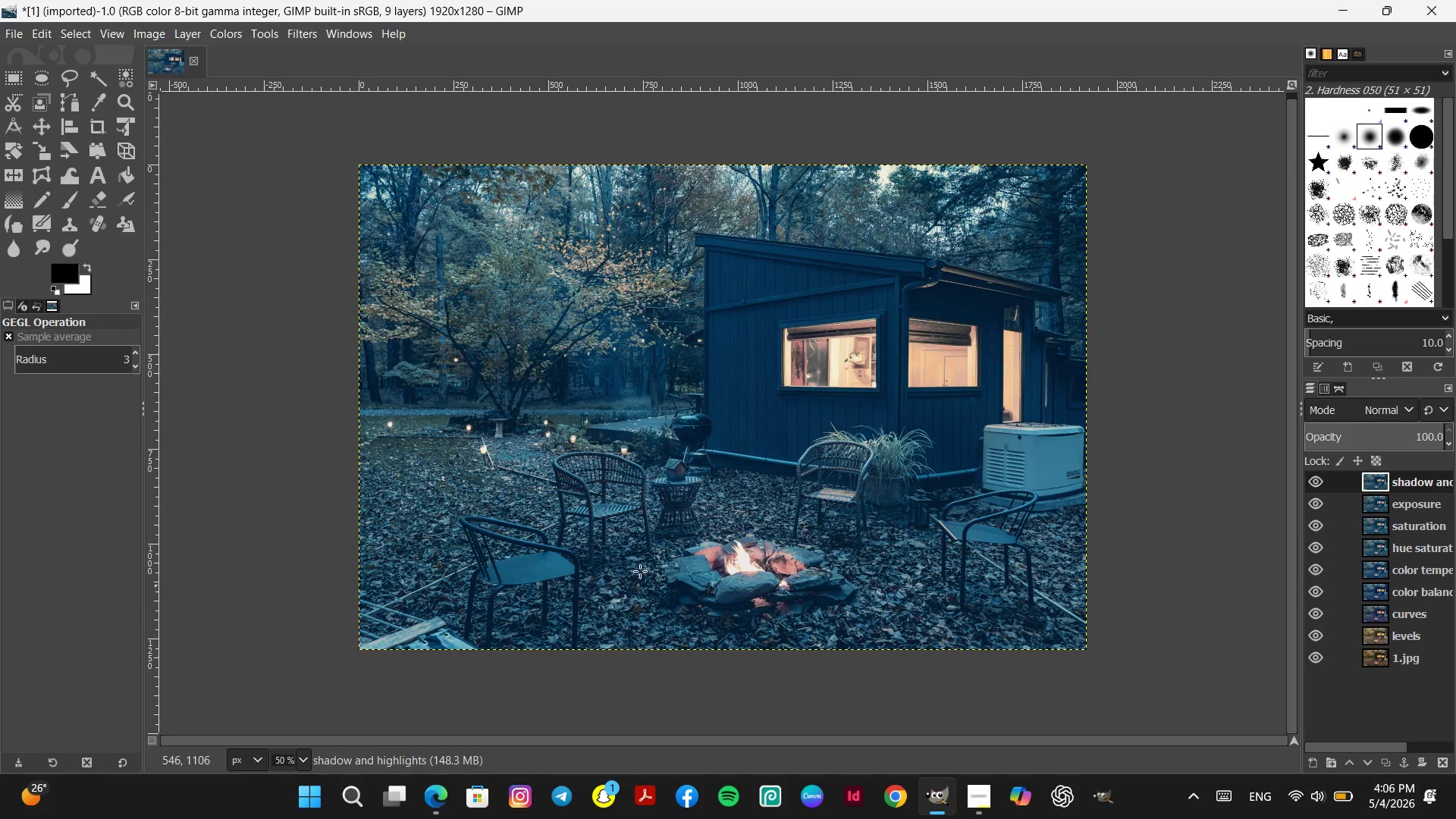 
left_click([236, 33])
 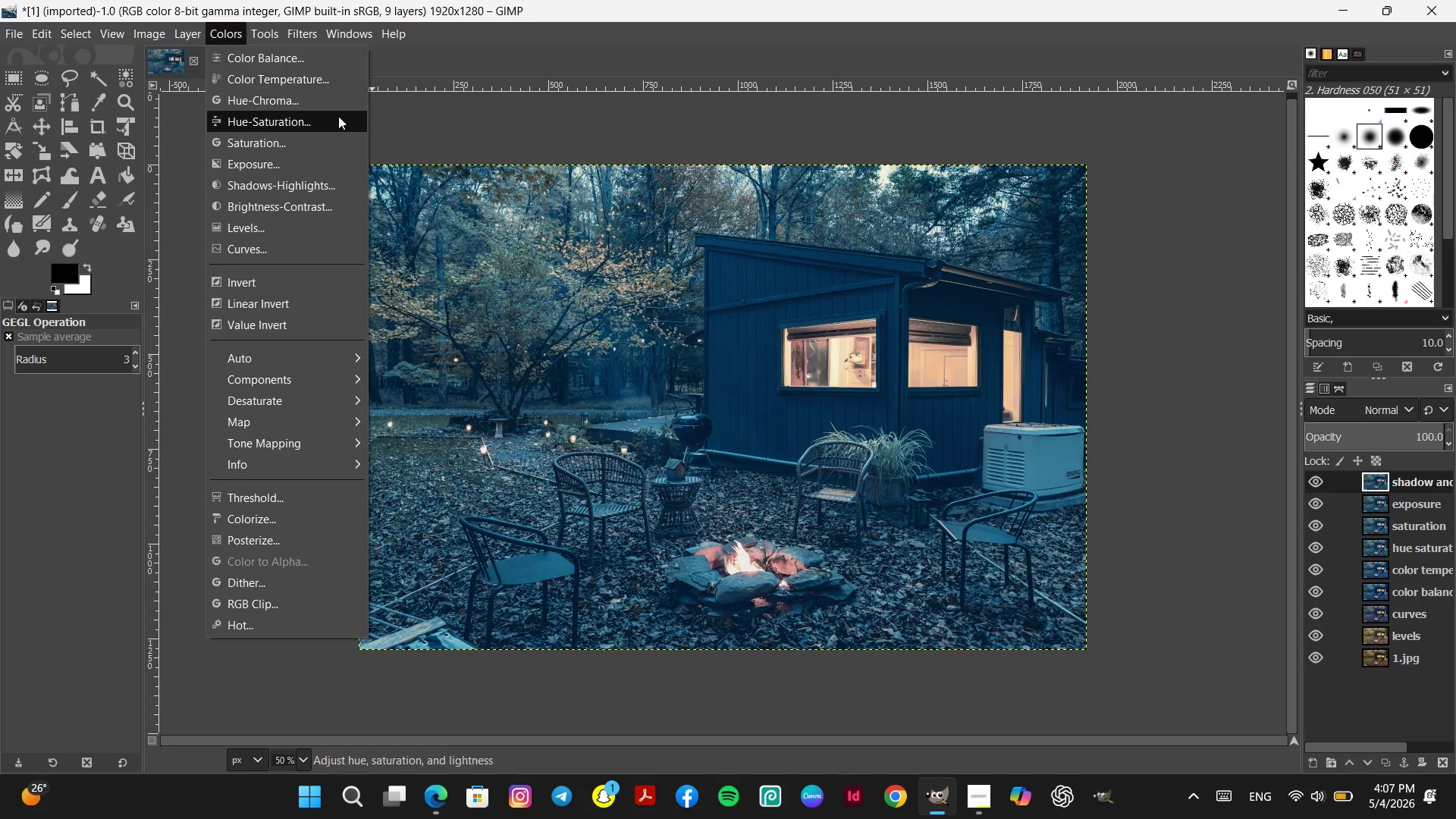 
wait(7.37)
 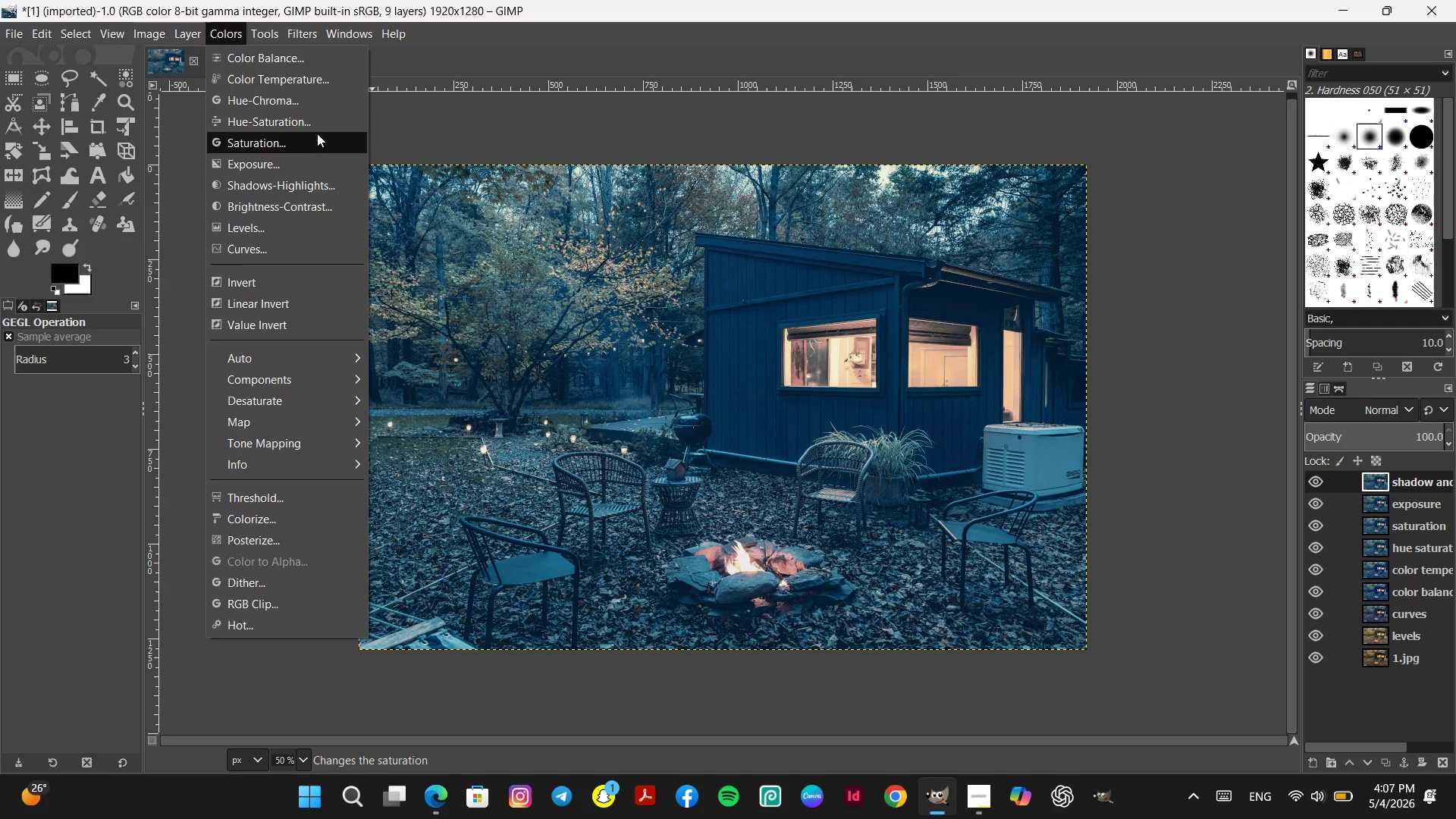 
mouse_move([321, 187])
 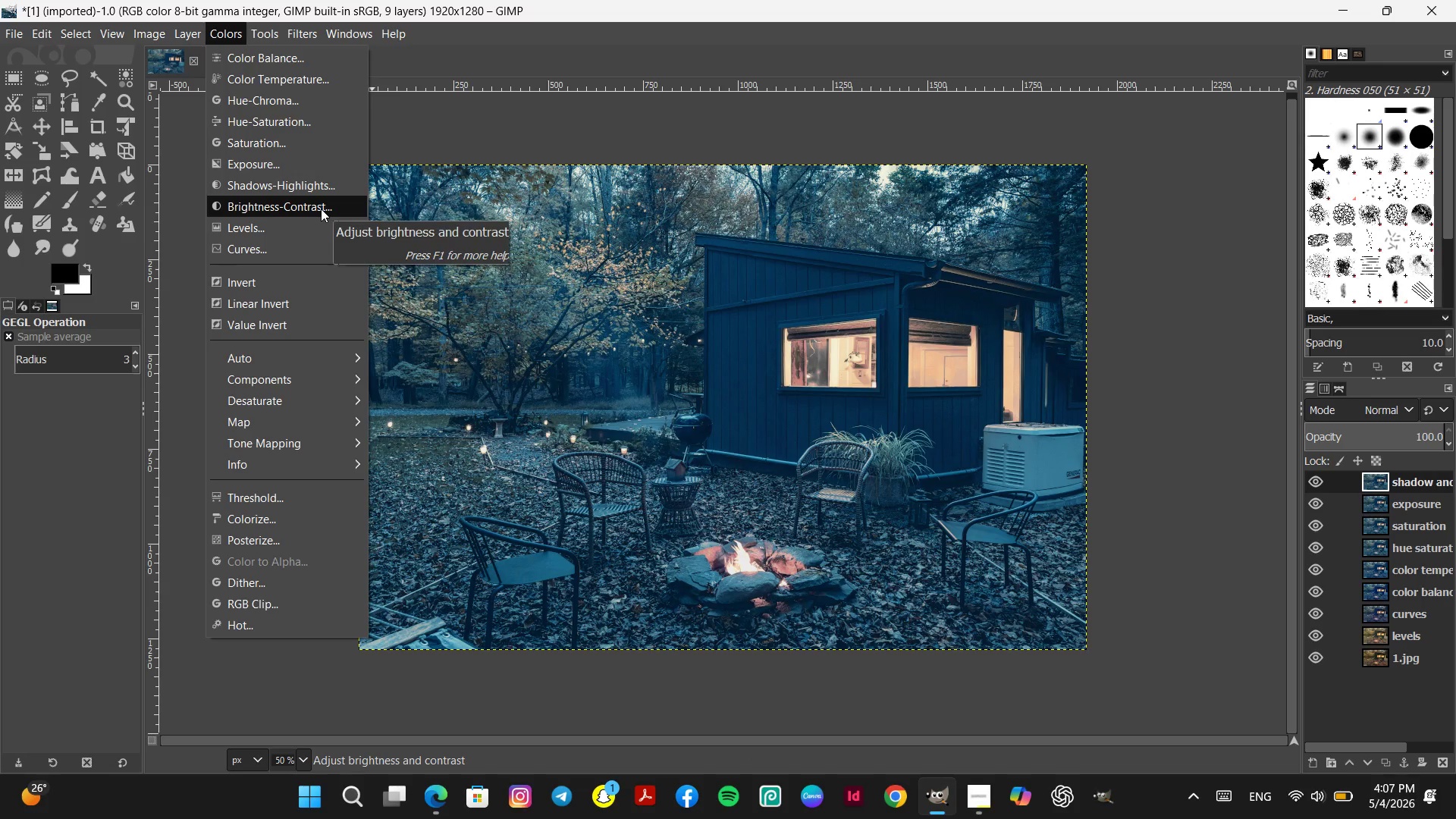 
left_click([321, 209])
 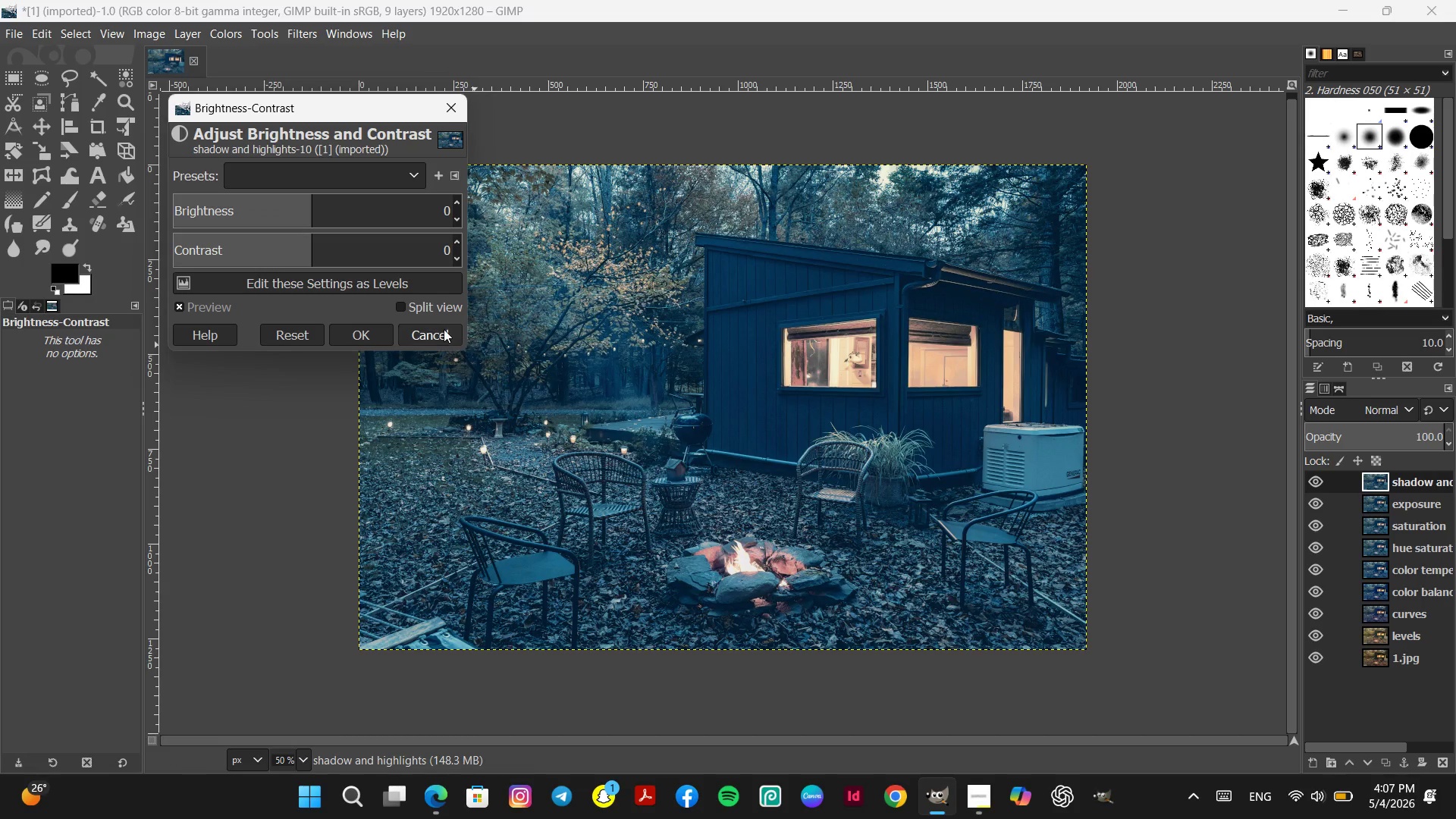 
wait(5.08)
 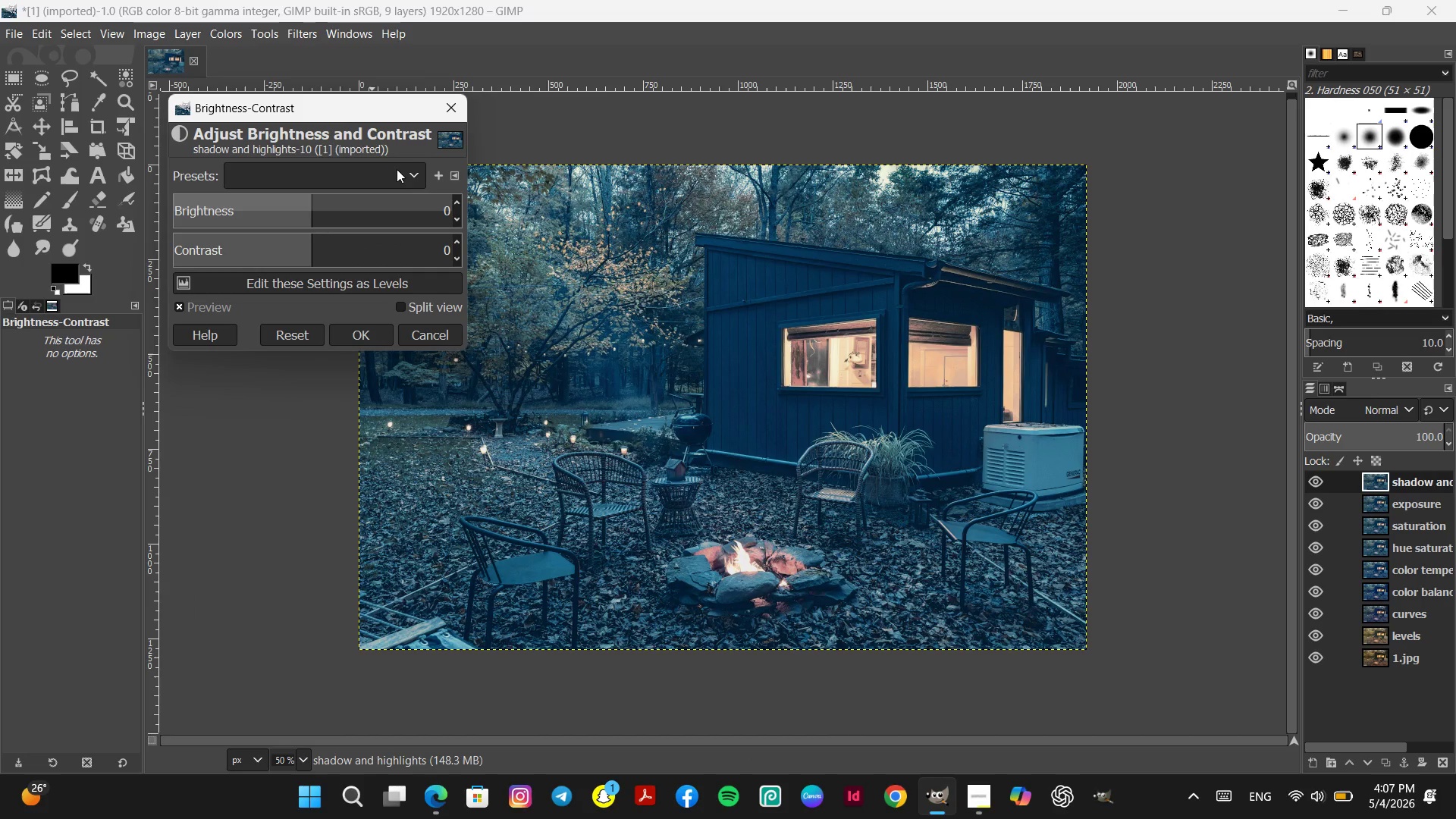 
right_click([1410, 478])
 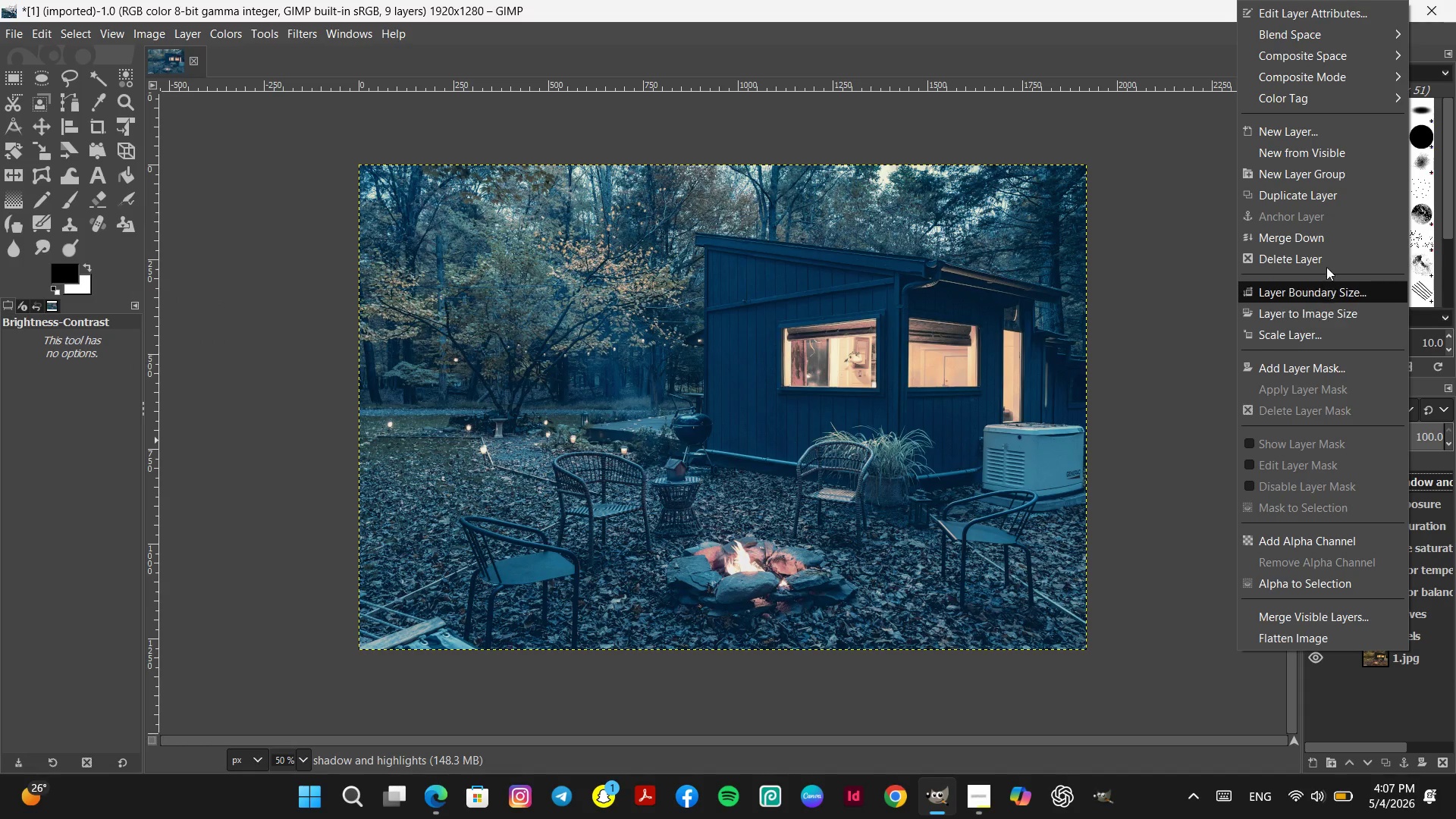 
left_click([1330, 187])
 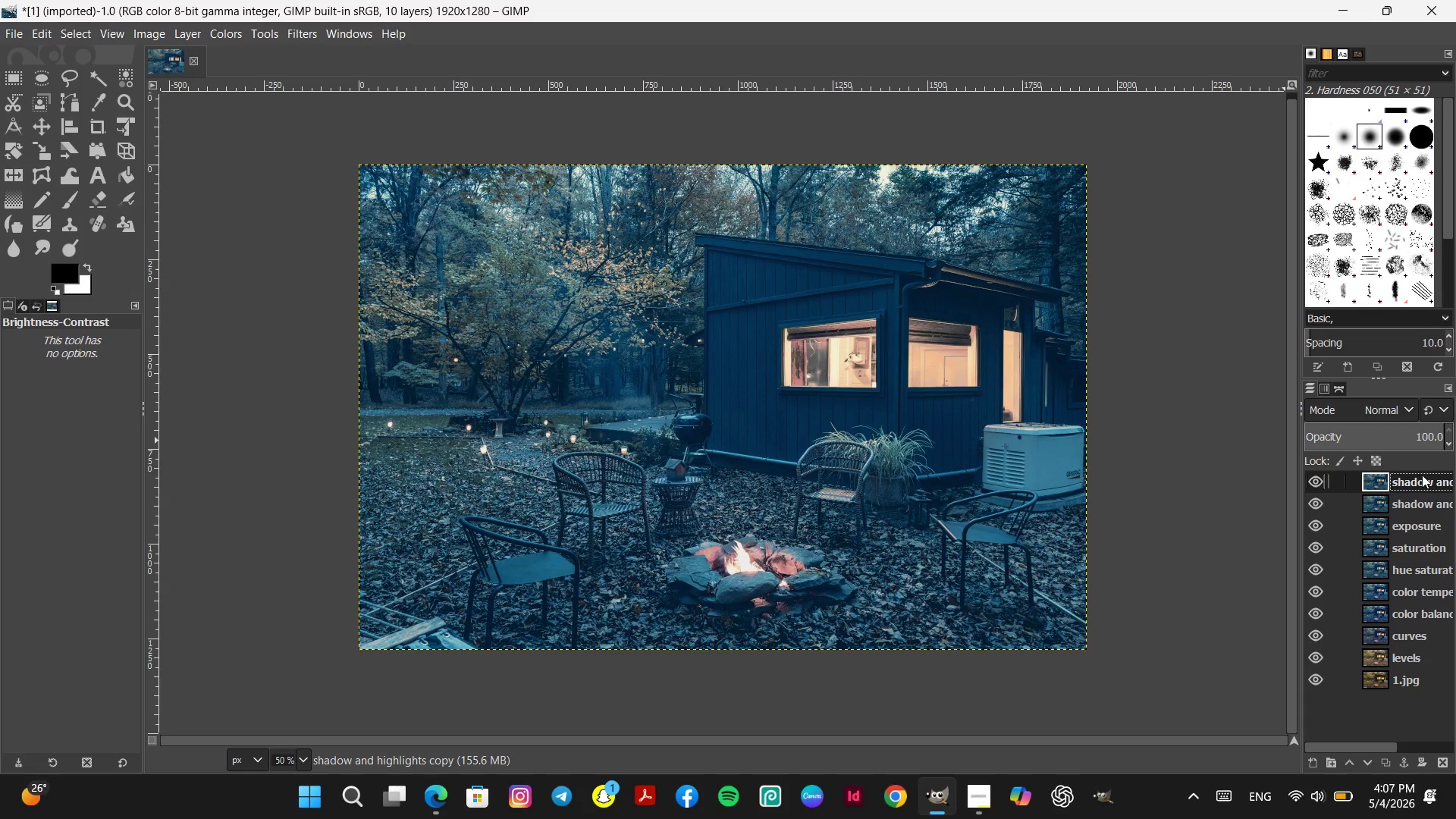 
double_click([1422, 475])
 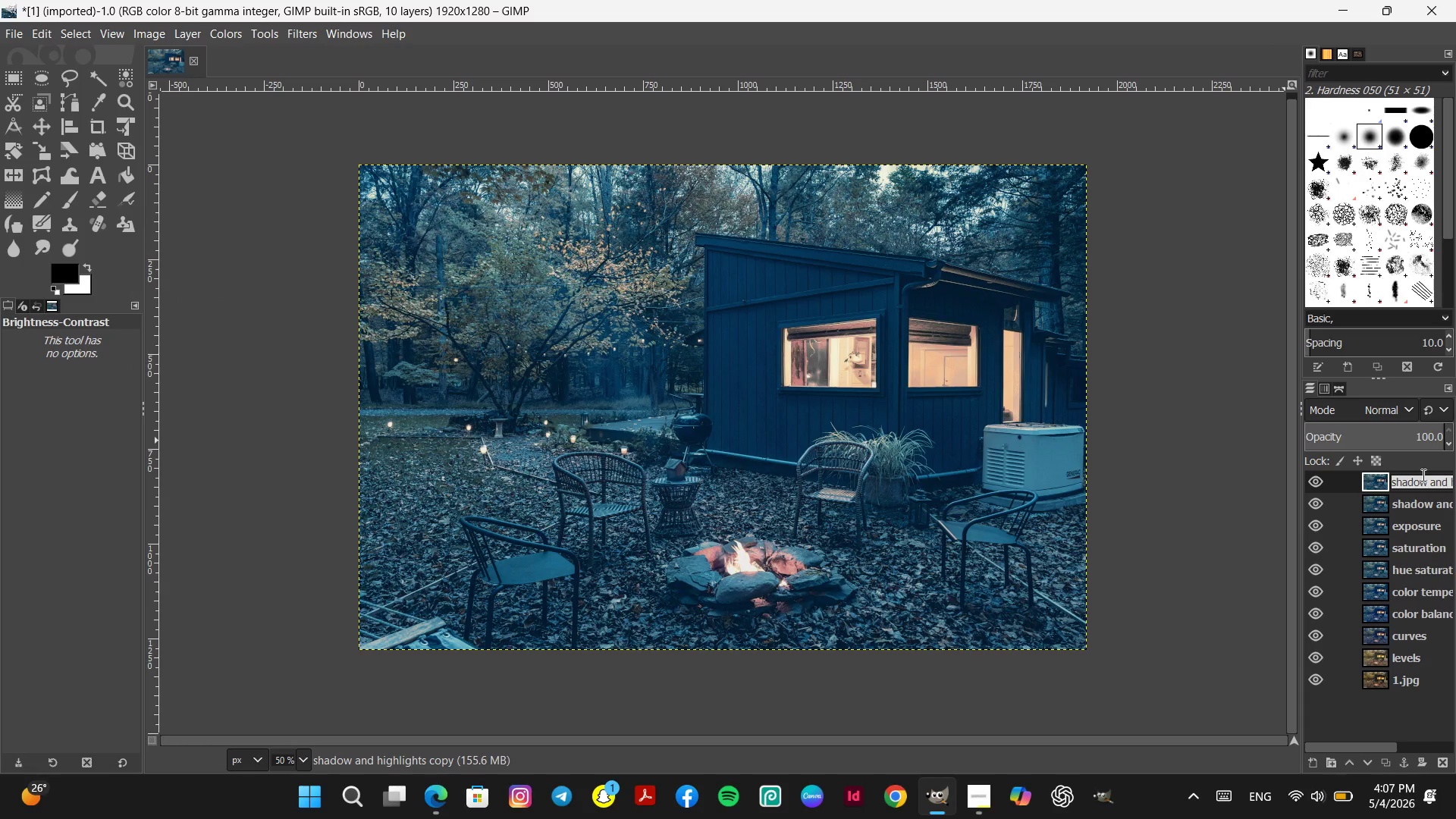 
type(brightness & contrast)
 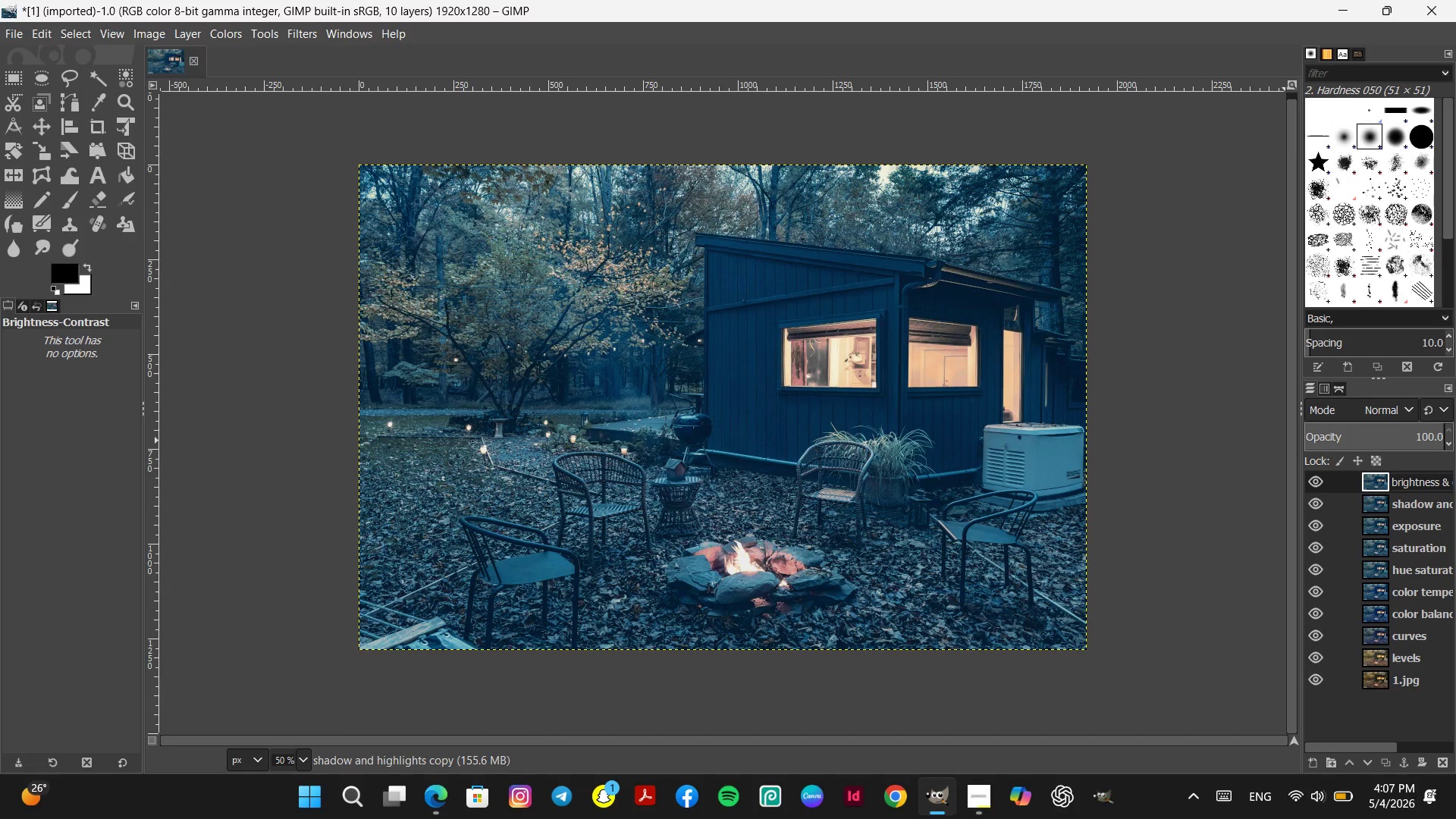 
key(Enter)
 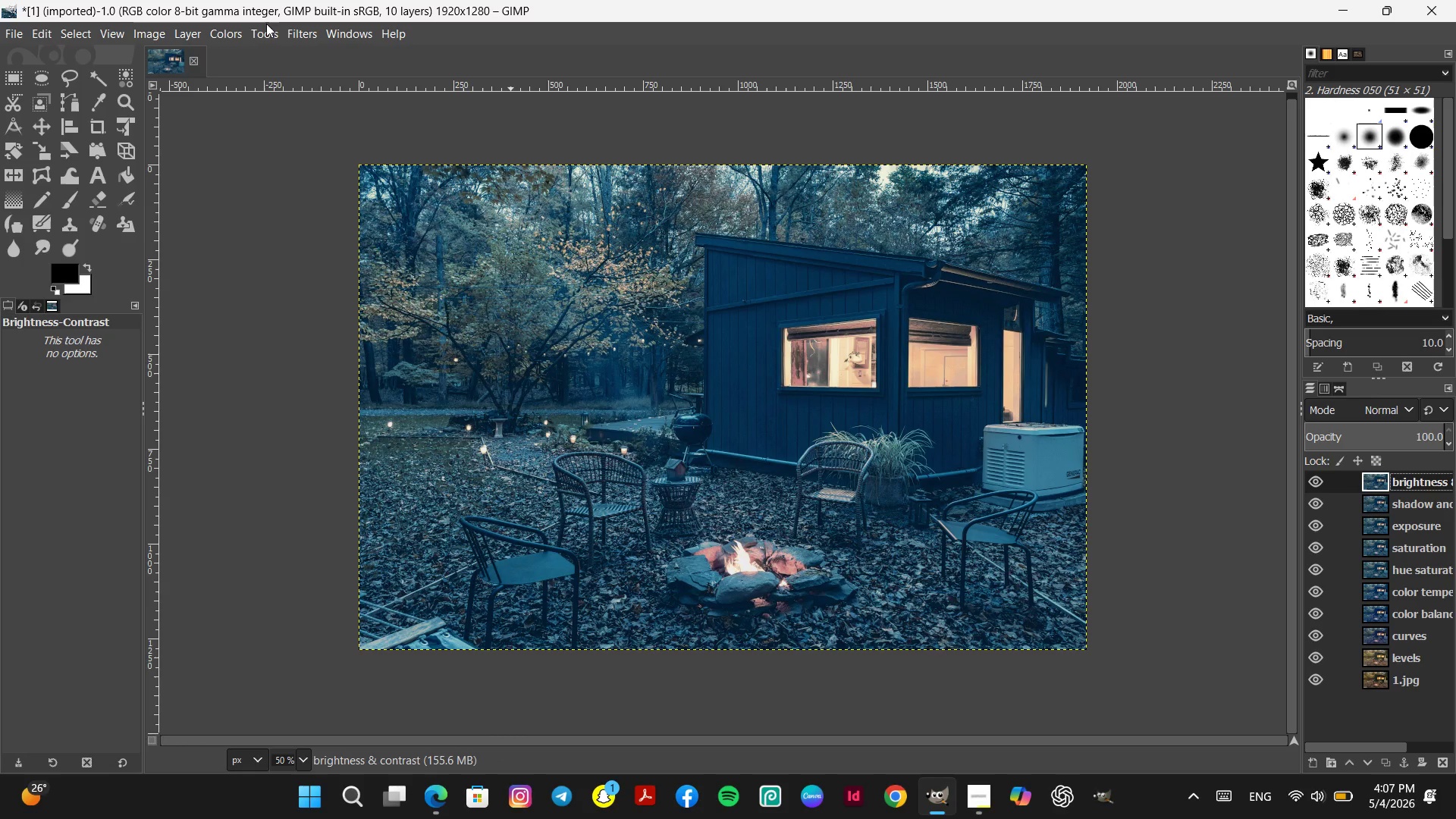 
left_click([221, 27])
 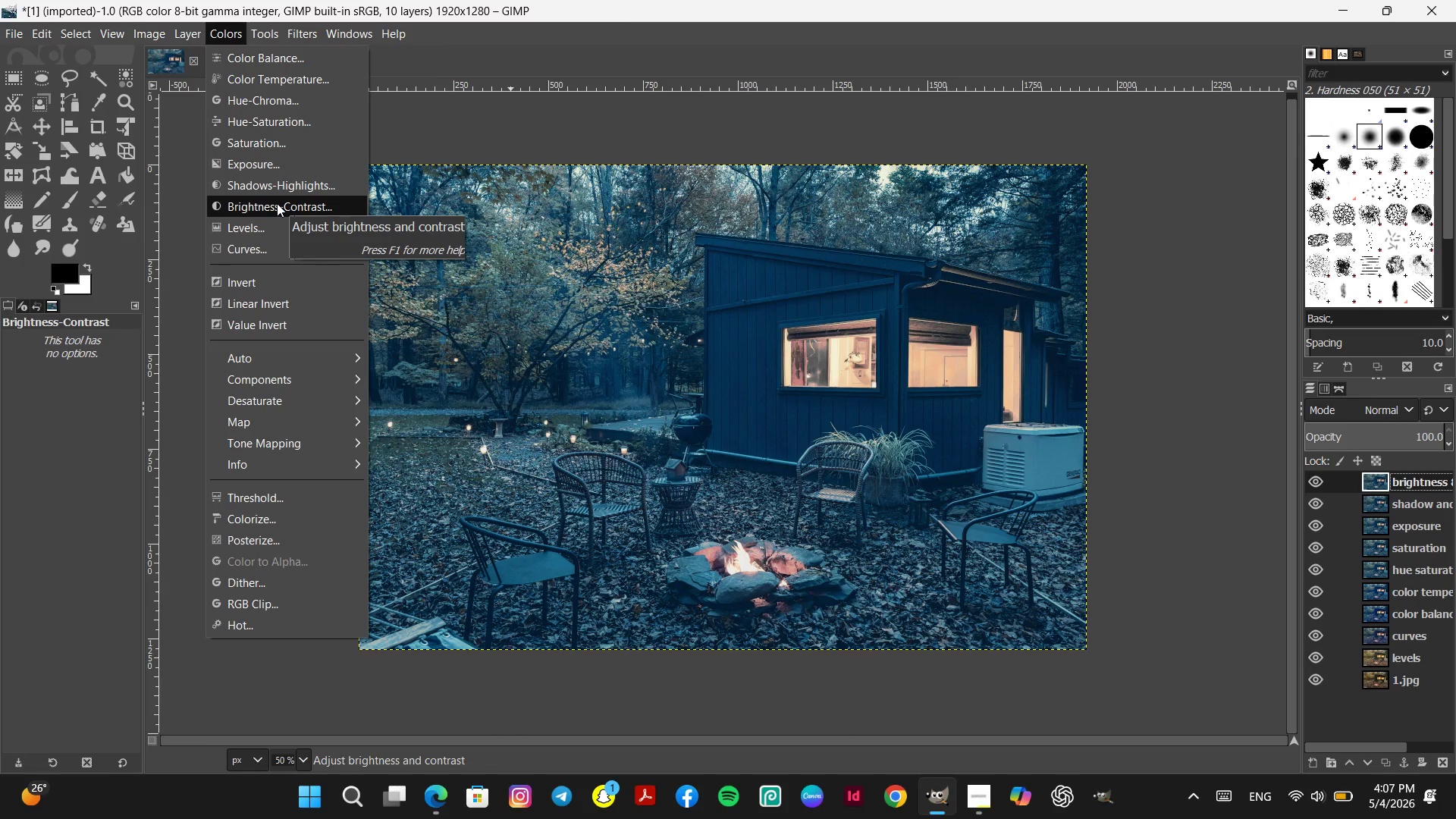 
wait(5.52)
 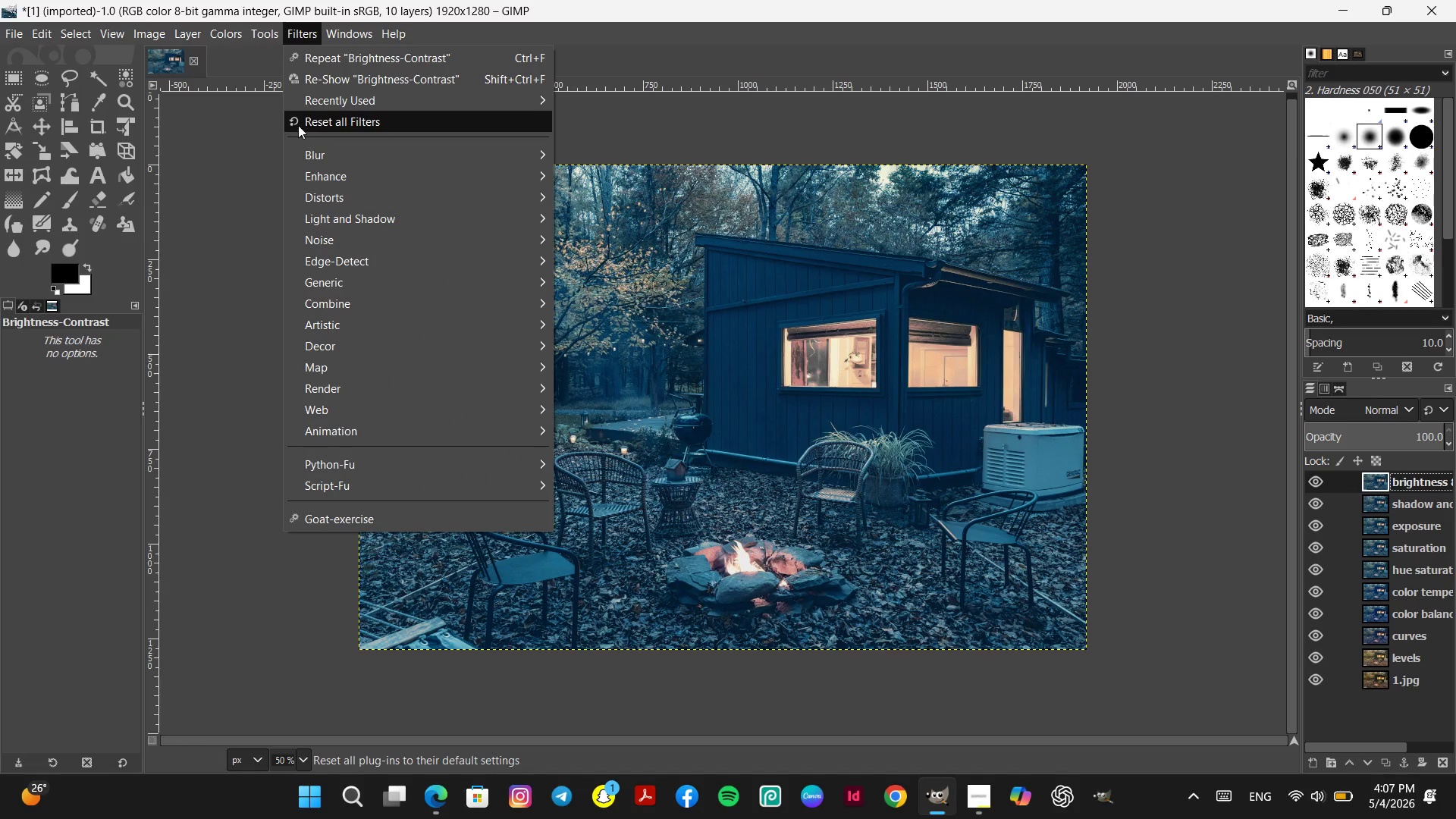 
left_click([277, 203])
 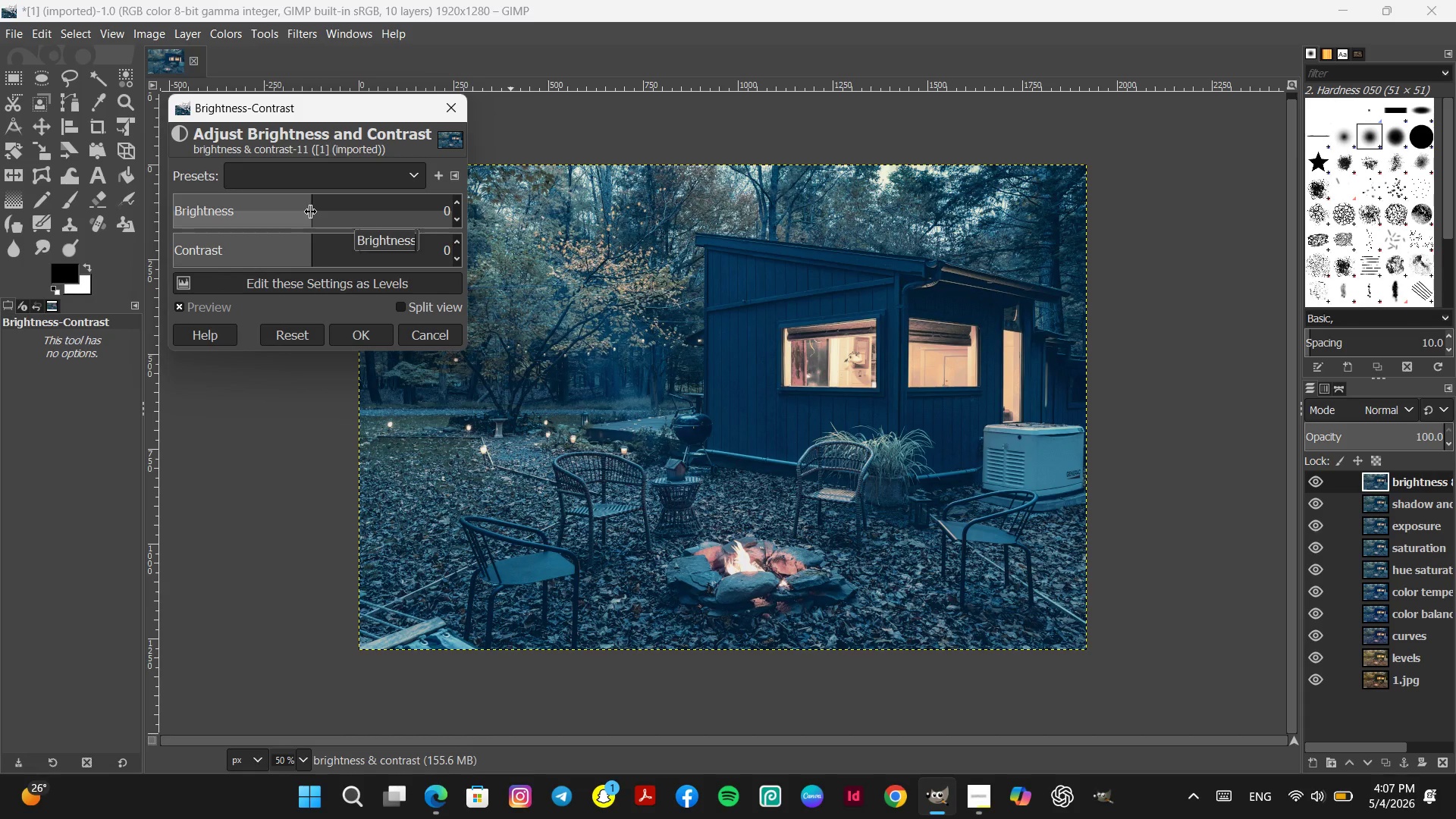 
wait(9.06)
 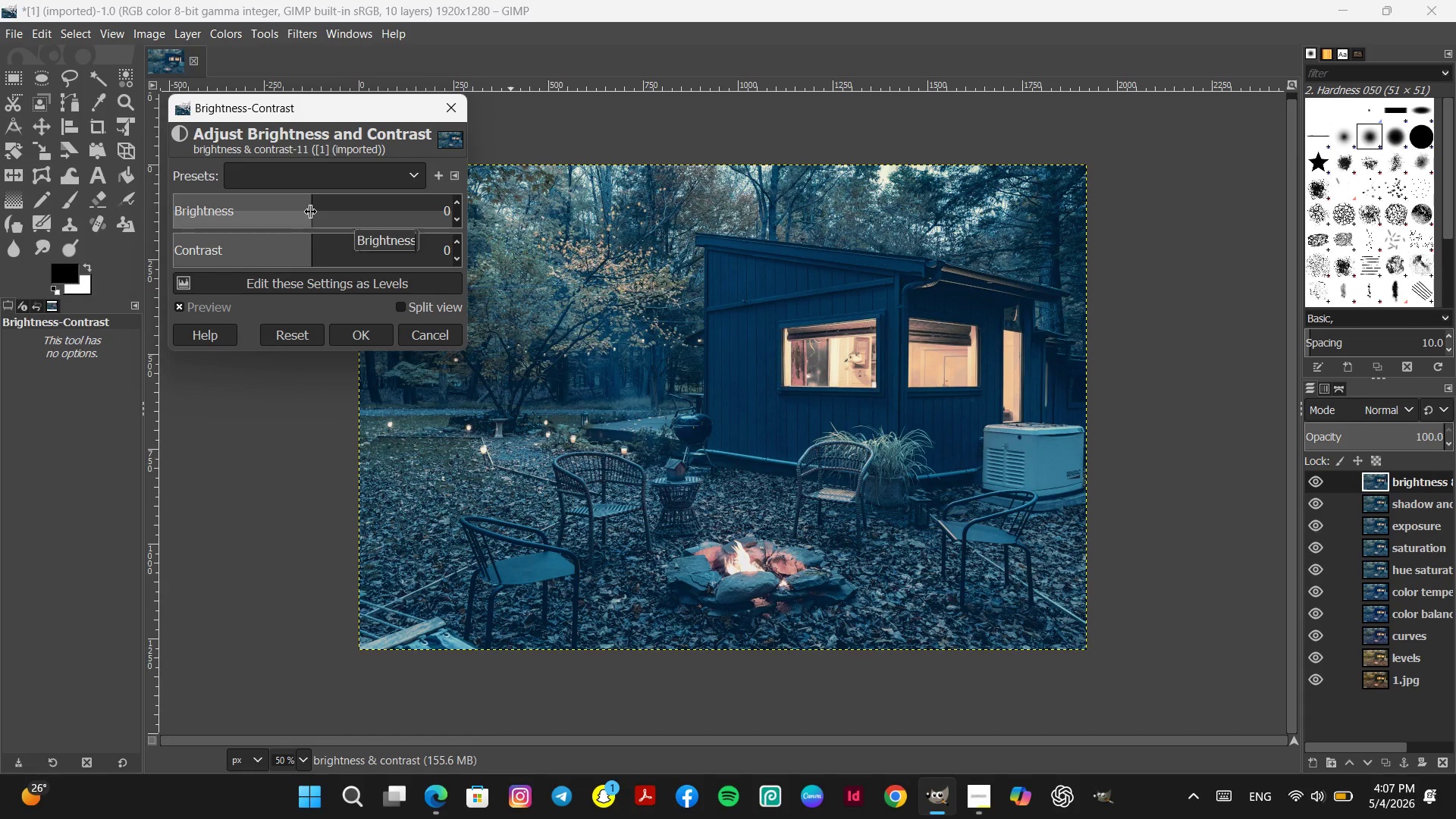 
left_click_drag(start_coordinate=[309, 211], to_coordinate=[379, 225])
 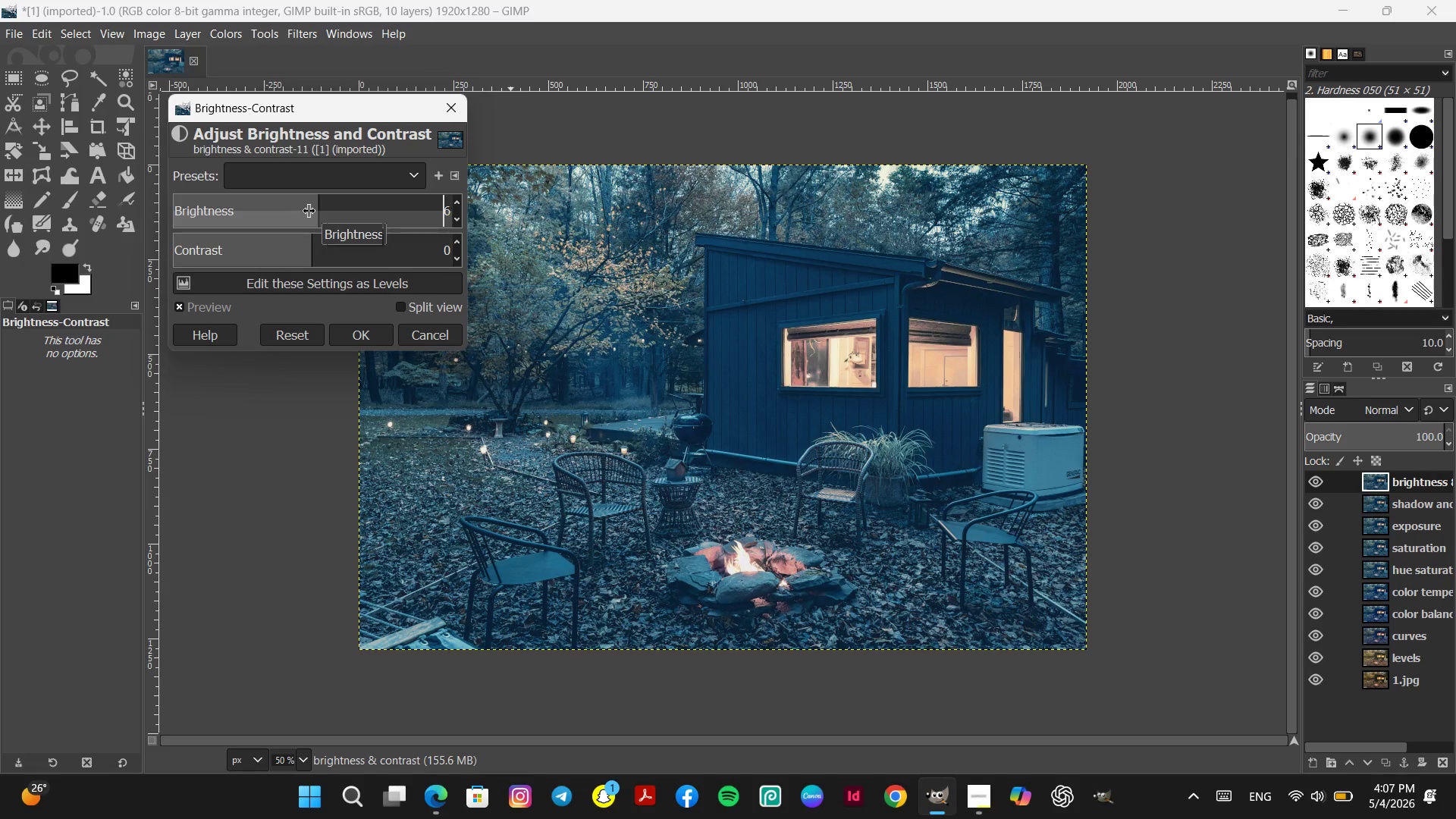 
wait(6.56)
 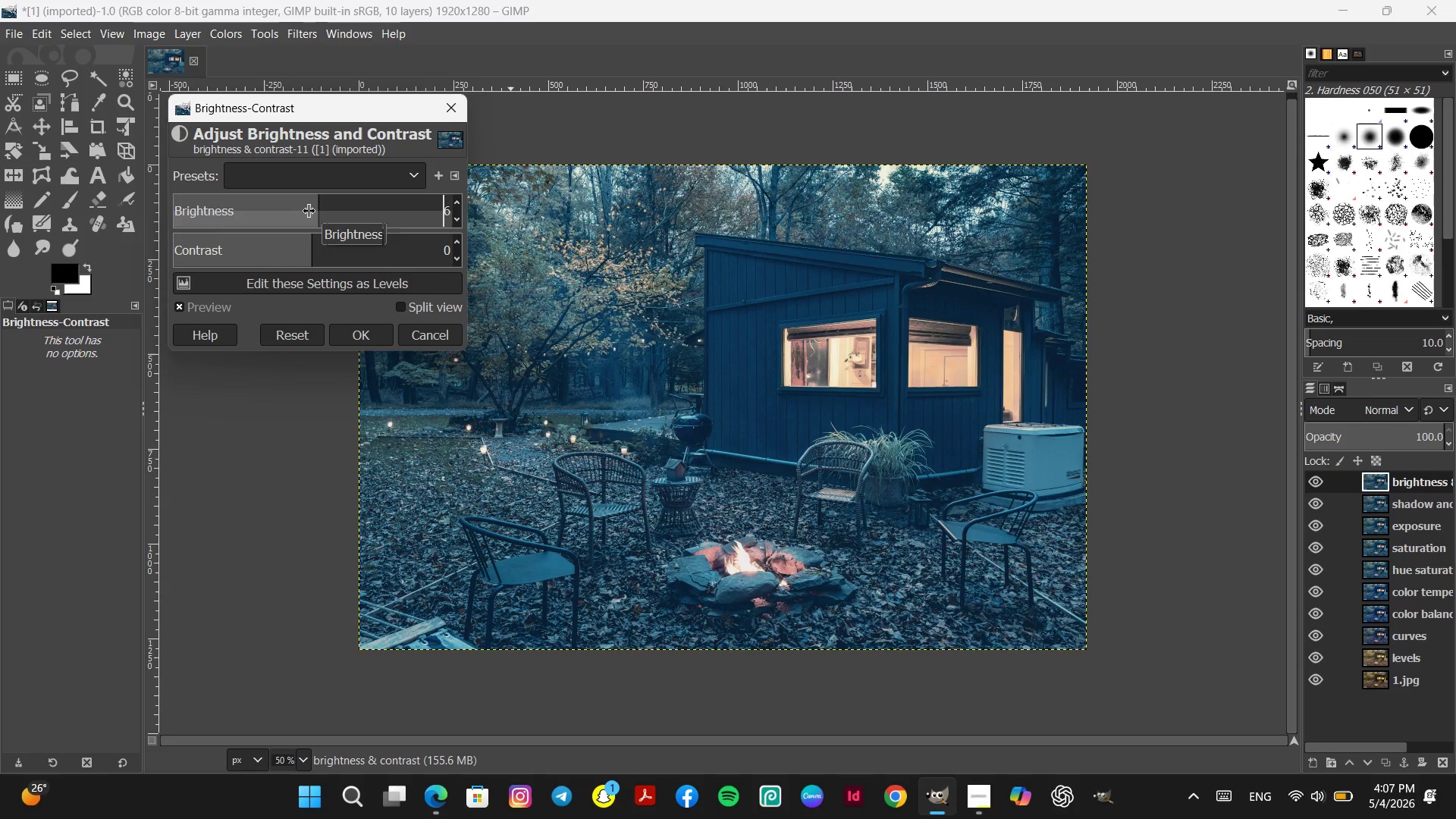 
left_click([401, 305])
 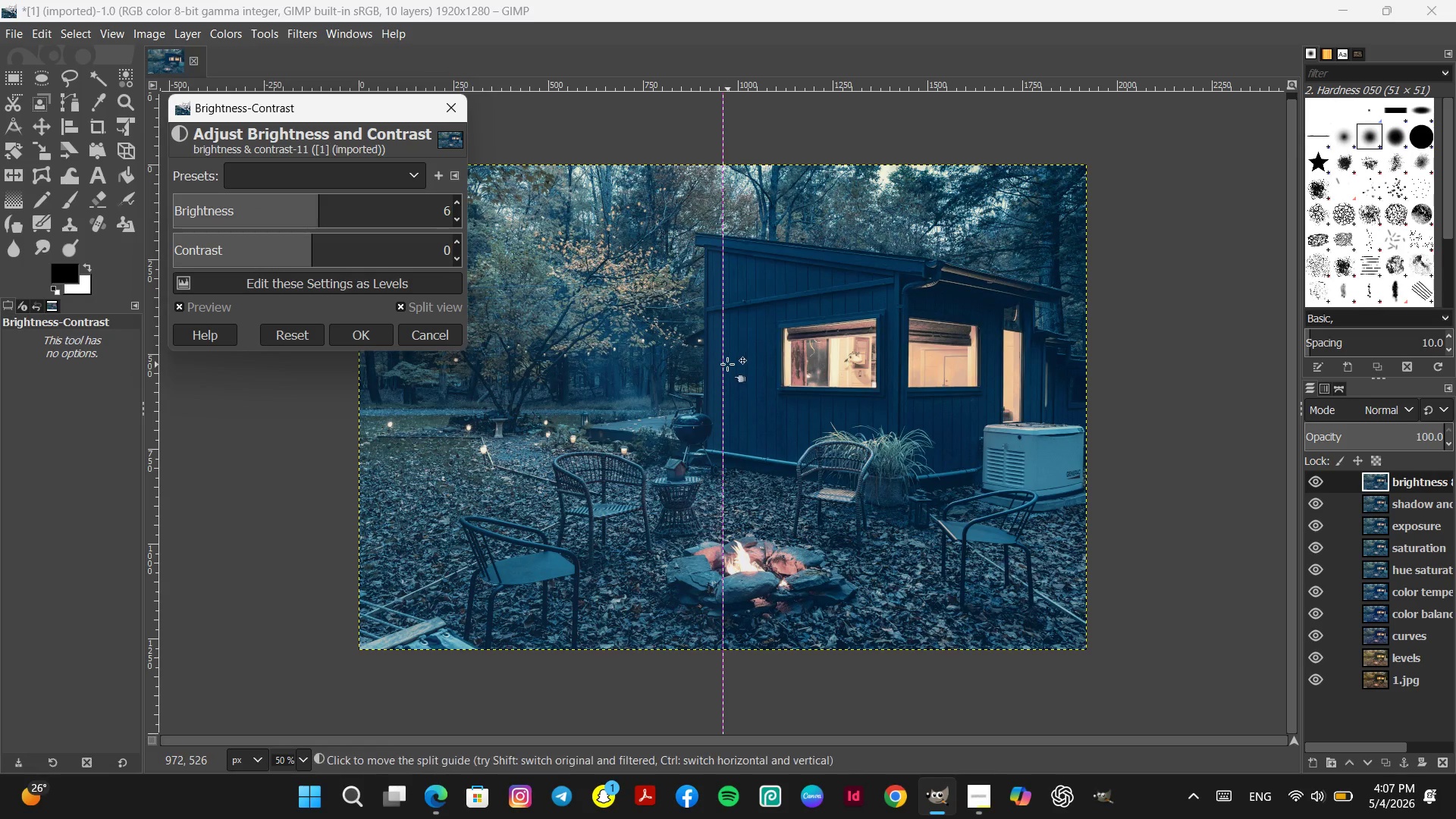 
left_click_drag(start_coordinate=[725, 363], to_coordinate=[812, 355])
 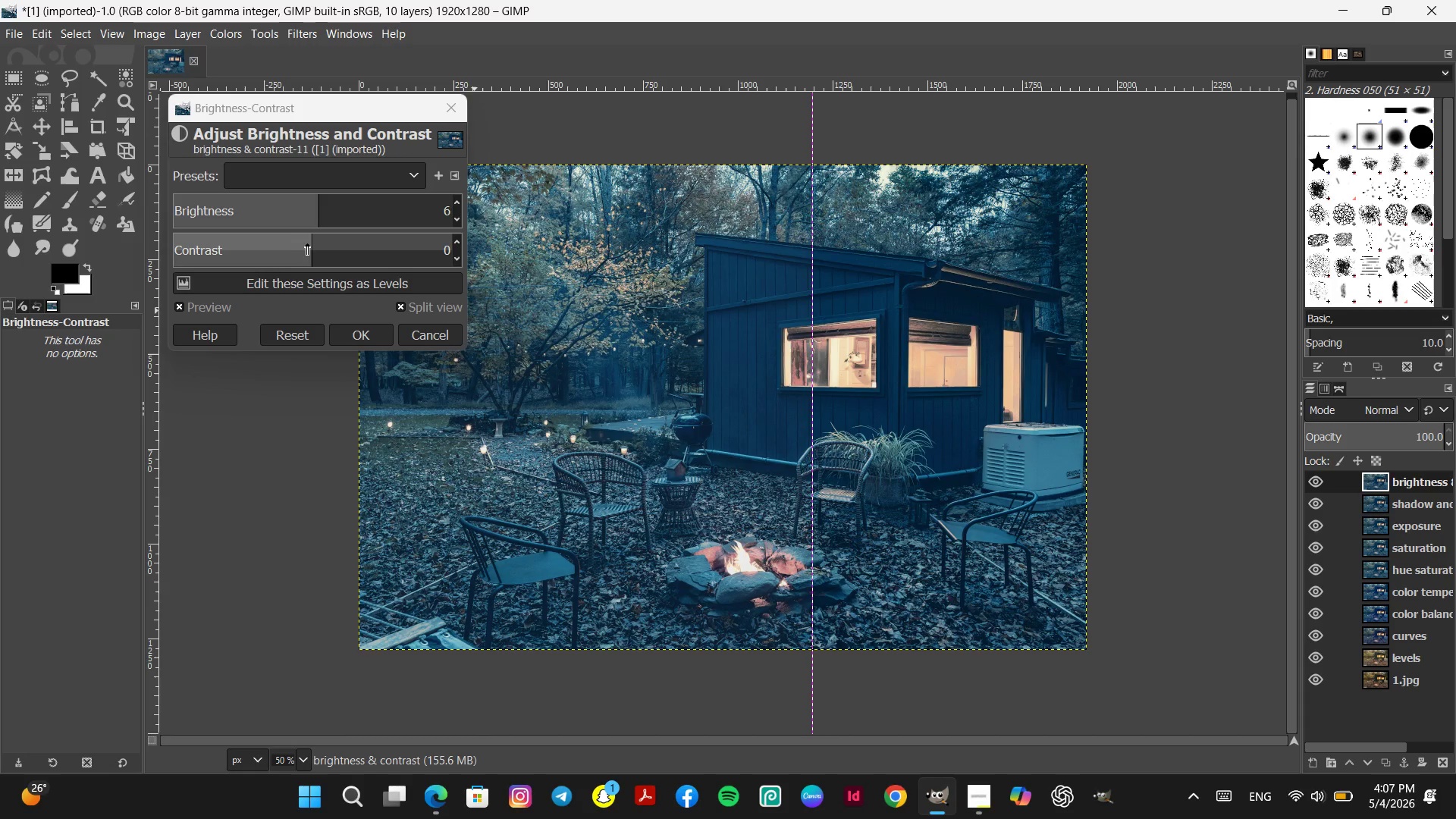 
left_click_drag(start_coordinate=[310, 246], to_coordinate=[362, 256])
 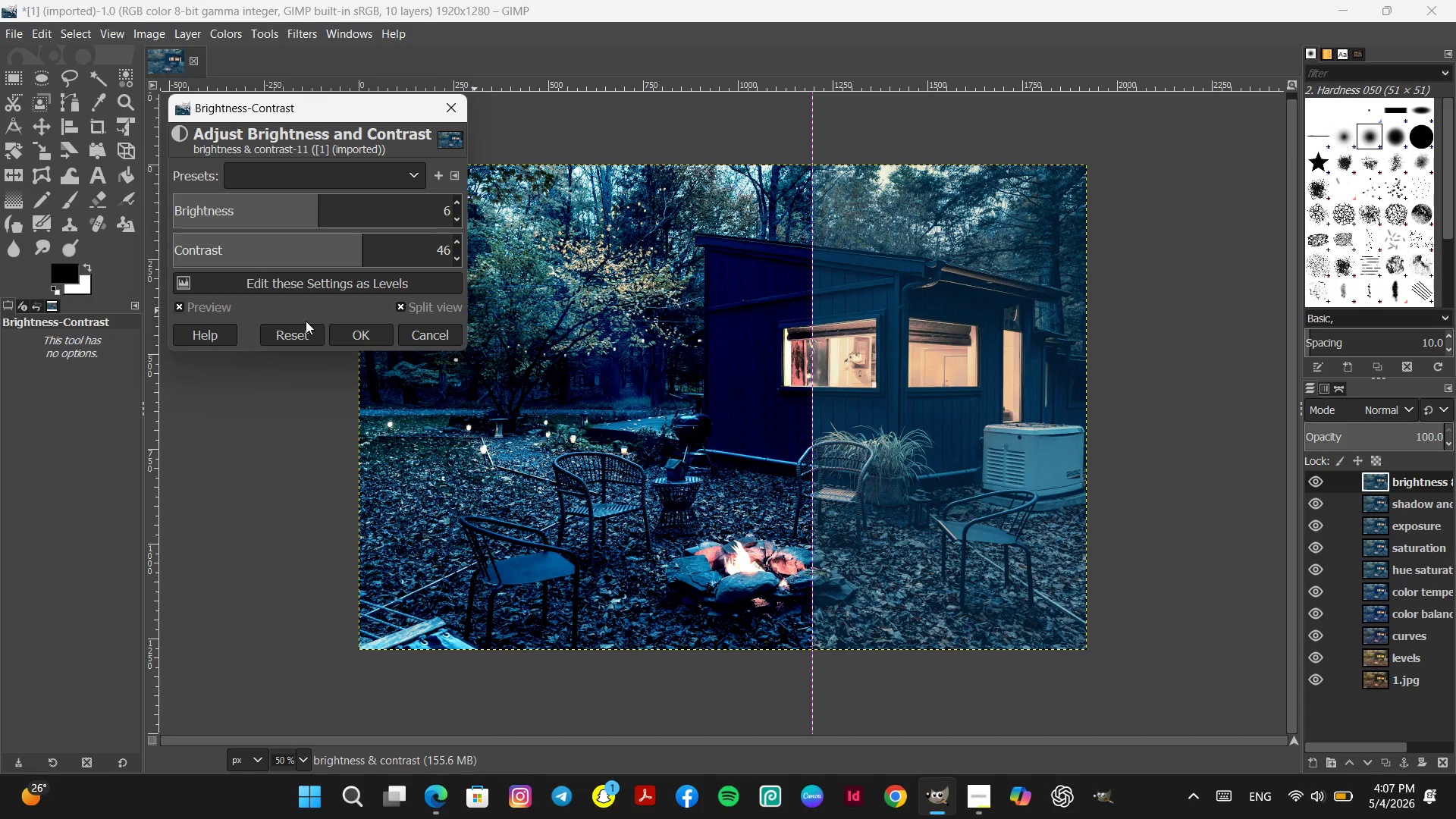 
left_click([305, 322])
 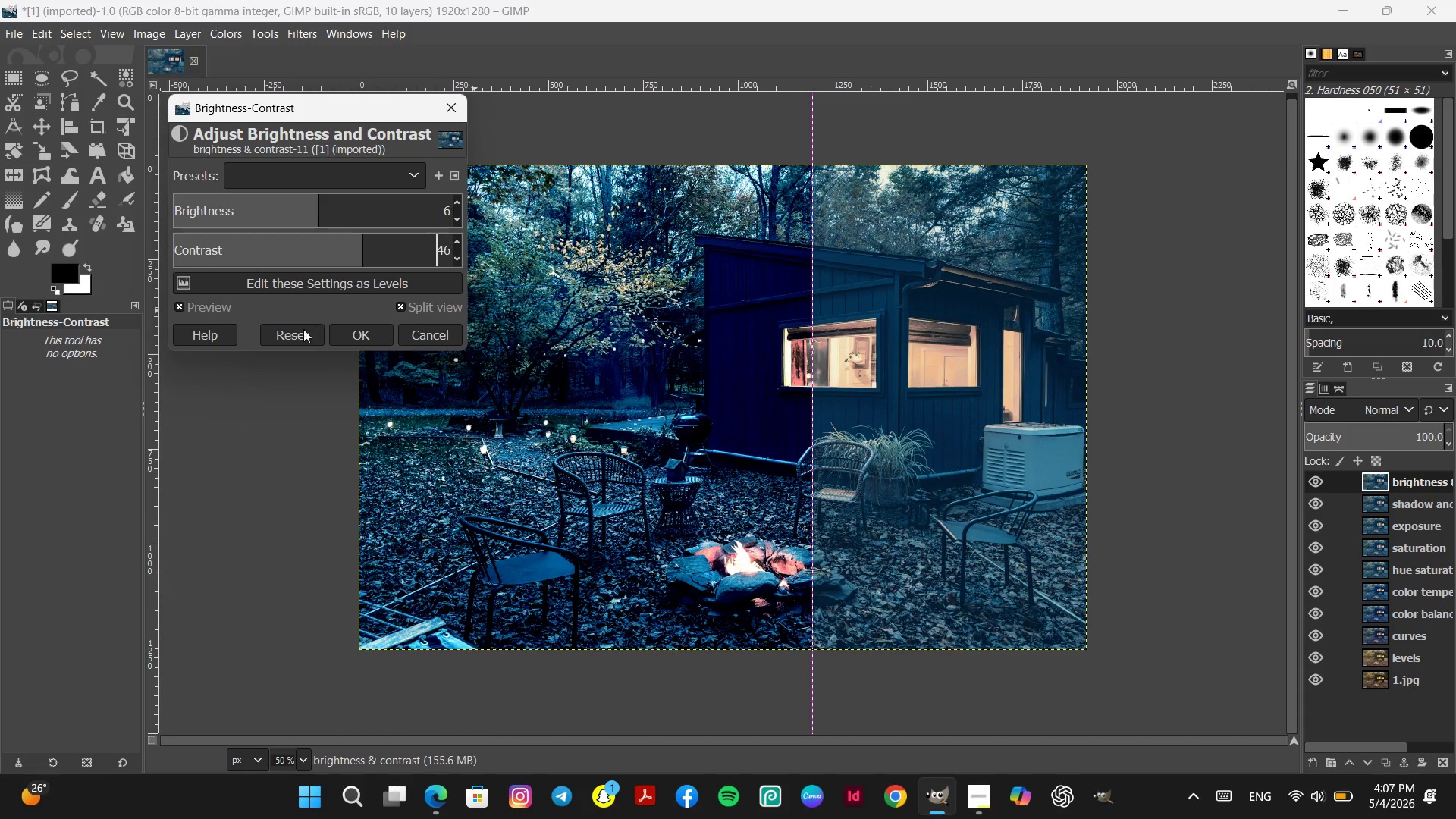 
left_click([300, 336])
 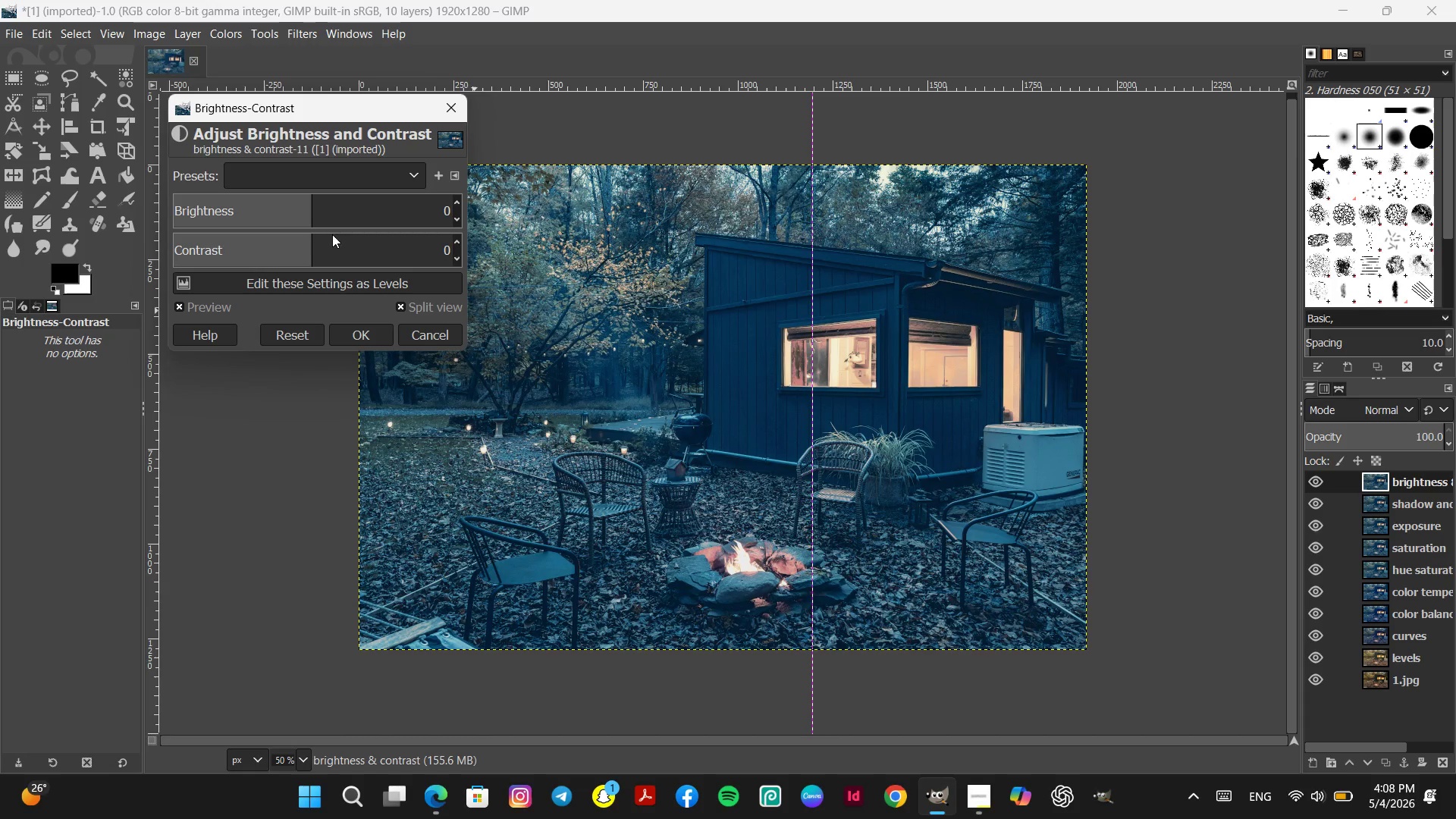 
scroll: coordinate [330, 245], scroll_direction: down, amount: 3.0
 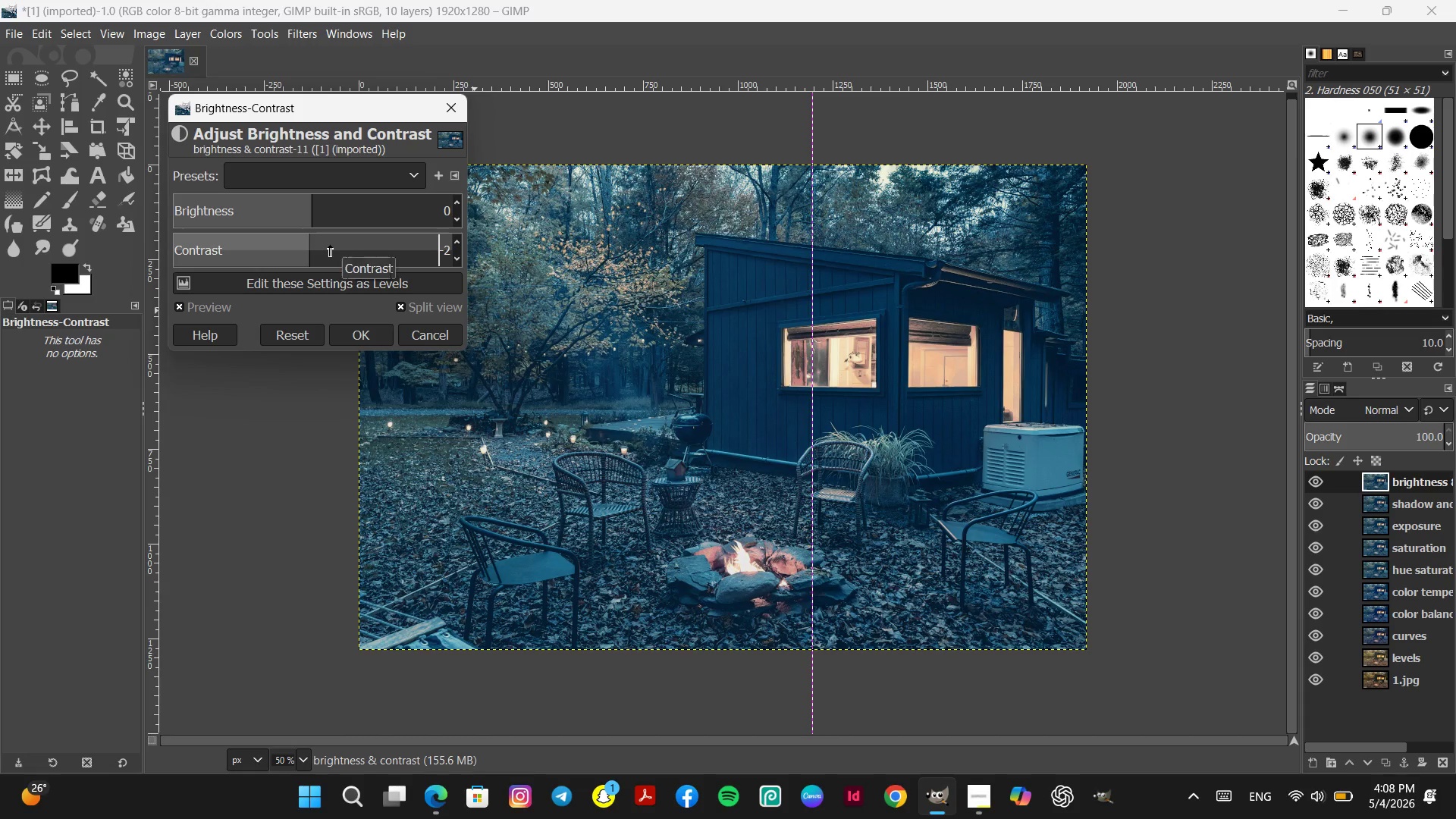 
scroll: coordinate [330, 245], scroll_direction: up, amount: 7.0
 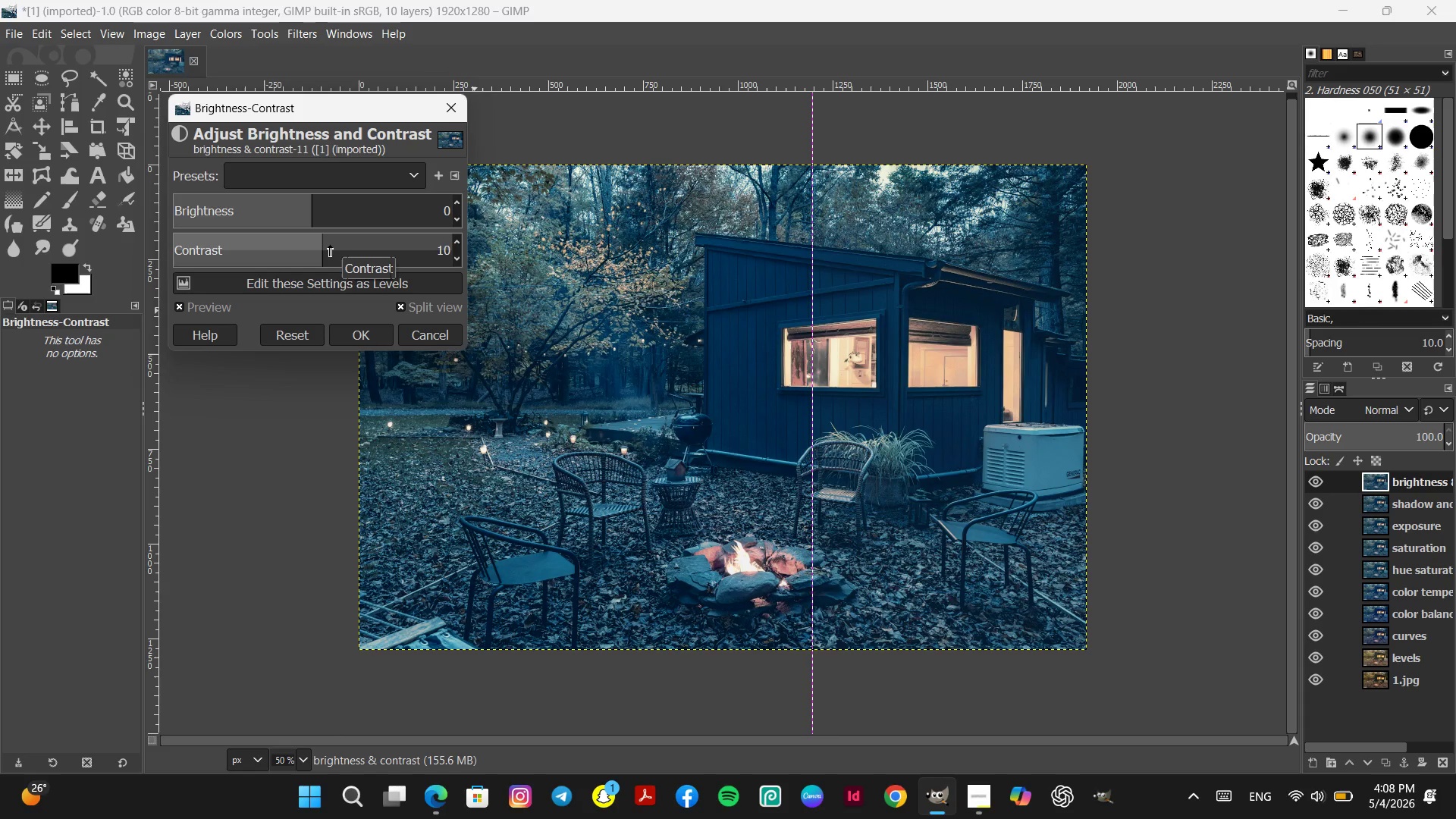 
scroll: coordinate [322, 220], scroll_direction: down, amount: 8.0
 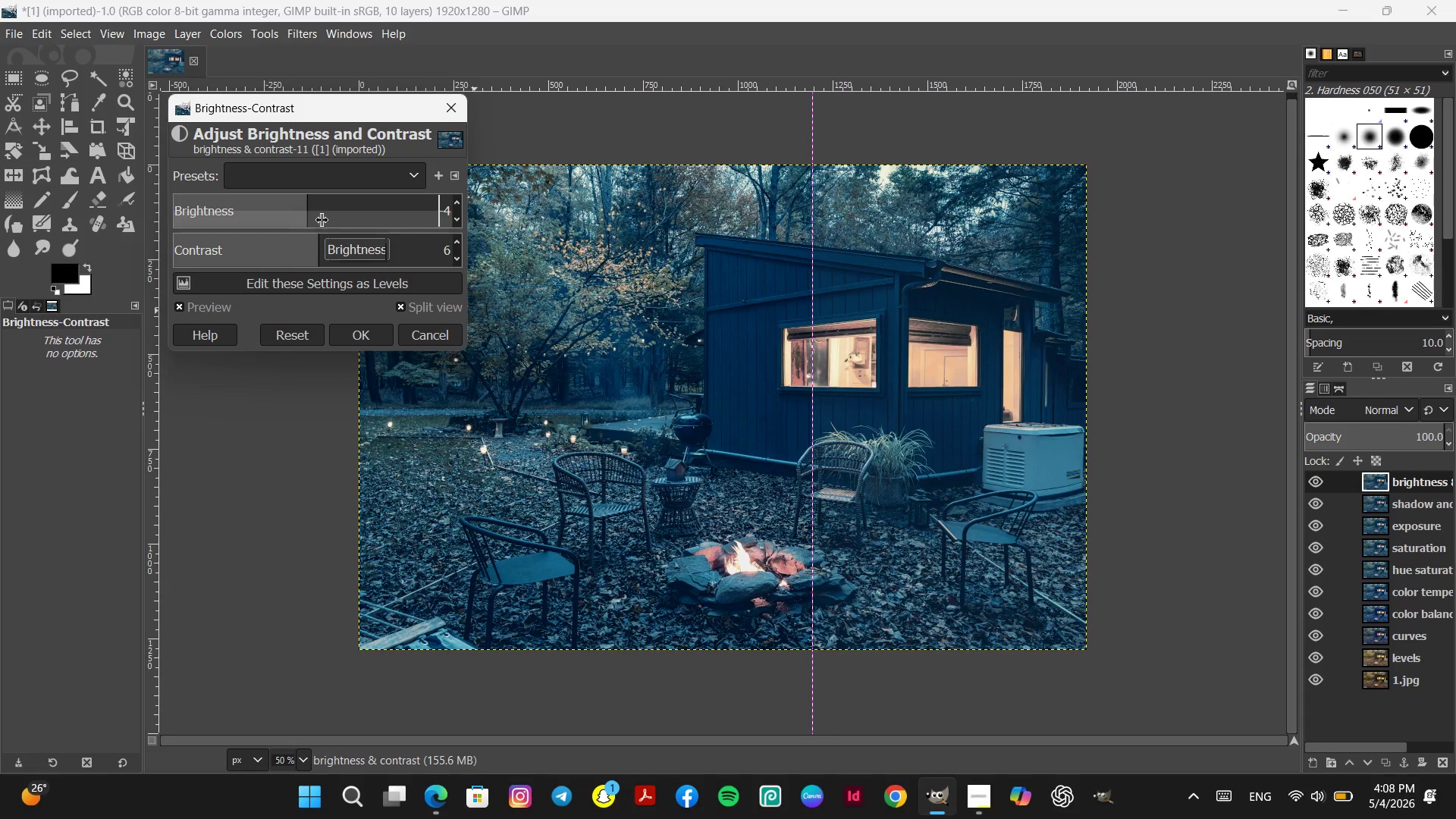 
scroll: coordinate [322, 220], scroll_direction: up, amount: 19.0
 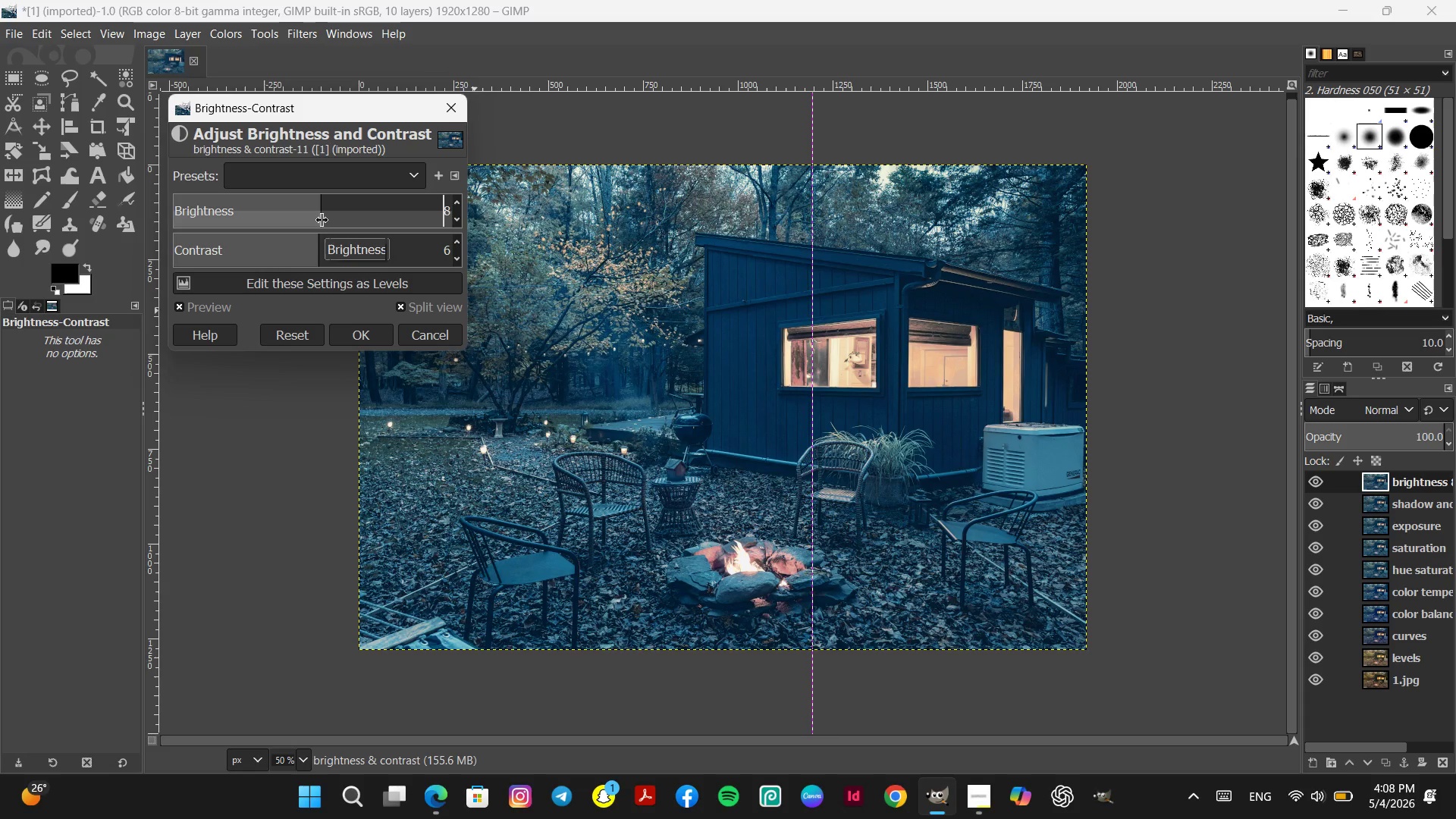 
scroll: coordinate [322, 220], scroll_direction: down, amount: 2.0
 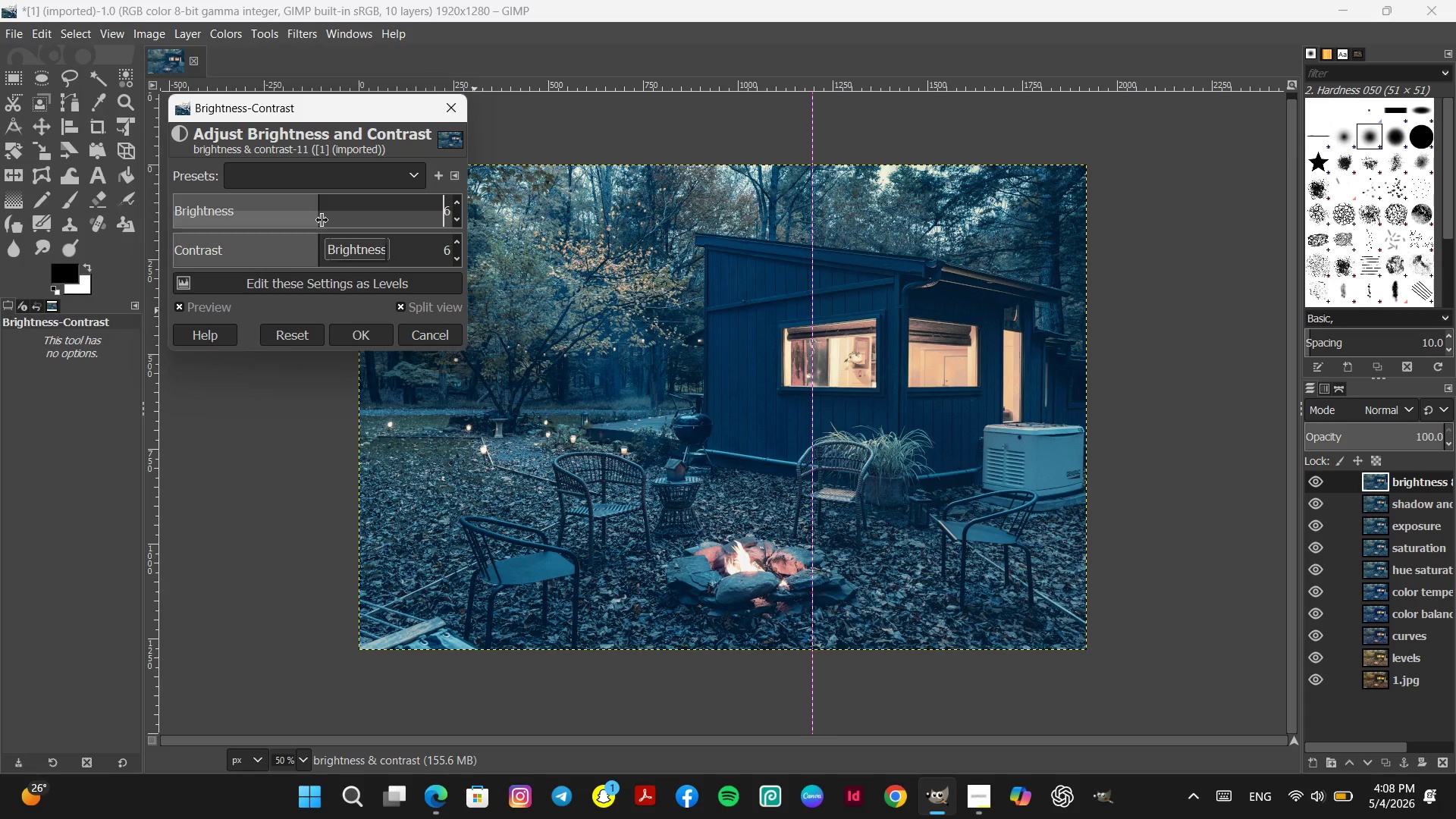 
scroll: coordinate [322, 220], scroll_direction: none, amount: 0.0
 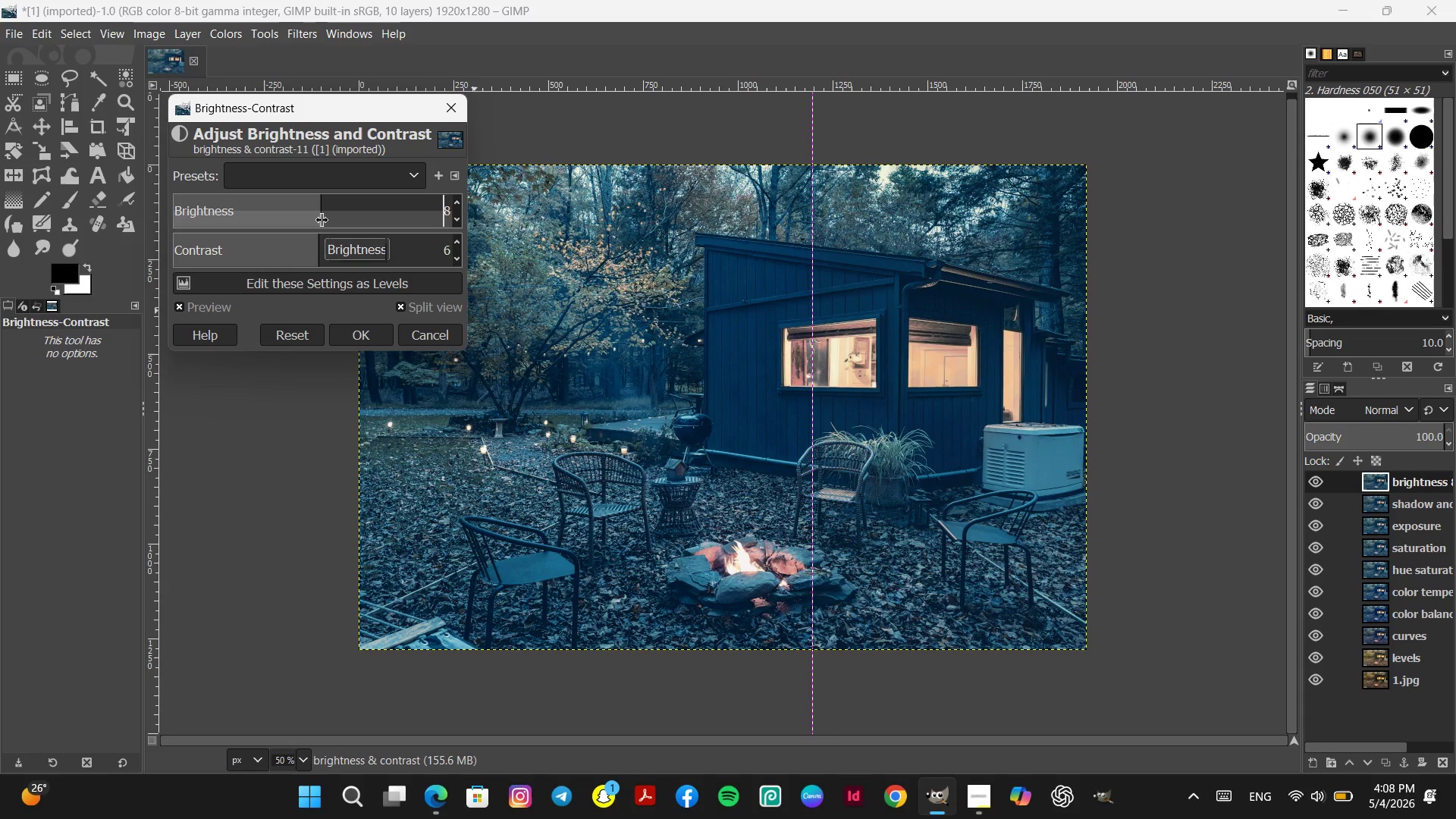 
scroll: coordinate [322, 220], scroll_direction: up, amount: 5.0
 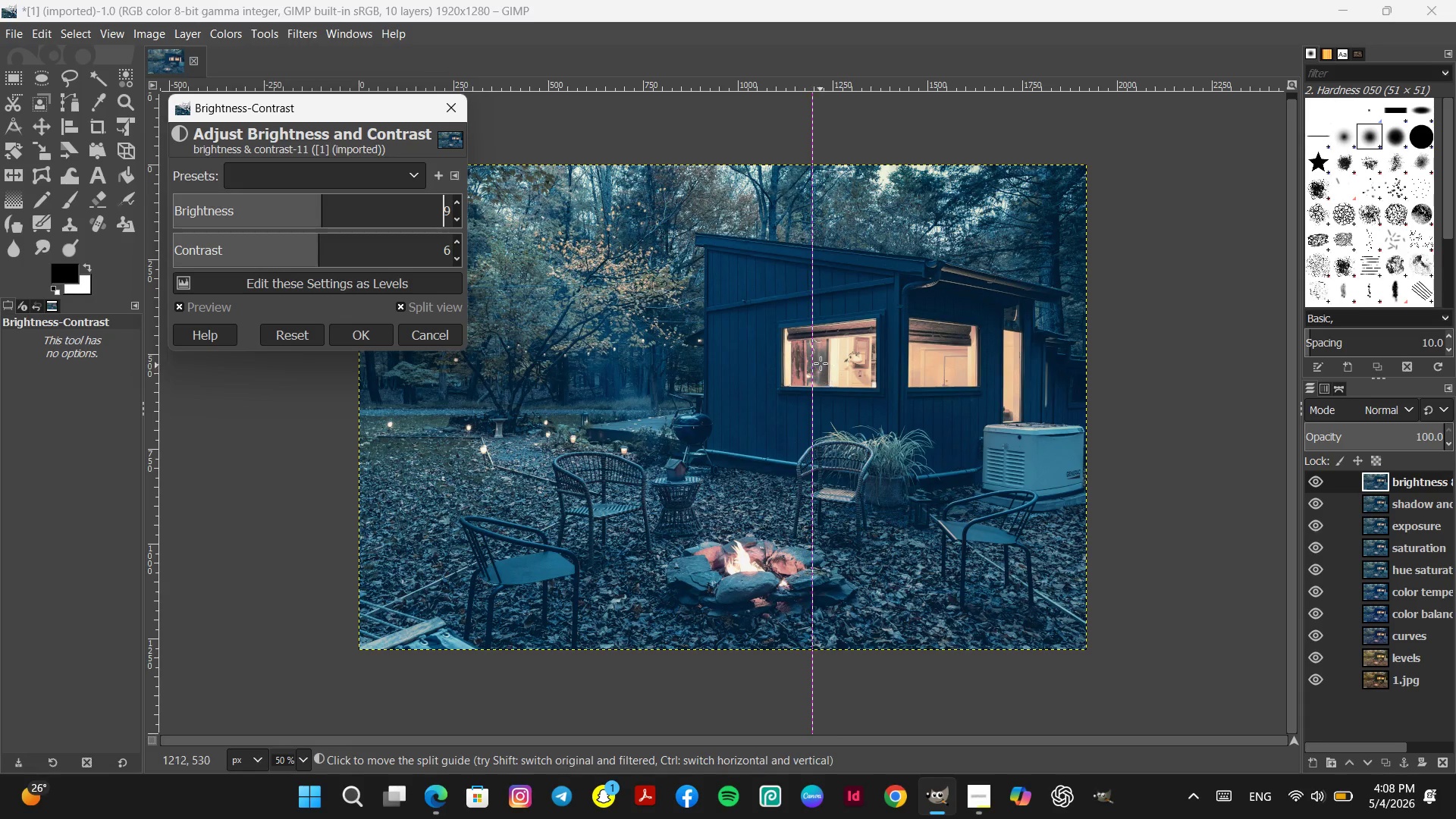 
left_click_drag(start_coordinate=[813, 363], to_coordinate=[1155, 412])
 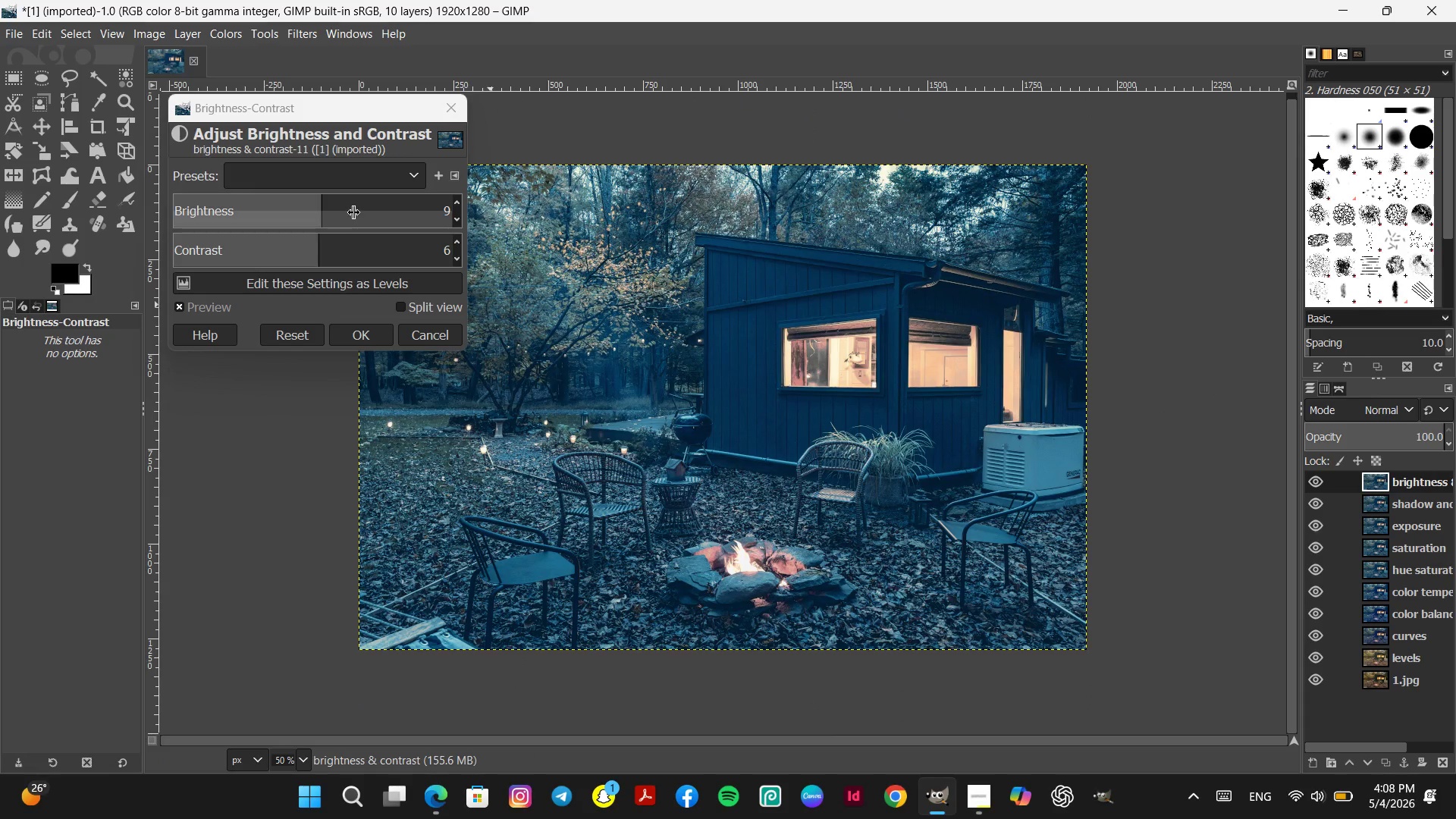 
scroll: coordinate [355, 212], scroll_direction: up, amount: 7.0
 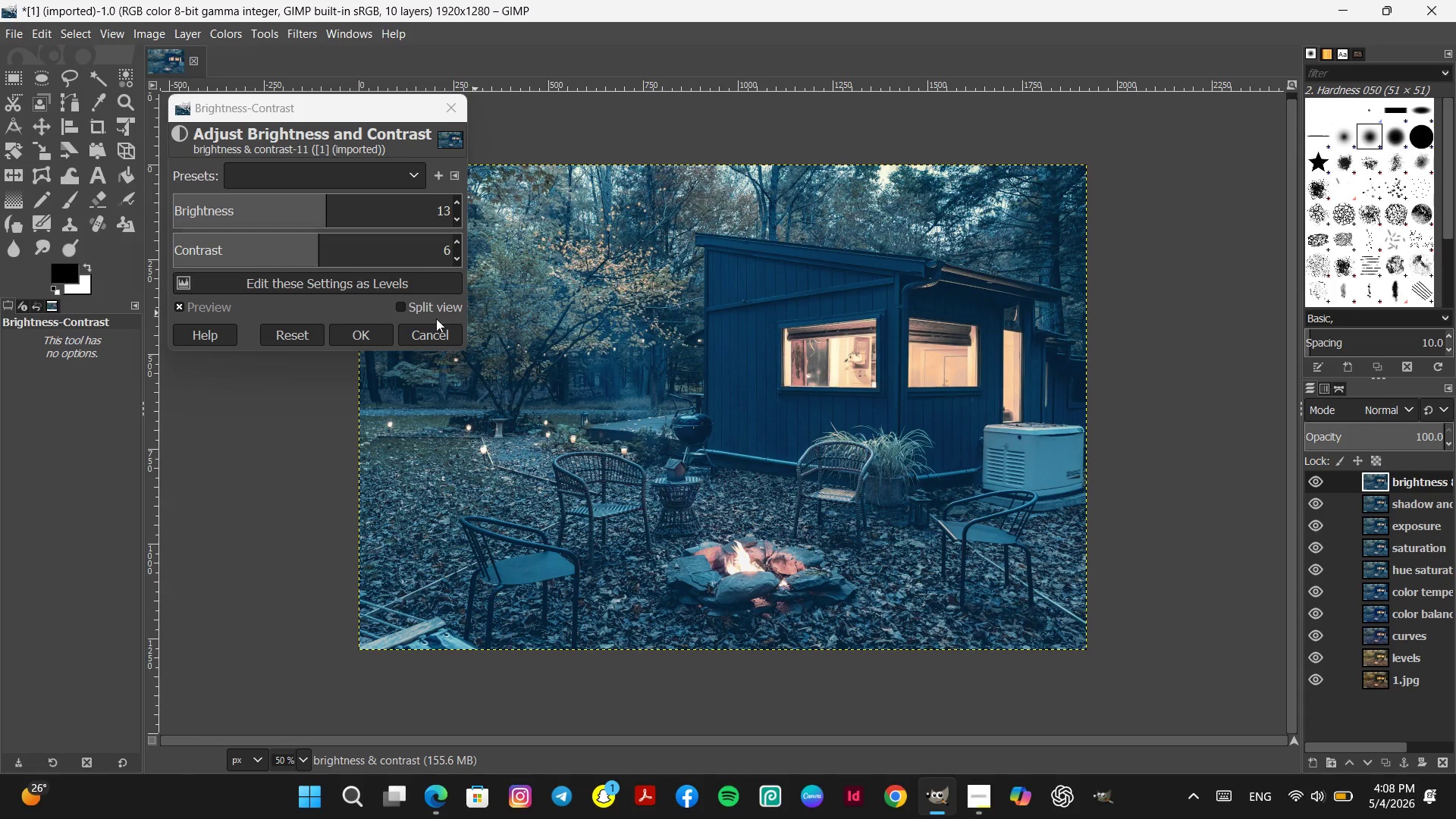 
left_click([406, 308])
 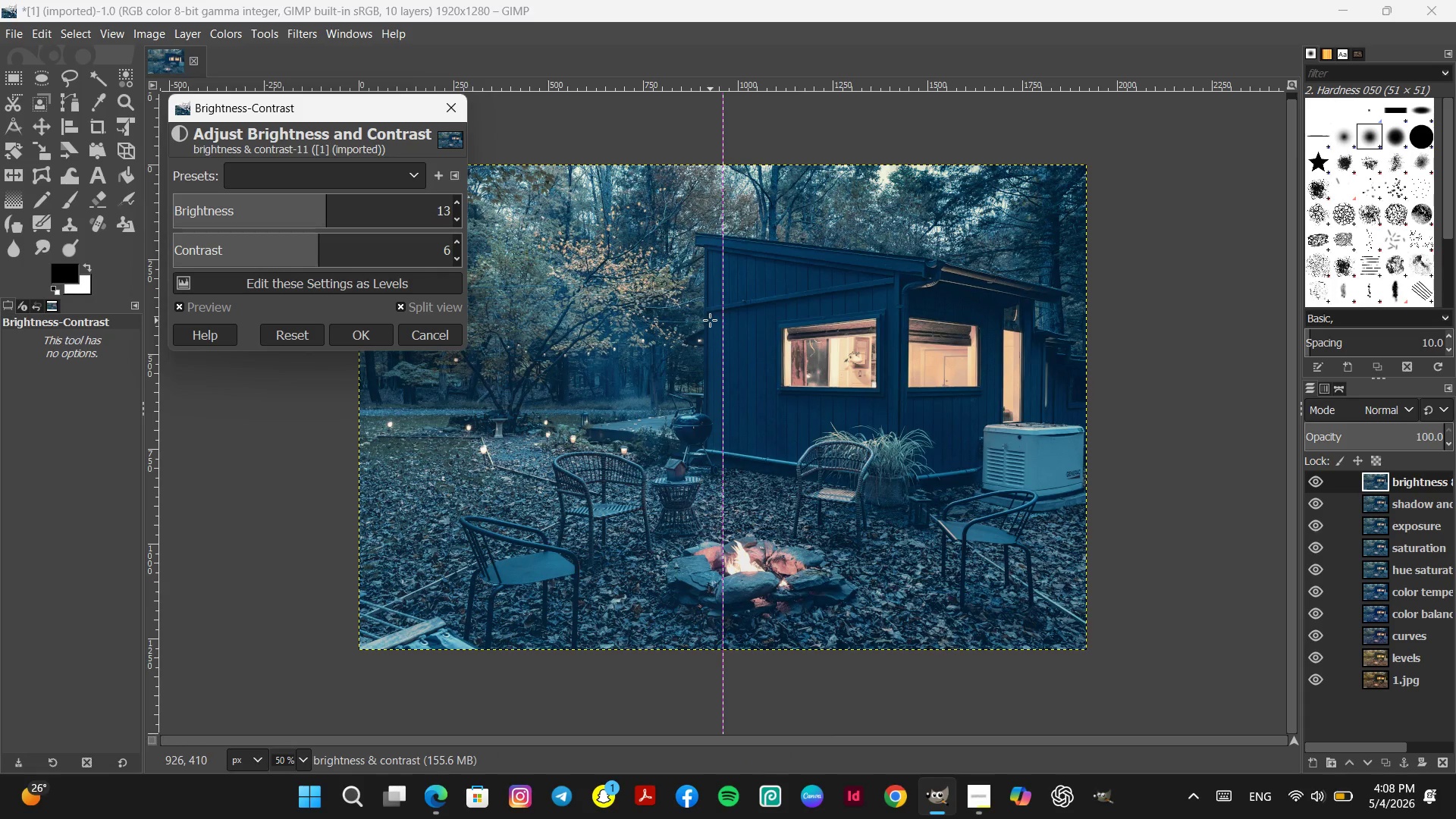 
left_click_drag(start_coordinate=[730, 319], to_coordinate=[244, 323])
 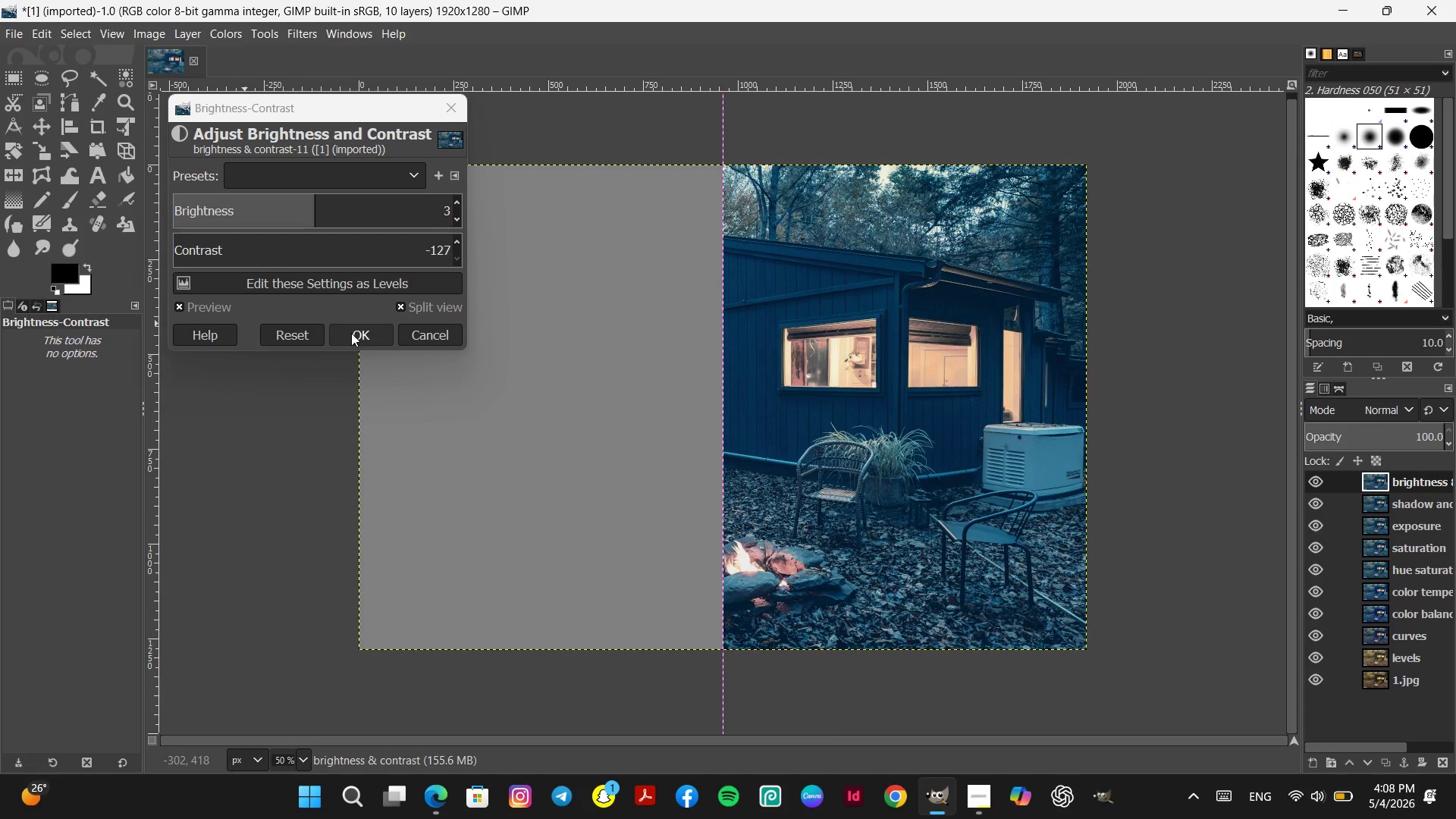 
key(Control+Z)
 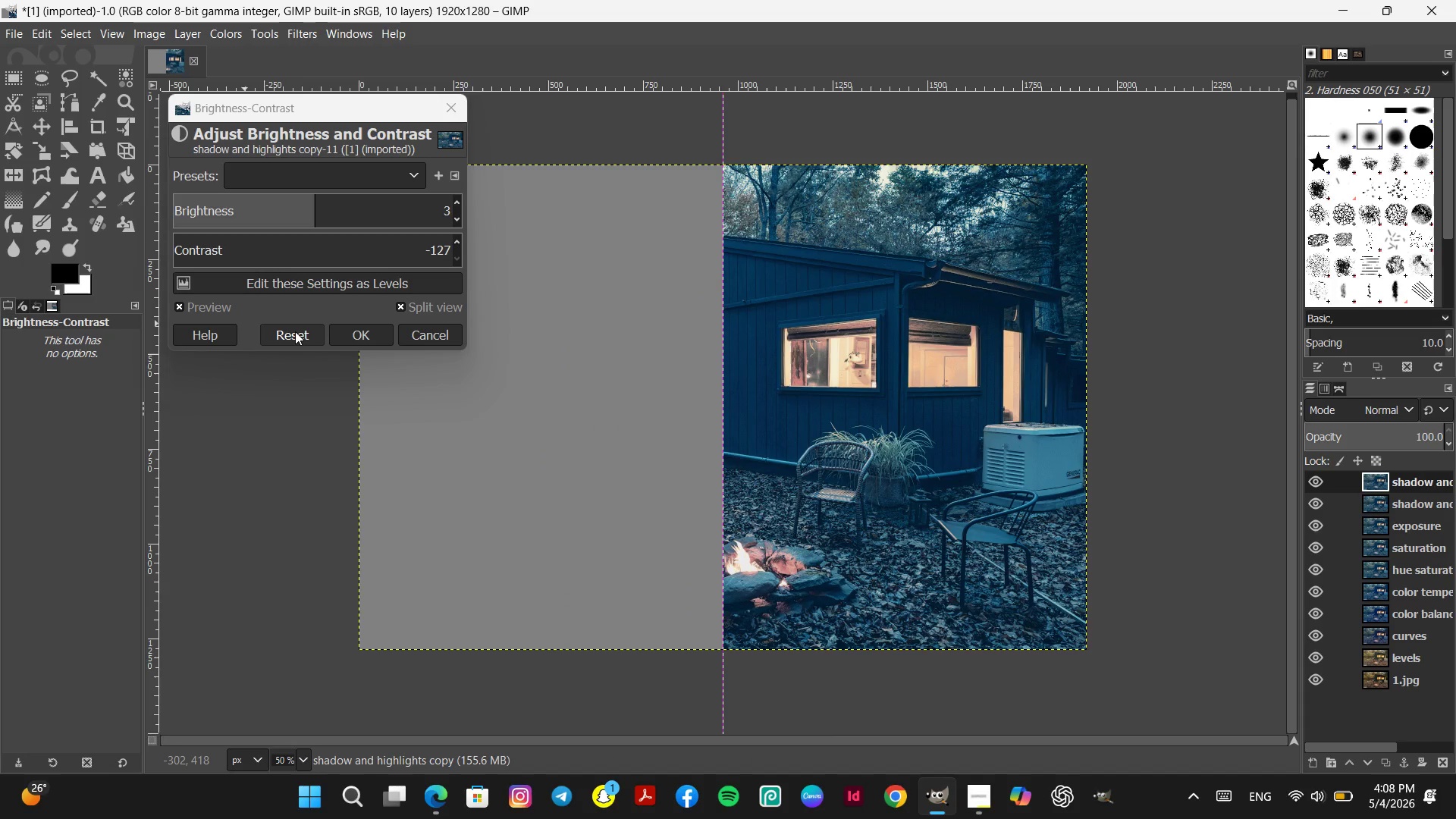 
wait(5.38)
 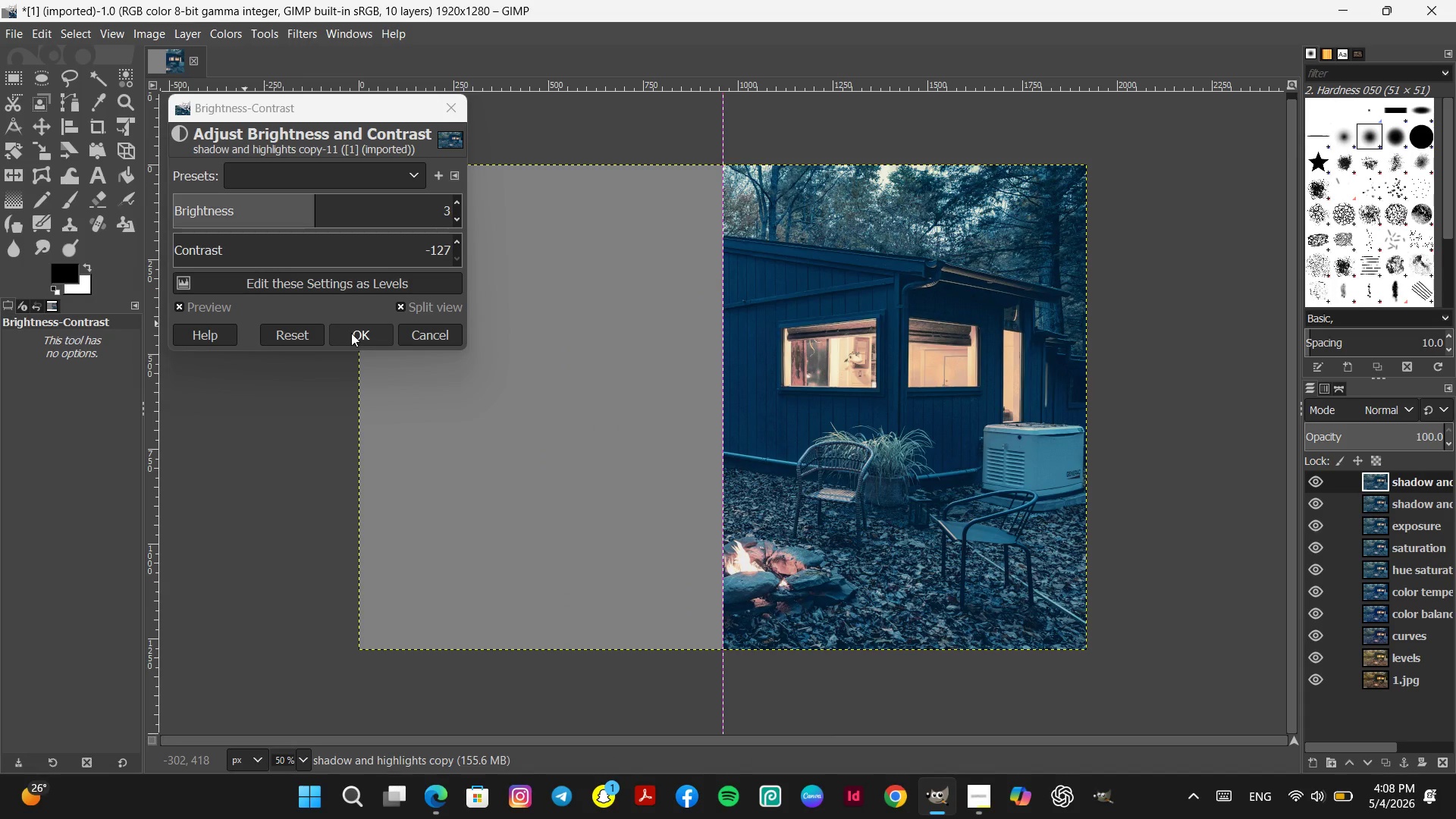 
hold_key(key=ControlLeft, duration=1.5)
 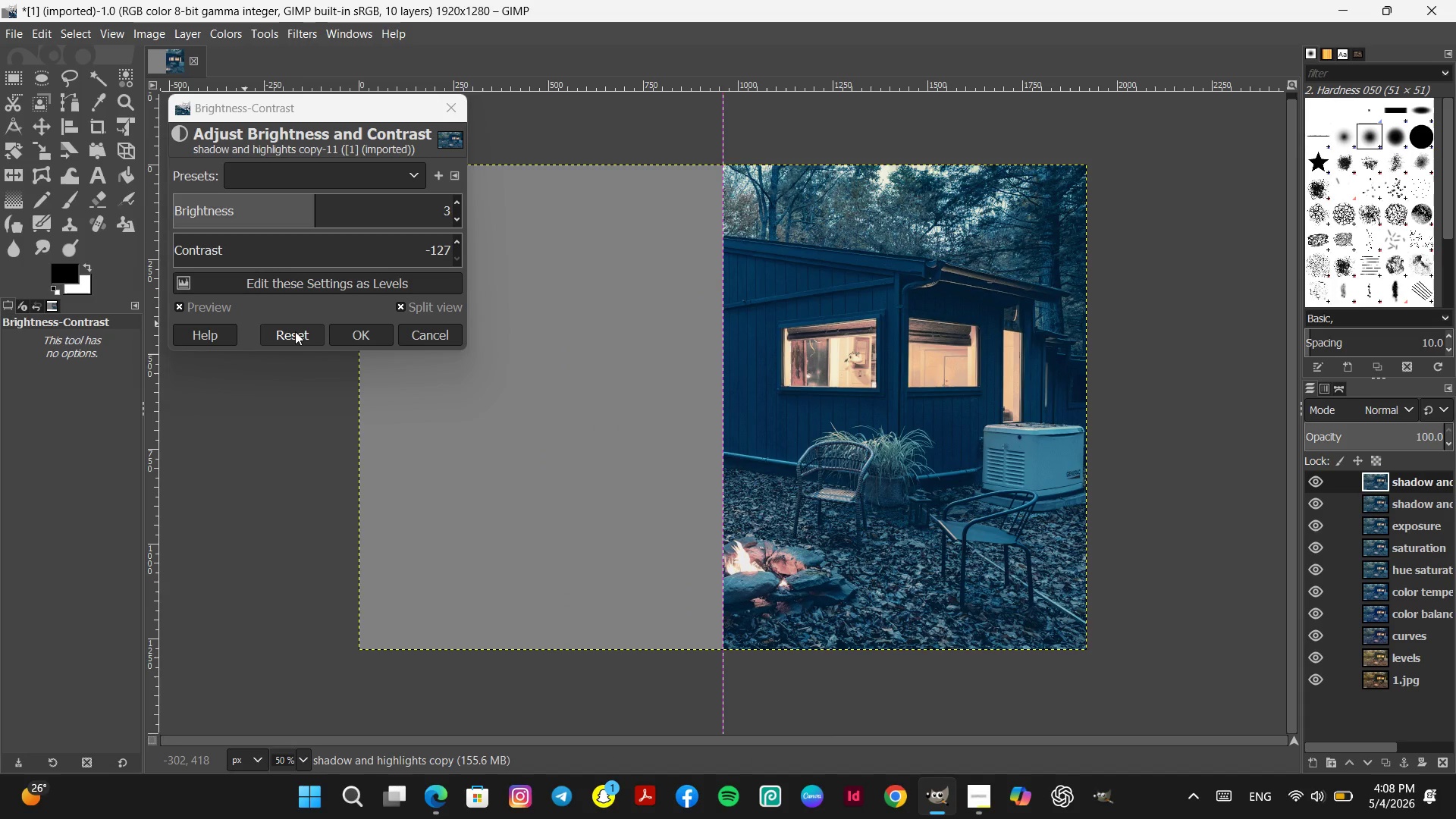 
hold_key(key=U, duration=0.47)
 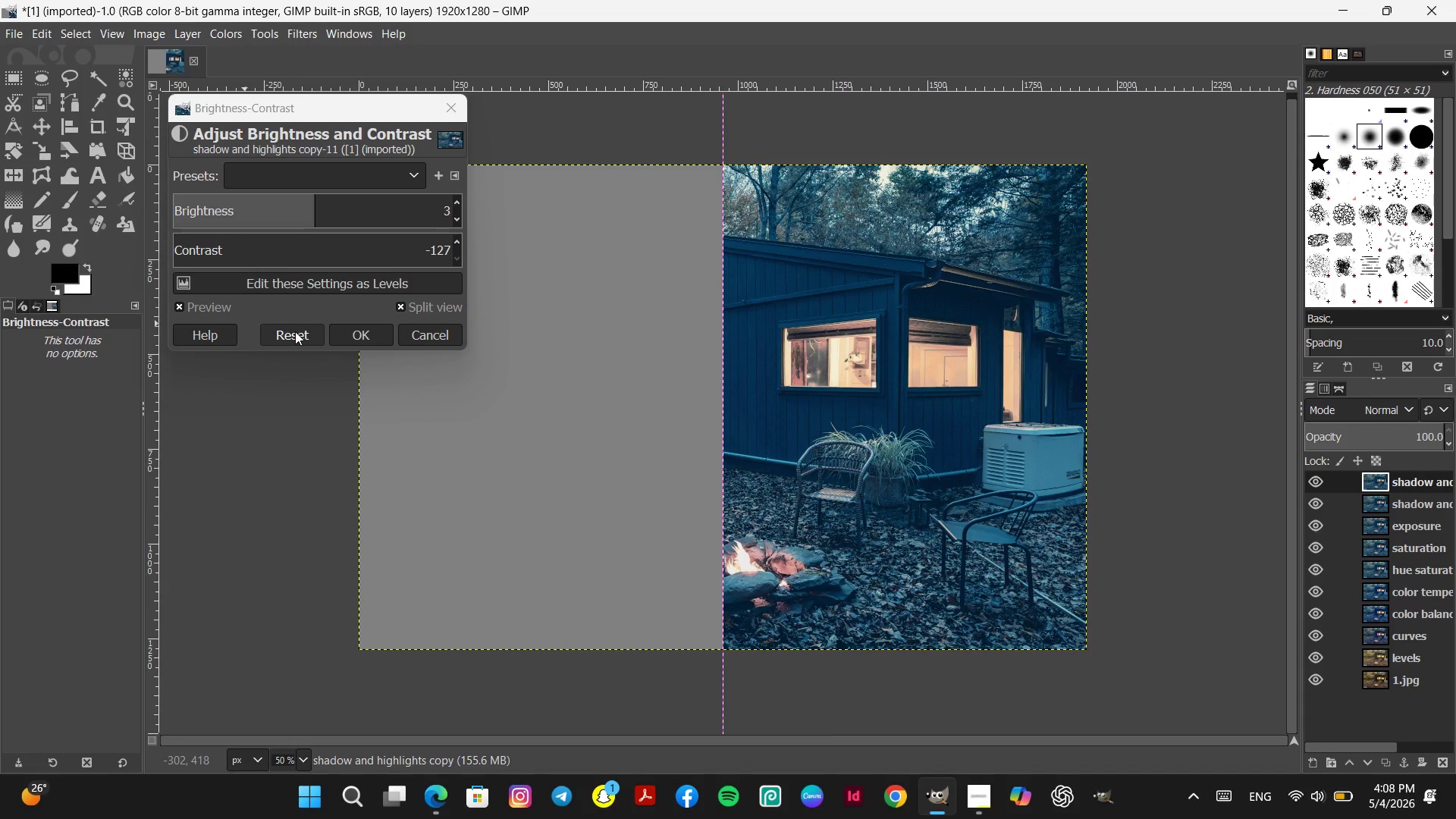 
key(Control+Y)
 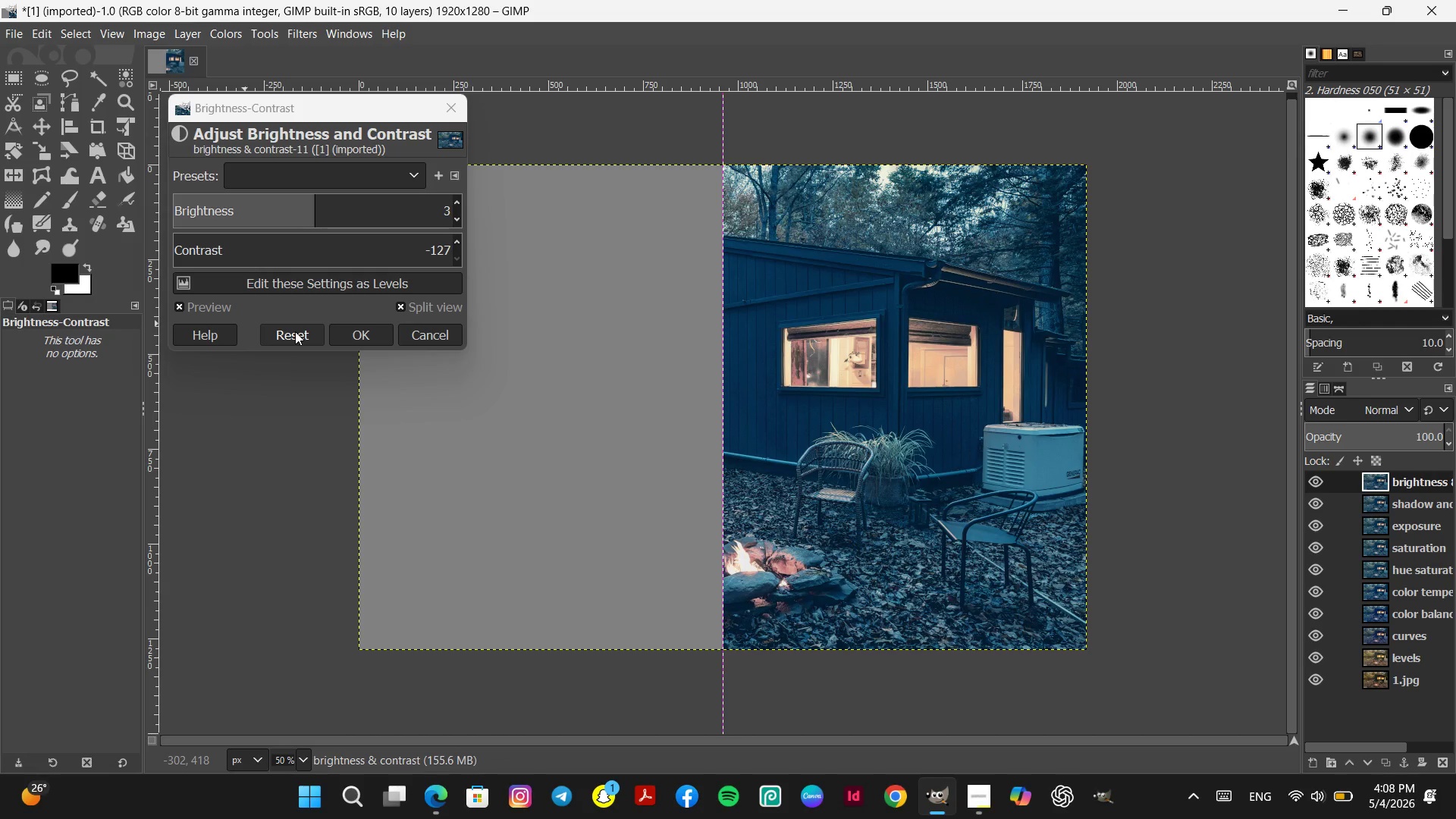 
left_click([295, 342])
 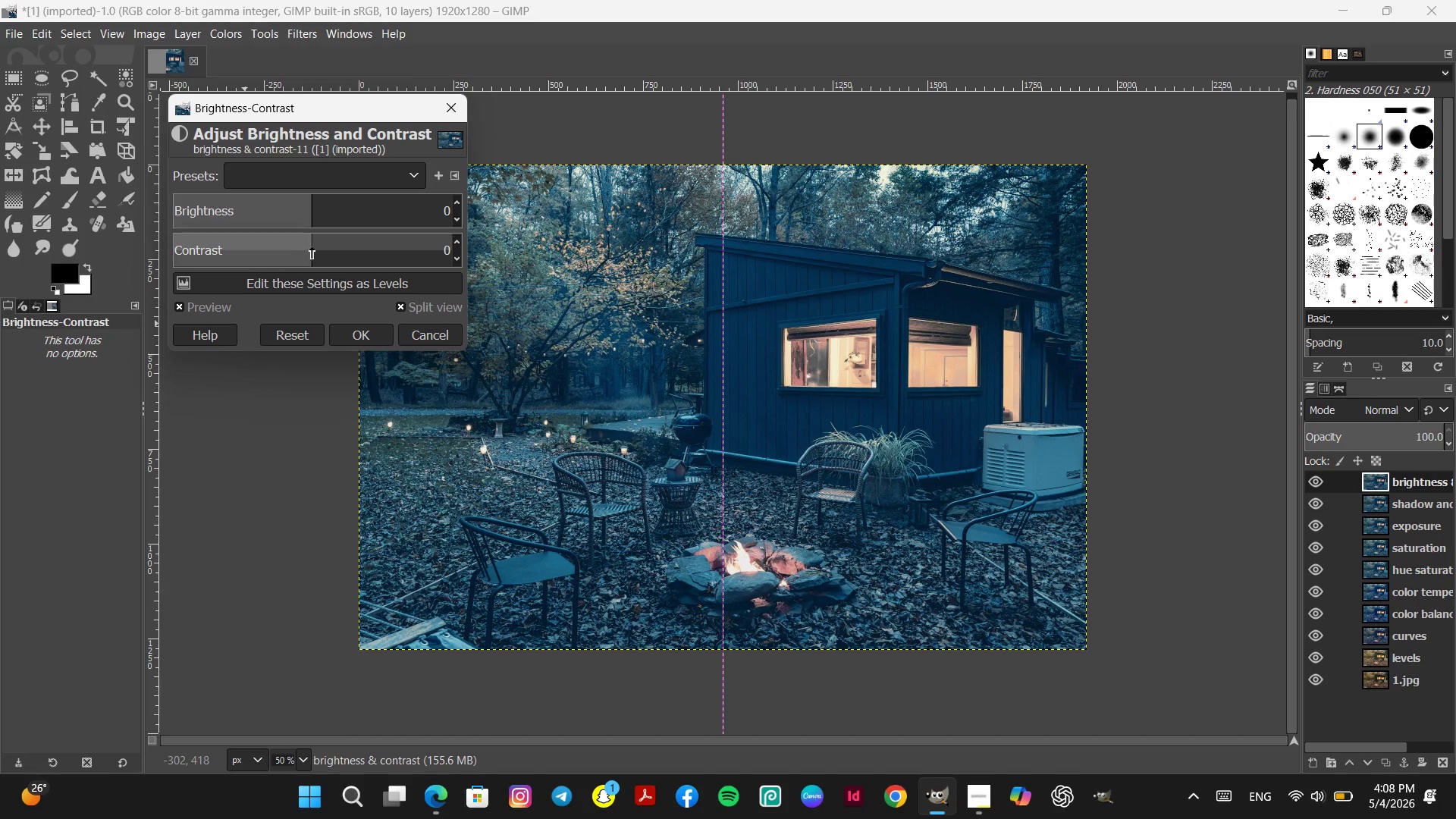 
left_click_drag(start_coordinate=[312, 247], to_coordinate=[322, 249])
 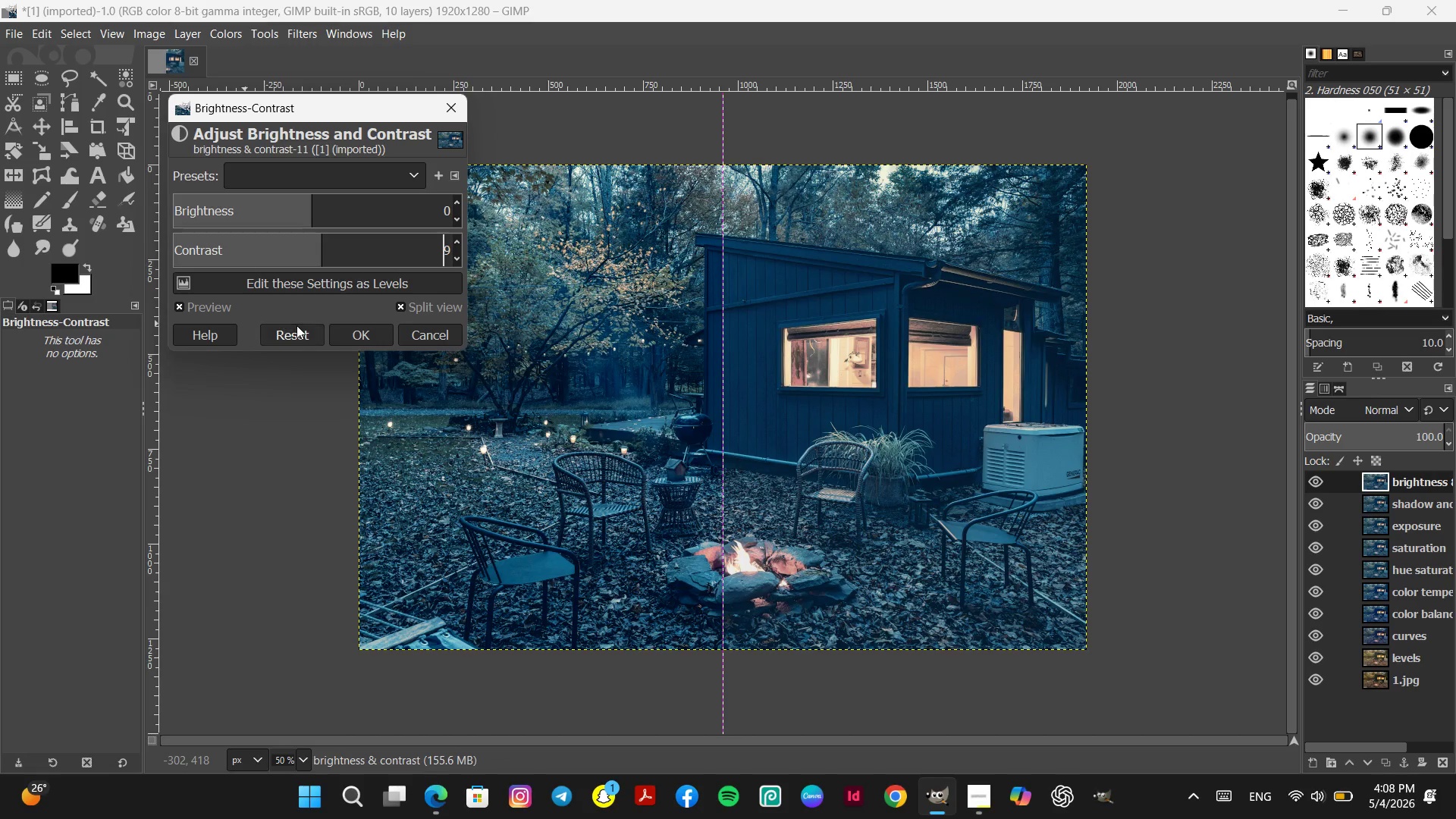 
left_click([295, 331])
 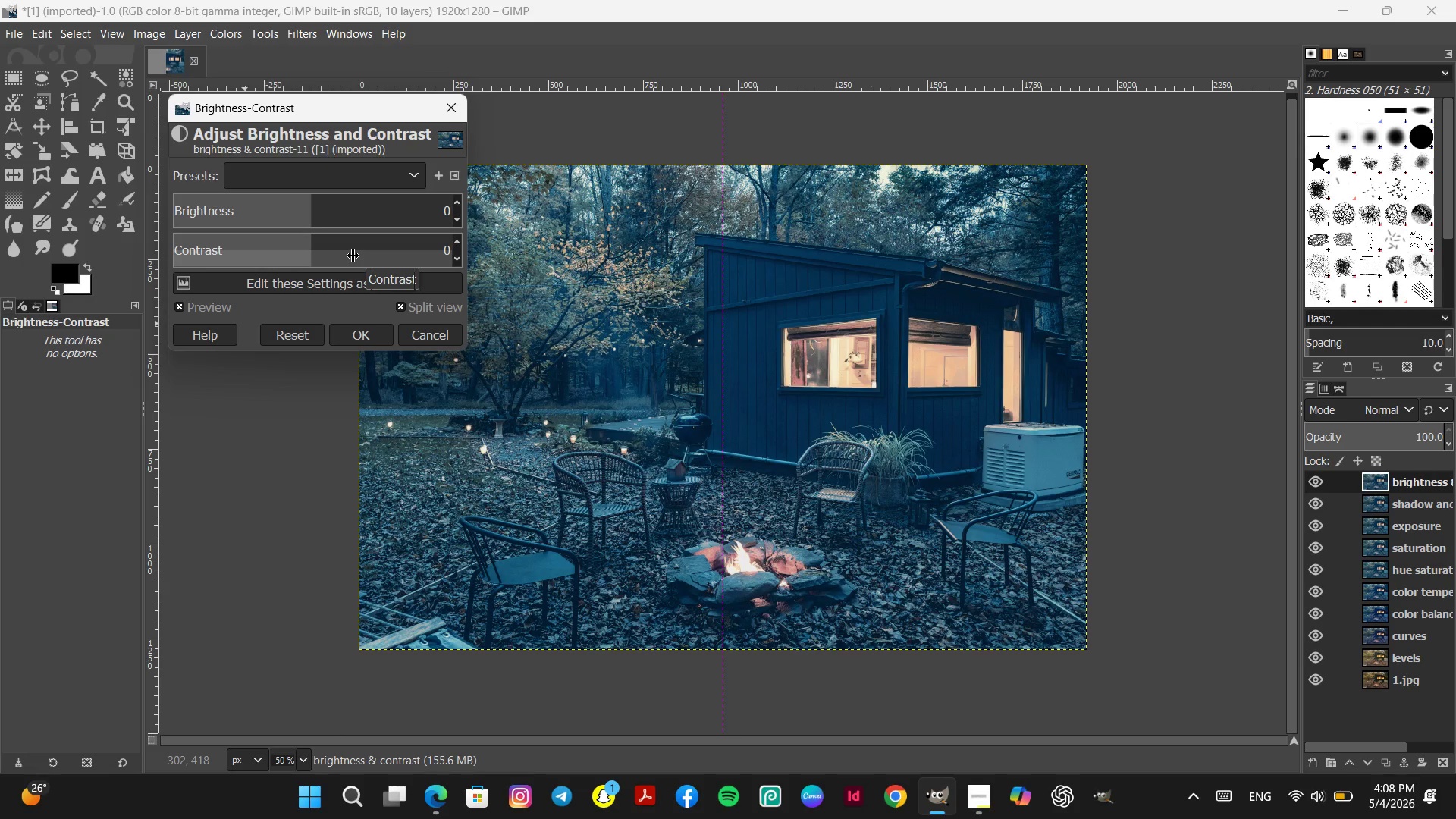 
scroll: coordinate [356, 249], scroll_direction: up, amount: 7.0
 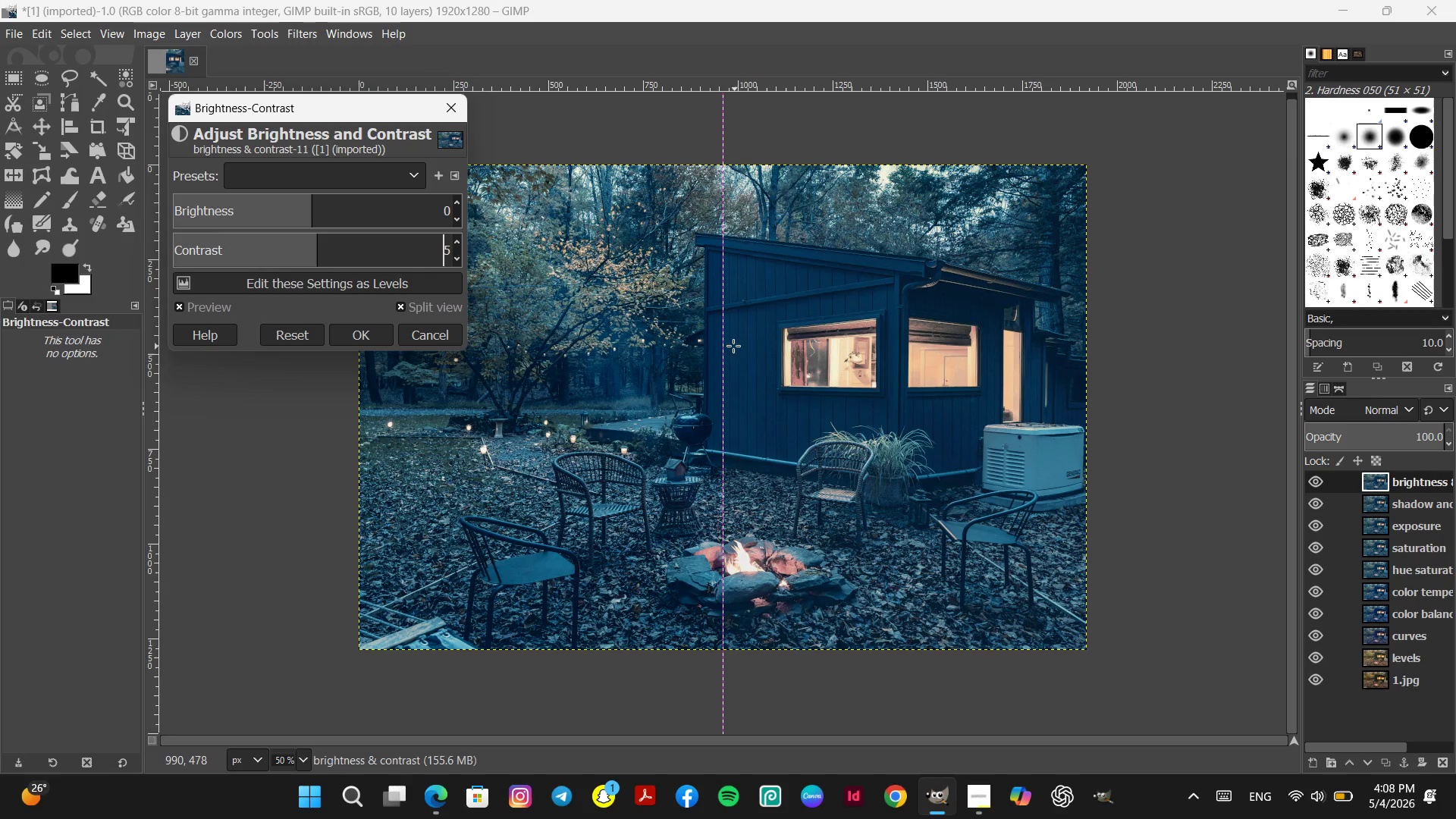 
left_click_drag(start_coordinate=[726, 346], to_coordinate=[820, 350])
 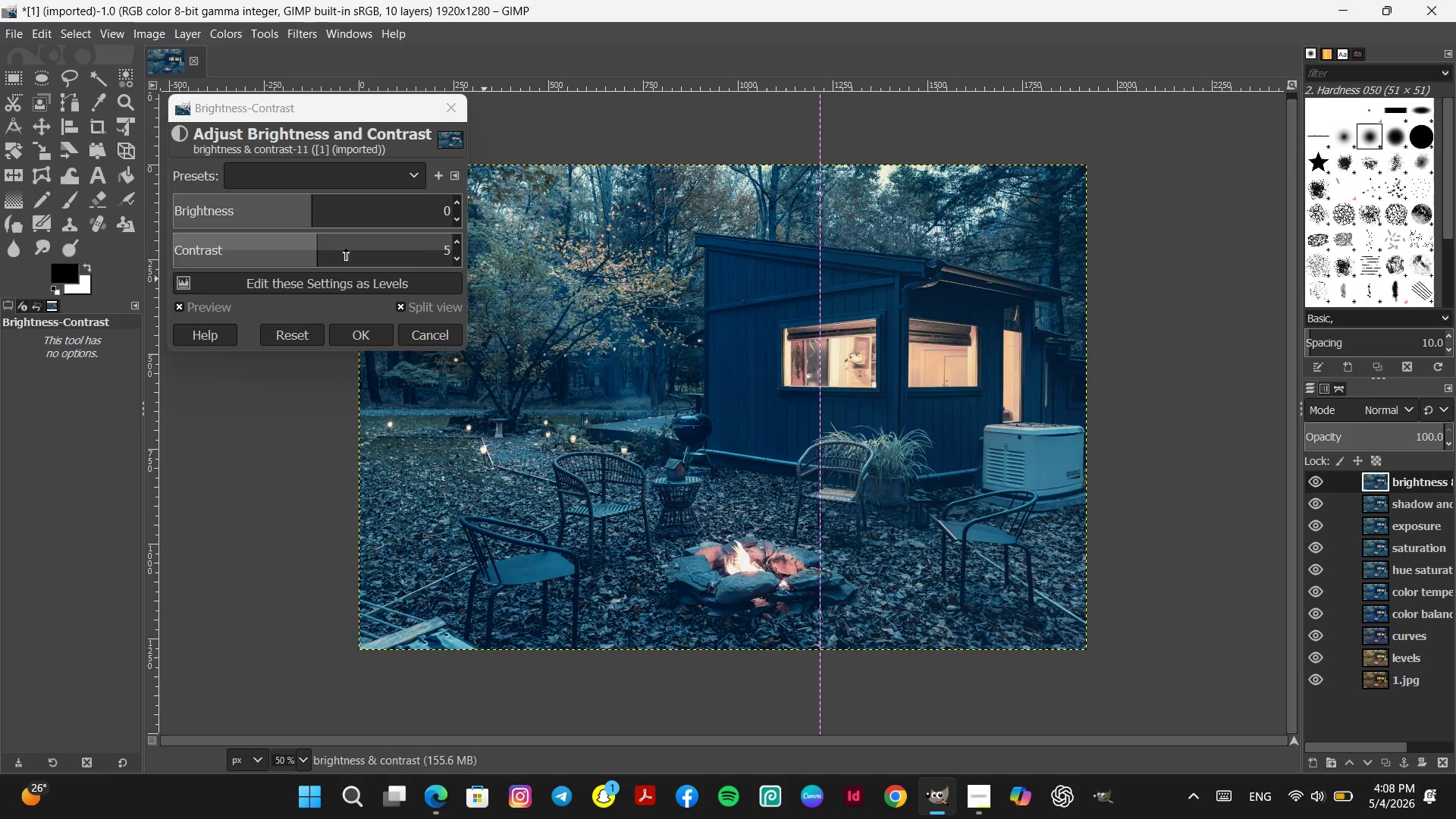 
scroll: coordinate [346, 249], scroll_direction: down, amount: 1.0
 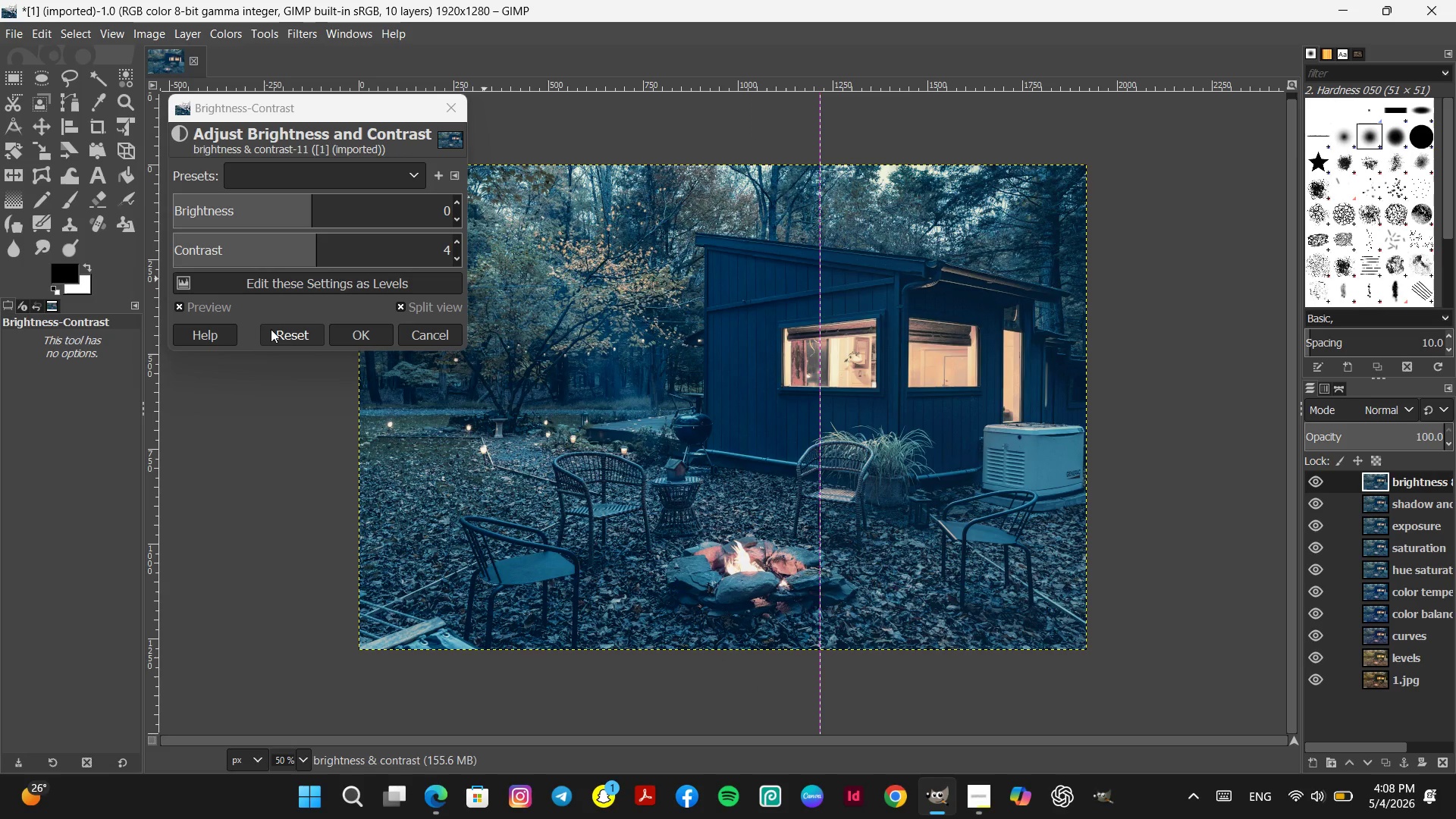 
left_click([284, 326])
 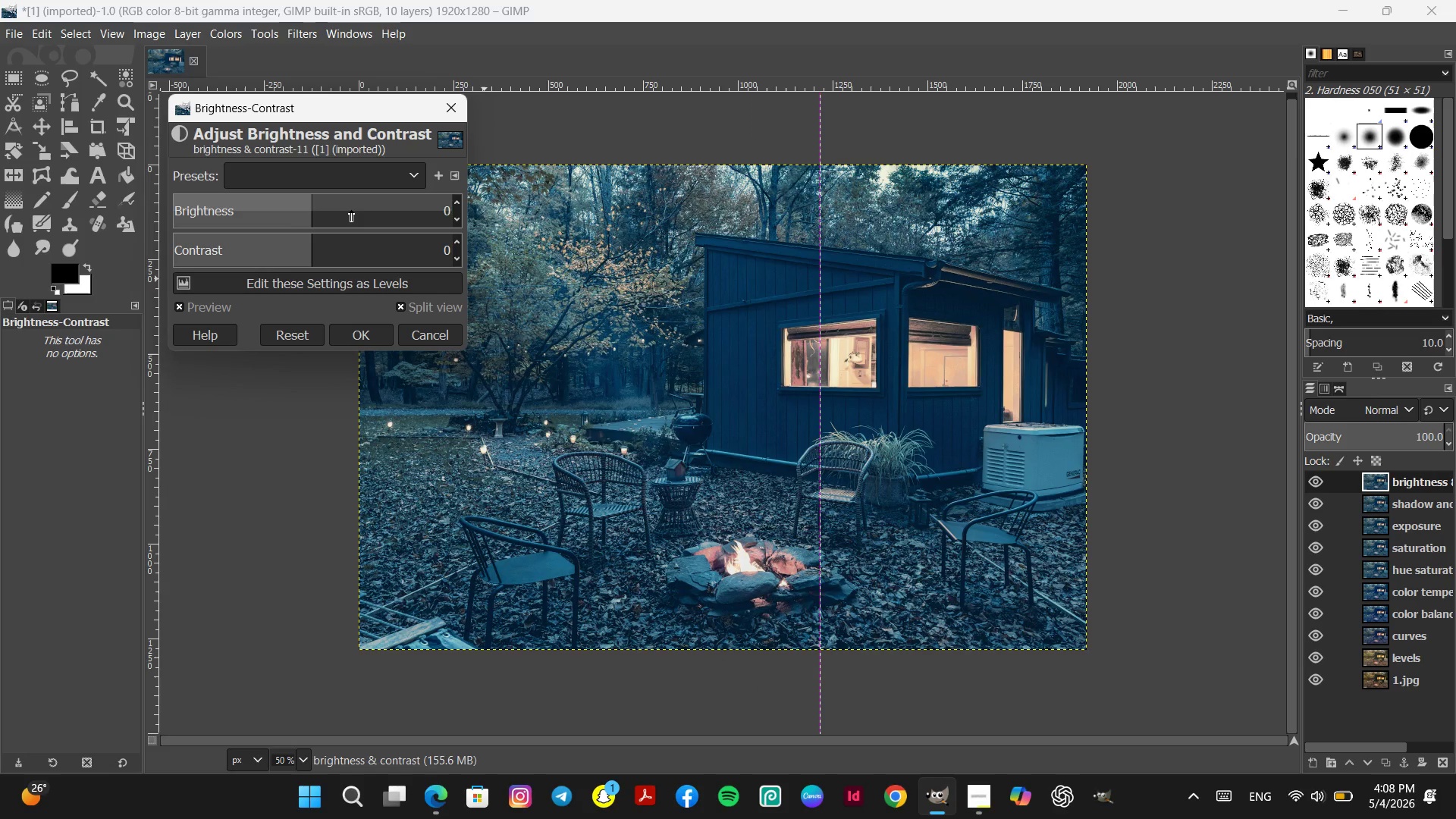 
scroll: coordinate [351, 210], scroll_direction: up, amount: 10.0
 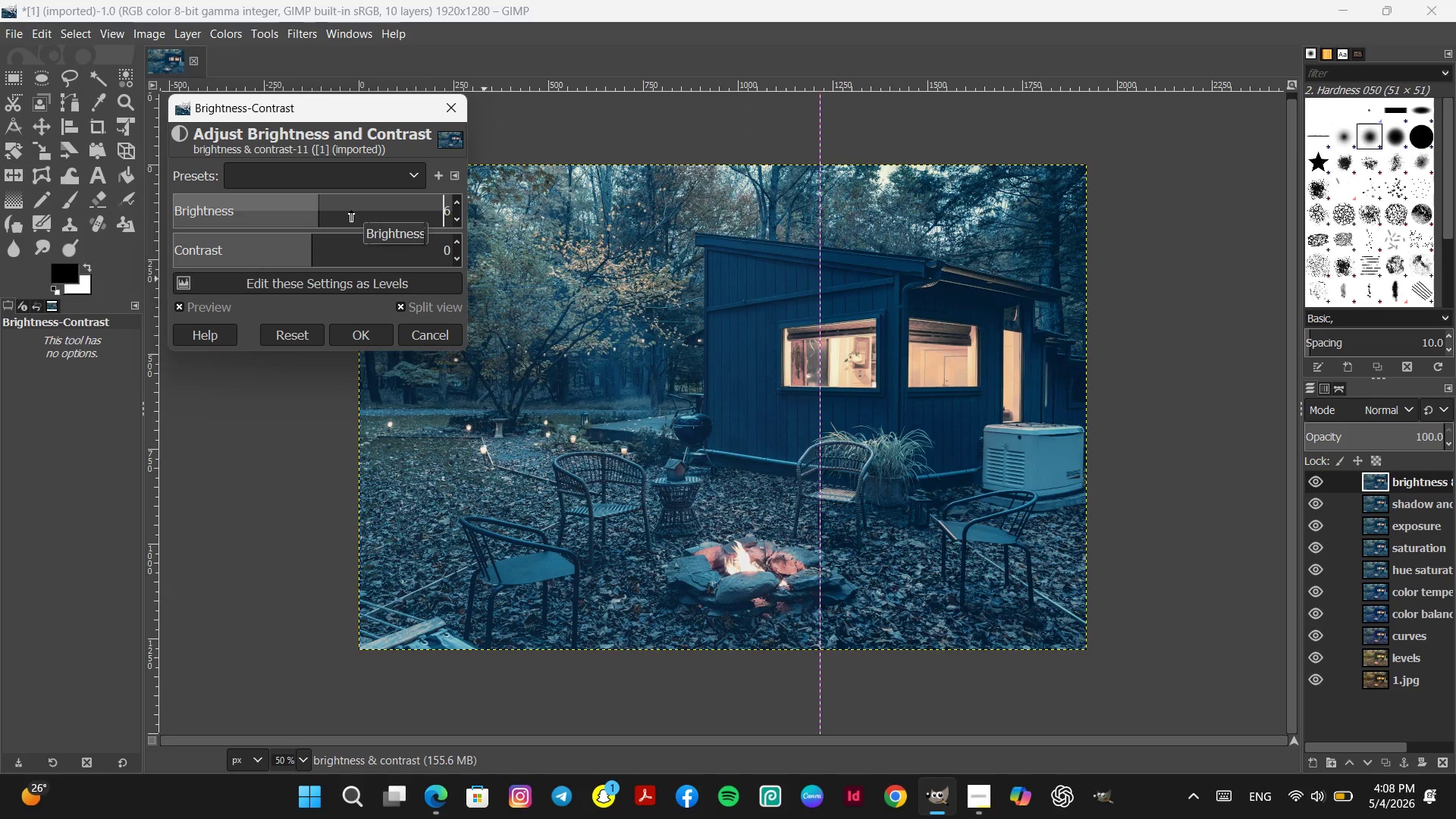 
scroll: coordinate [351, 210], scroll_direction: down, amount: 2.0
 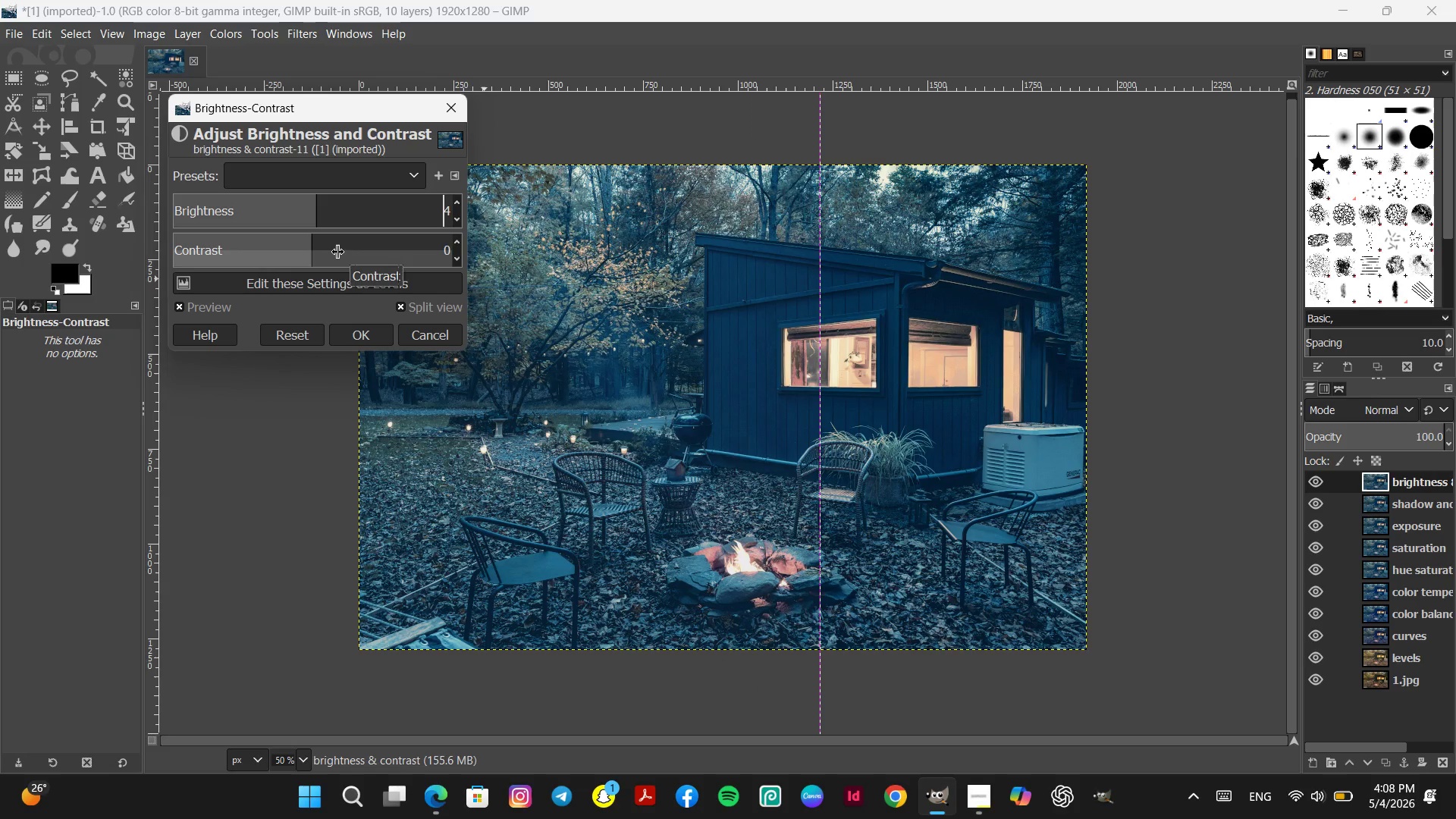 
scroll: coordinate [339, 251], scroll_direction: up, amount: 3.0
 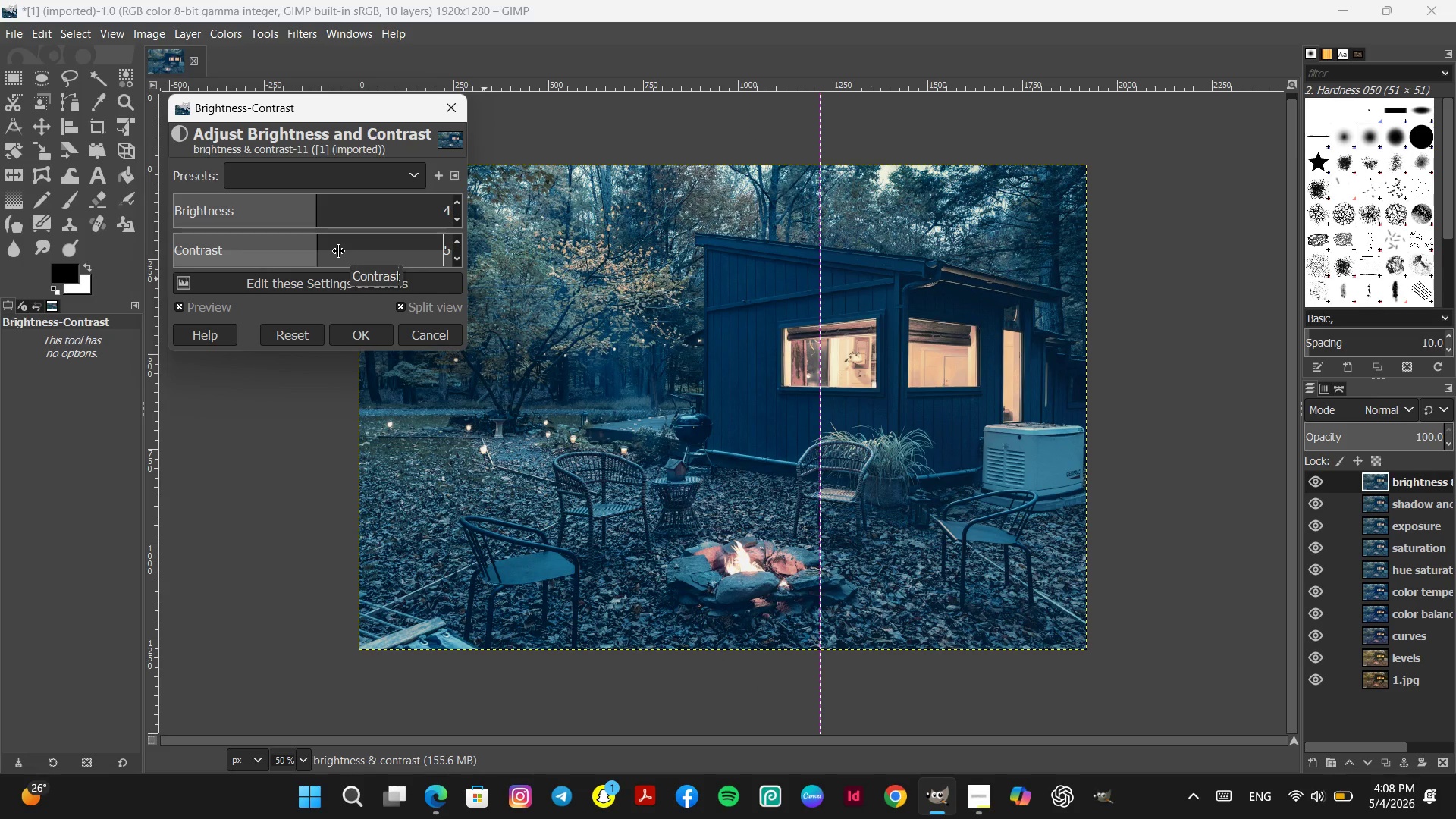 
scroll: coordinate [339, 251], scroll_direction: down, amount: 1.0
 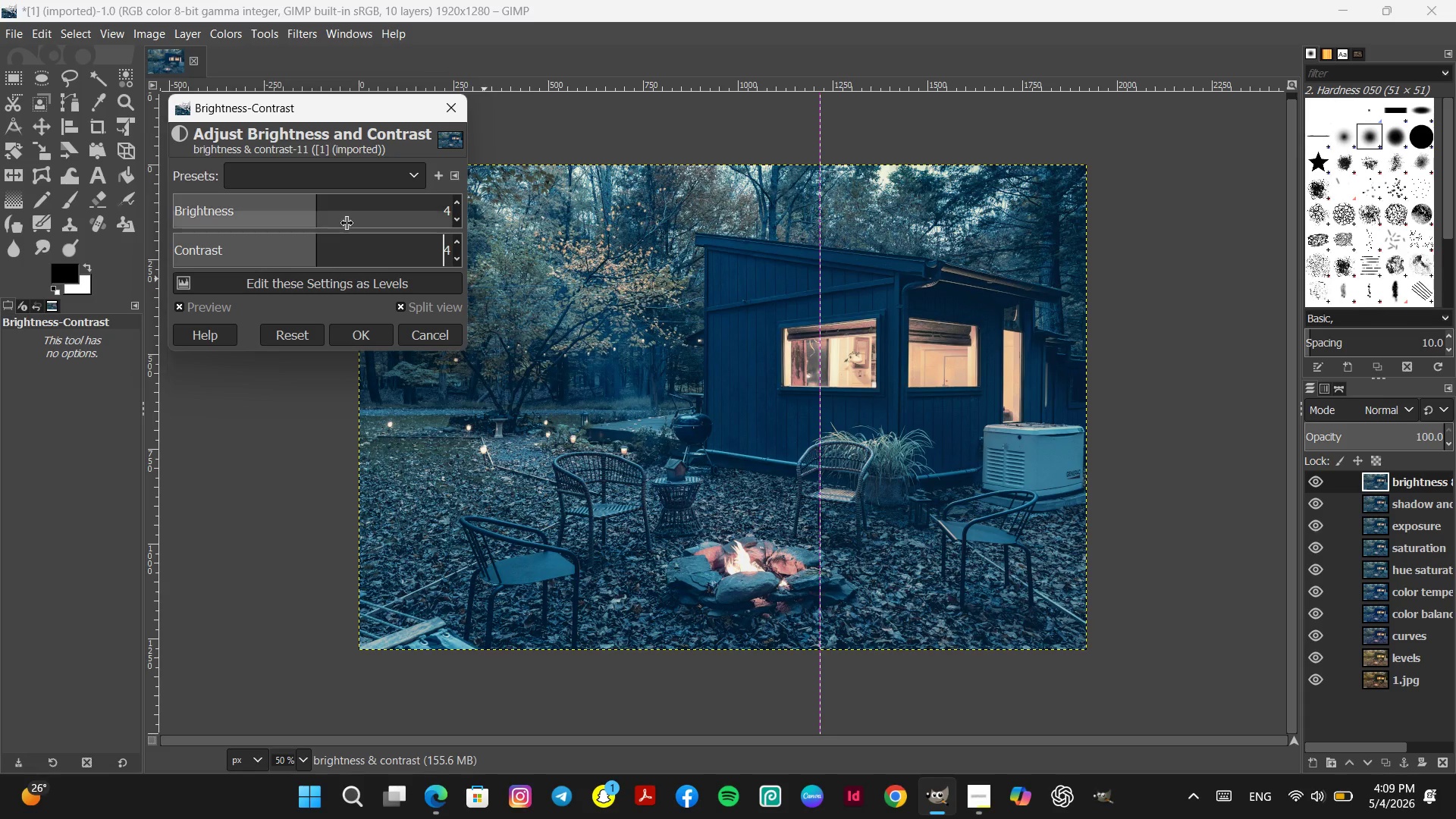 
scroll: coordinate [350, 222], scroll_direction: up, amount: 2.0
 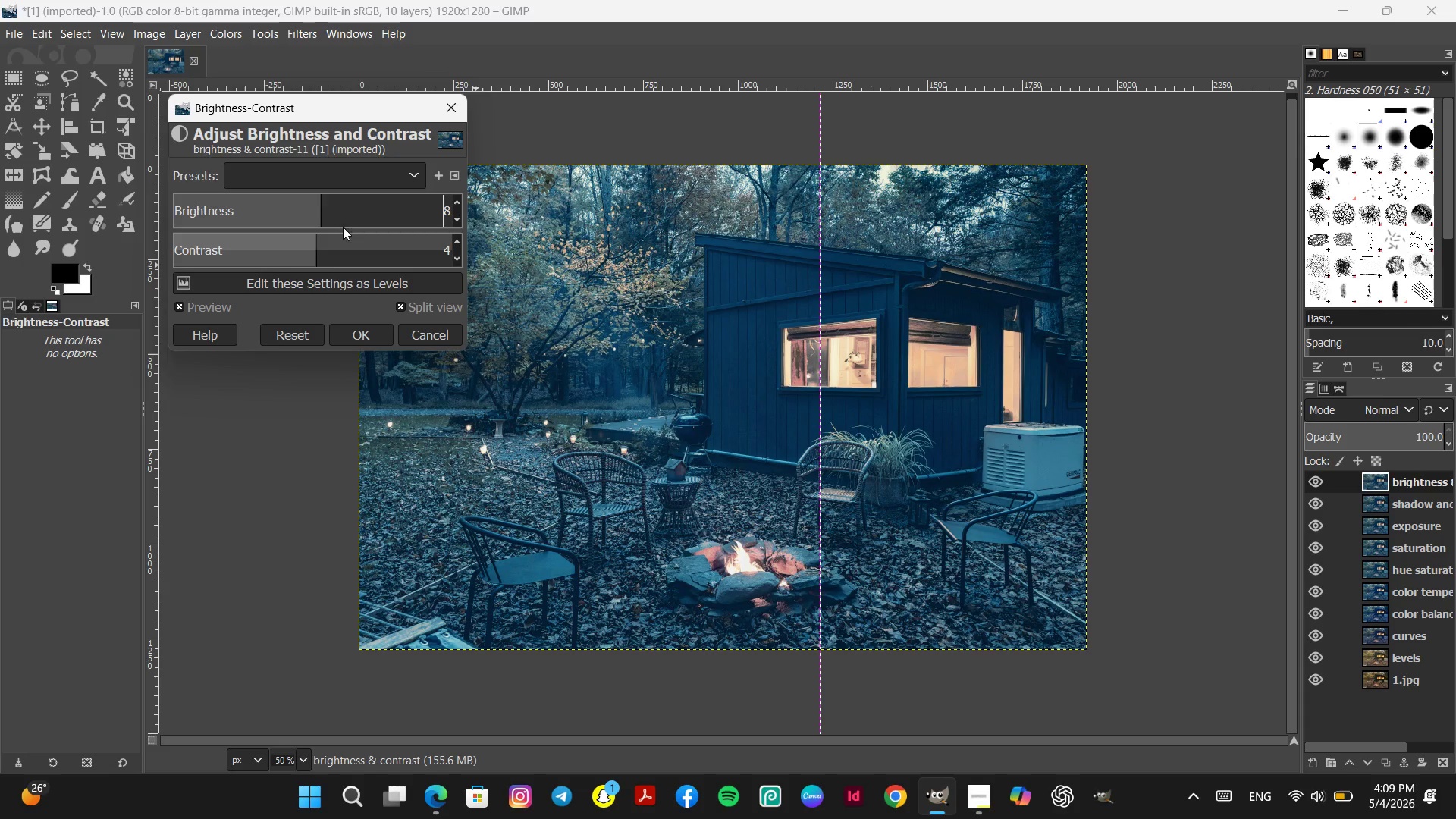 
left_click_drag(start_coordinate=[820, 301], to_coordinate=[1196, 396])
 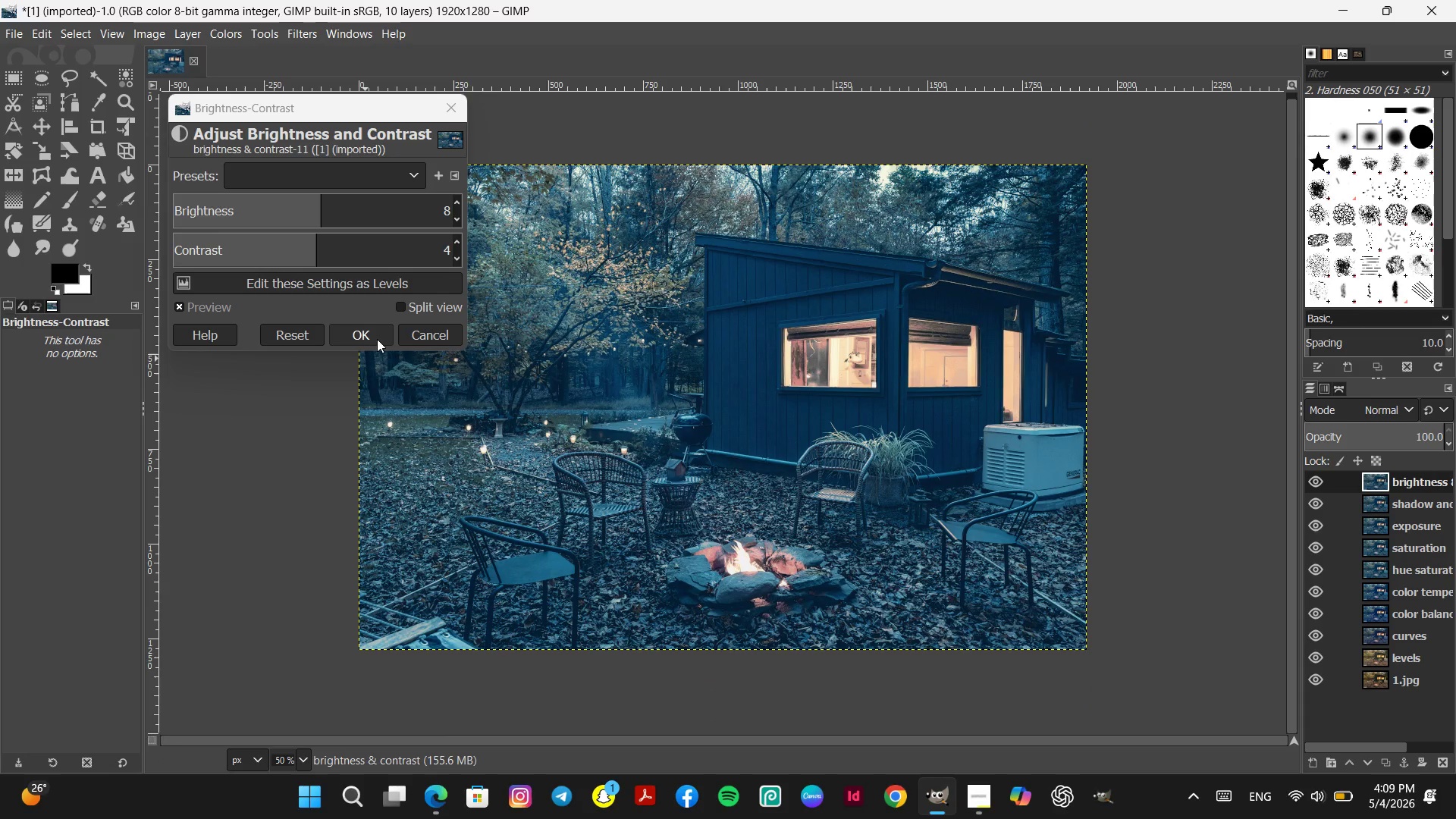 
left_click([376, 336])
 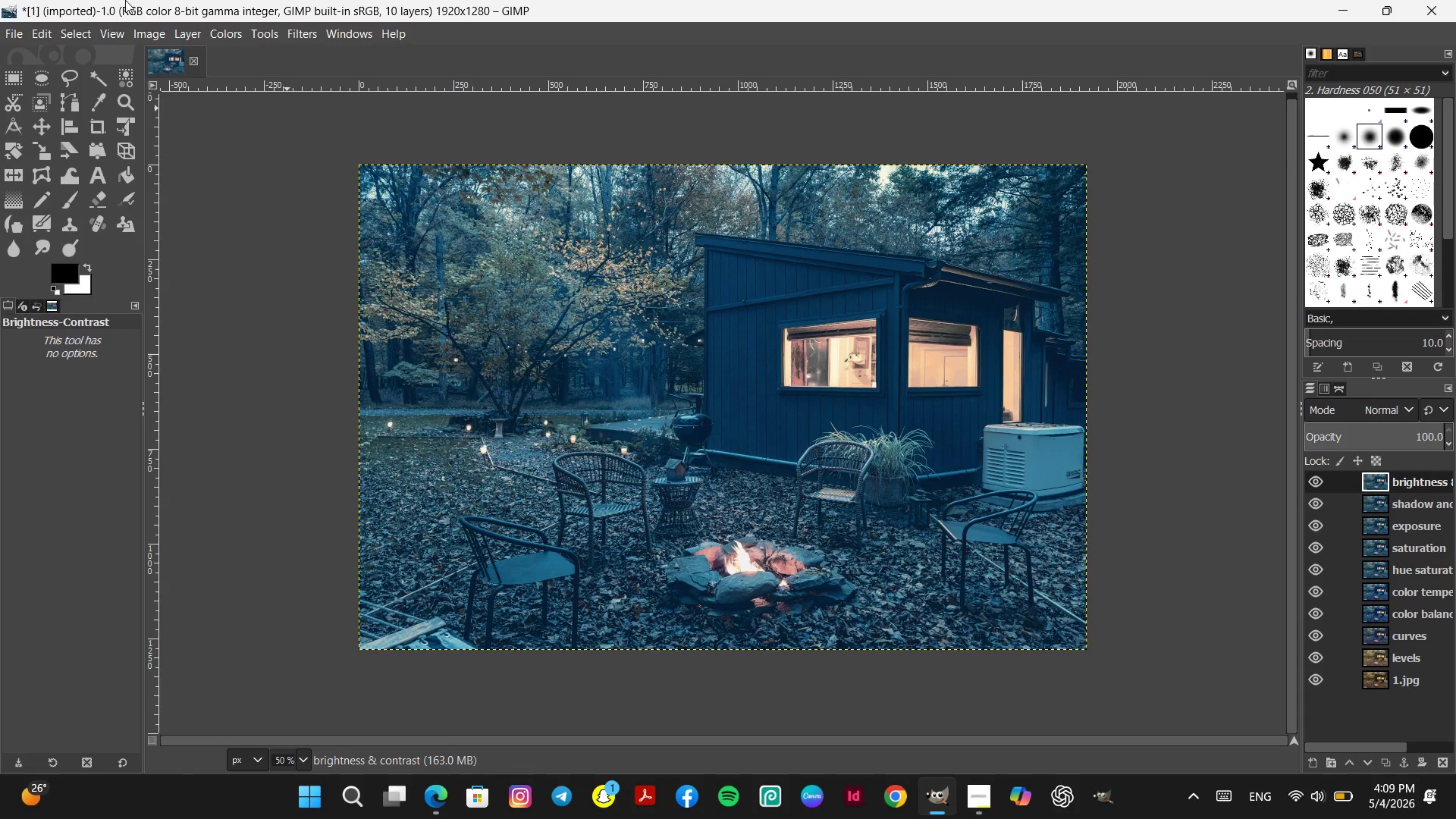 
left_click([221, 28])
 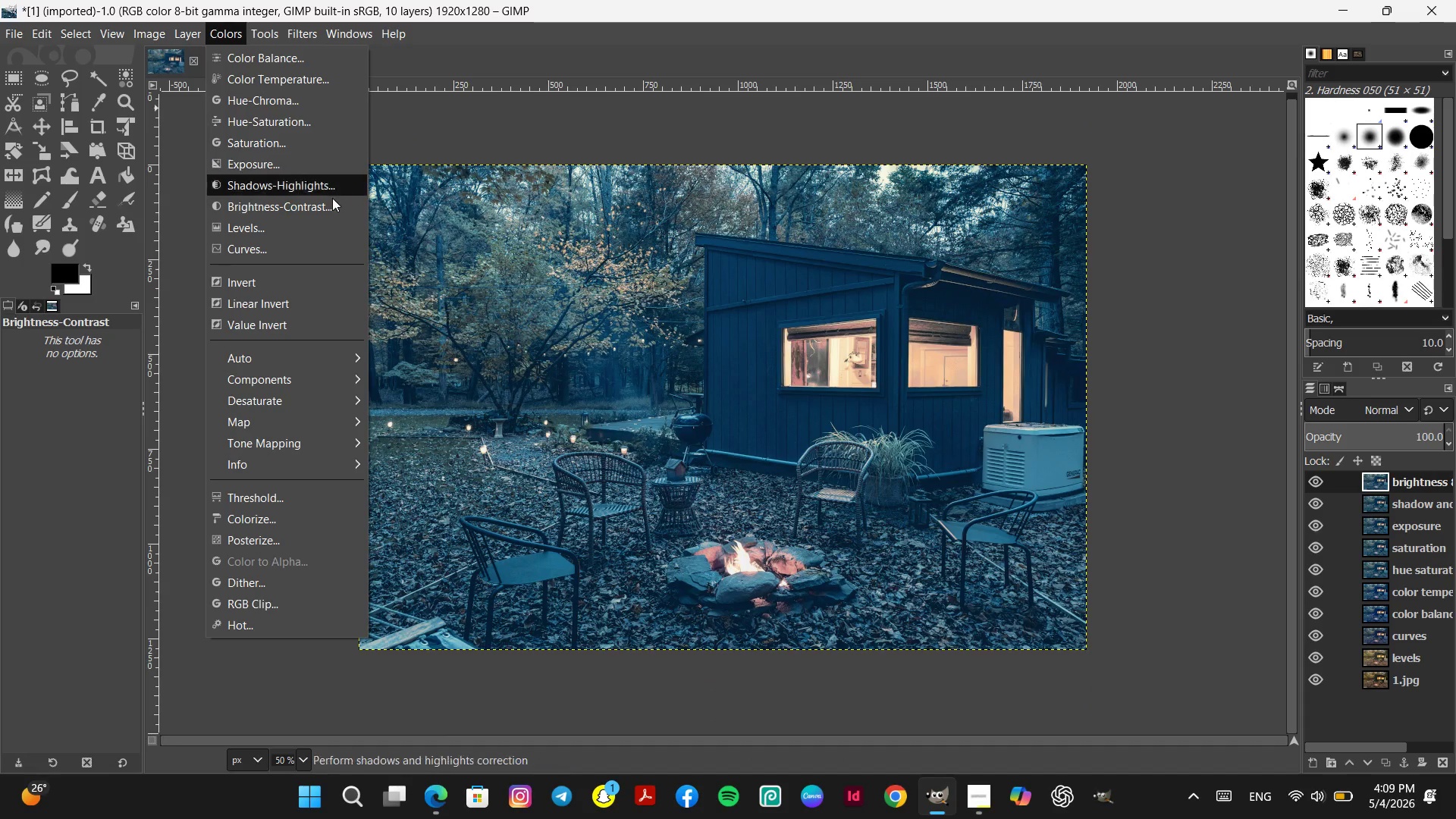 
mouse_move([275, 252])
 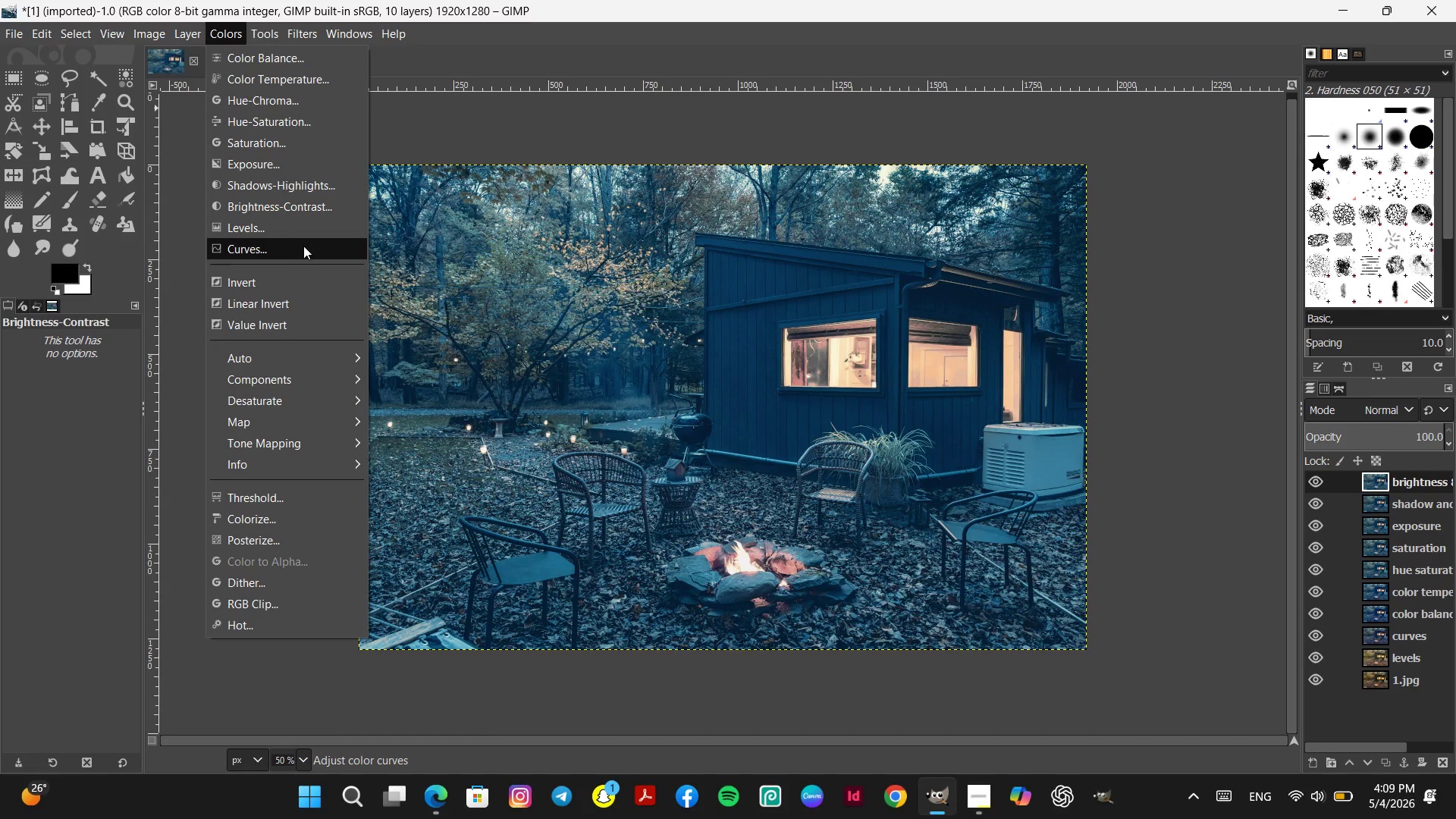 
left_click([300, 247])
 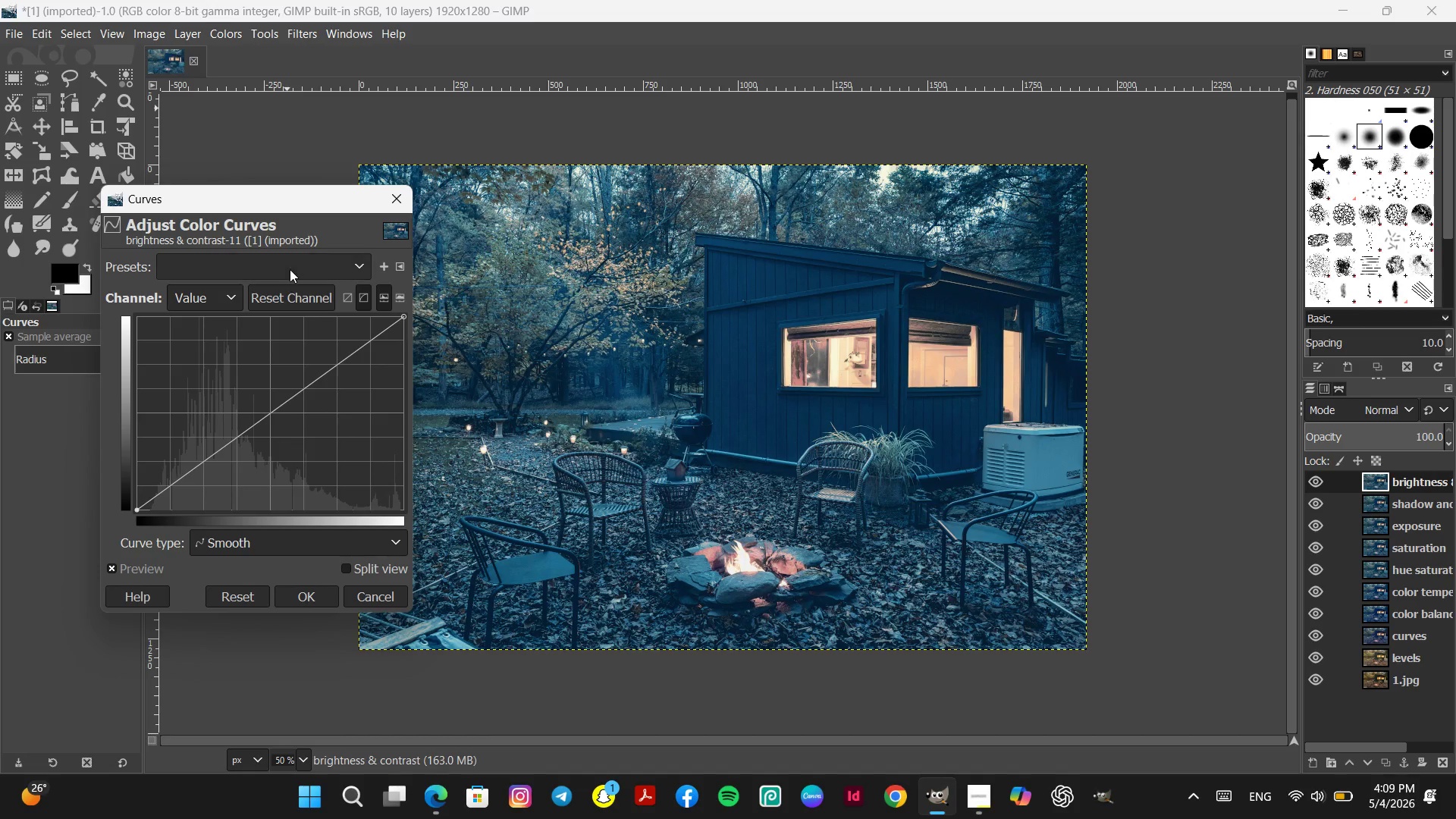 
left_click([236, 291])
 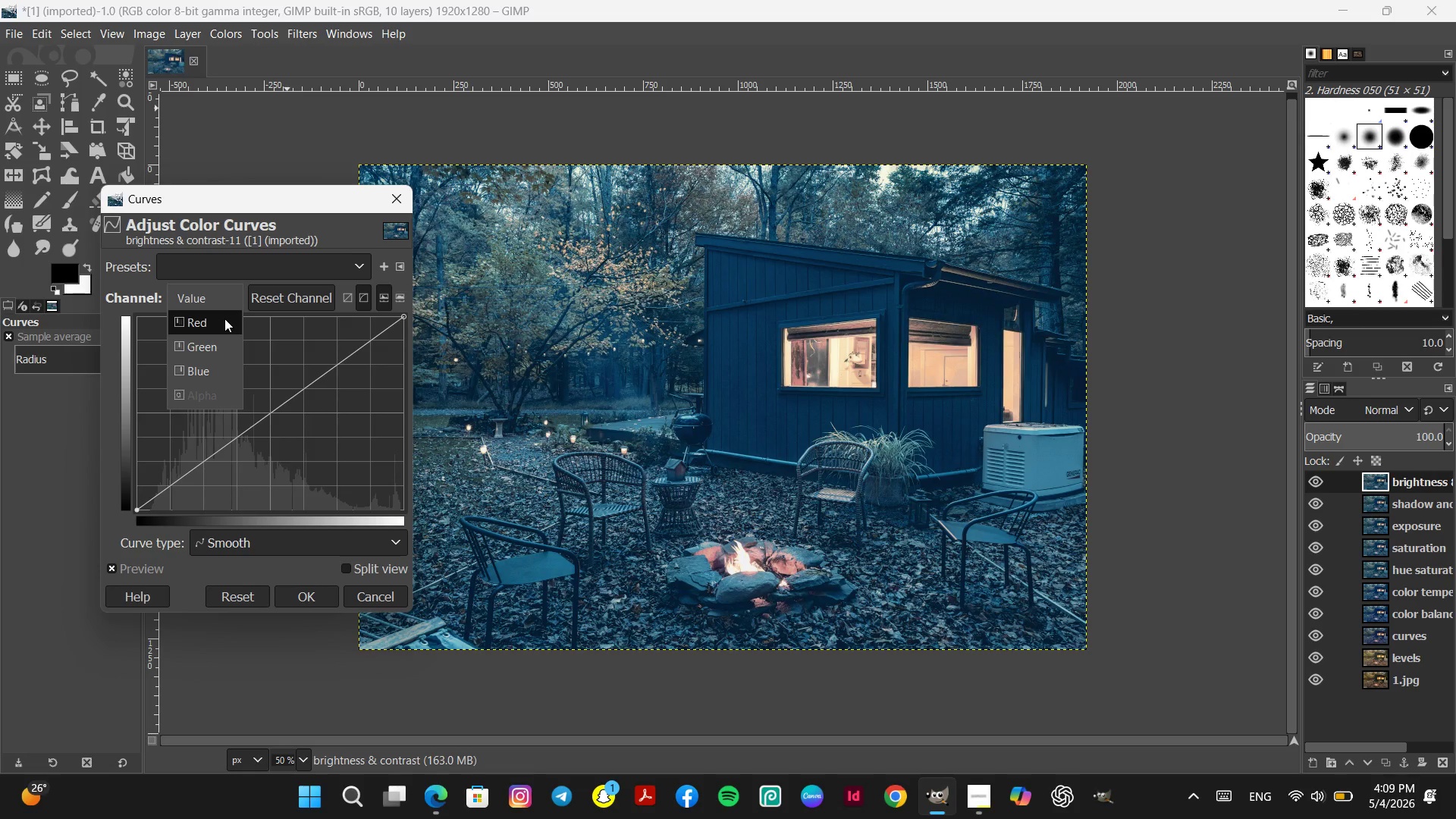 
left_click([224, 318])
 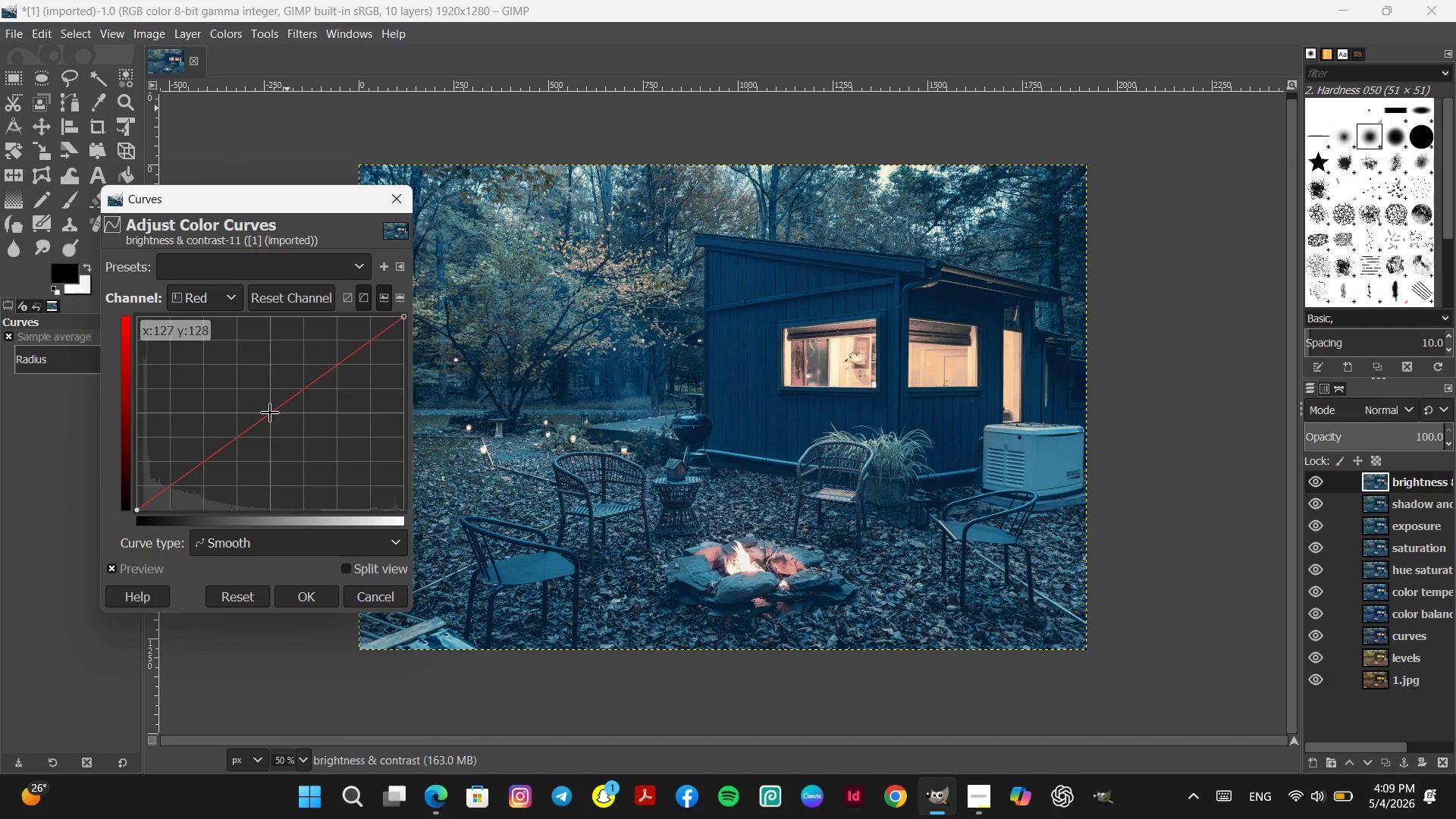 
left_click_drag(start_coordinate=[270, 413], to_coordinate=[325, 397])
 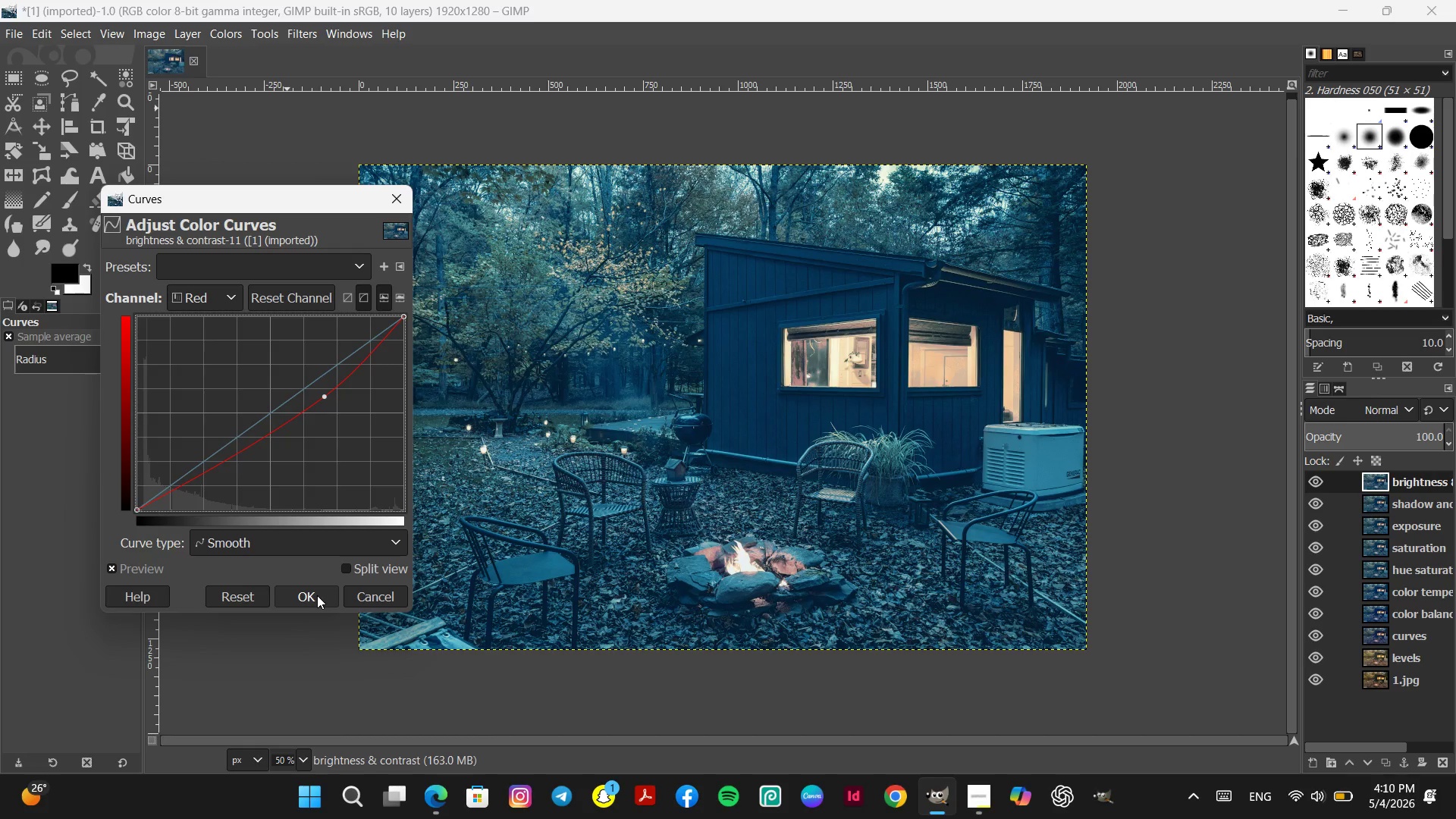 
wait(15.92)
 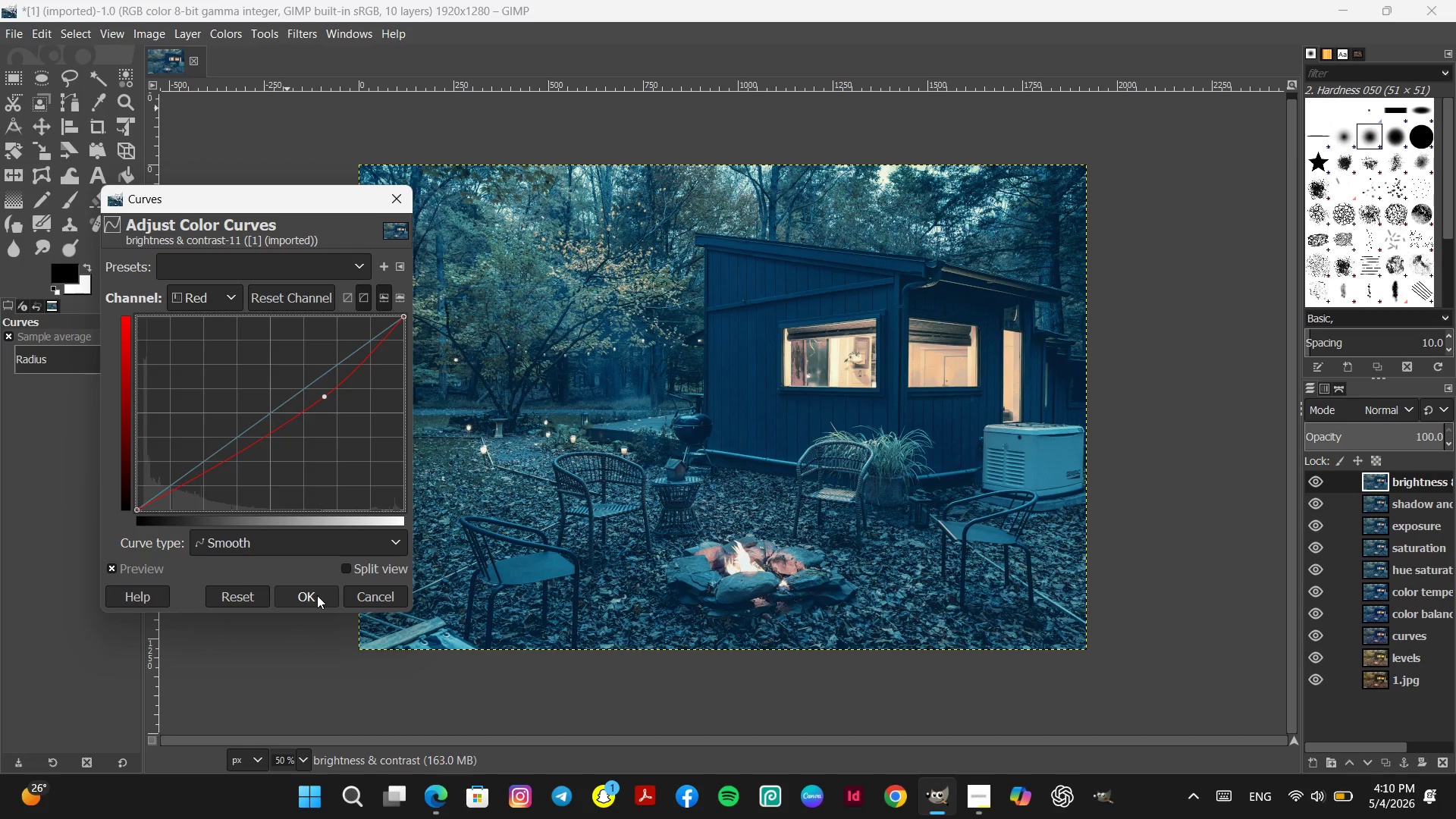 
left_click([250, 594])
 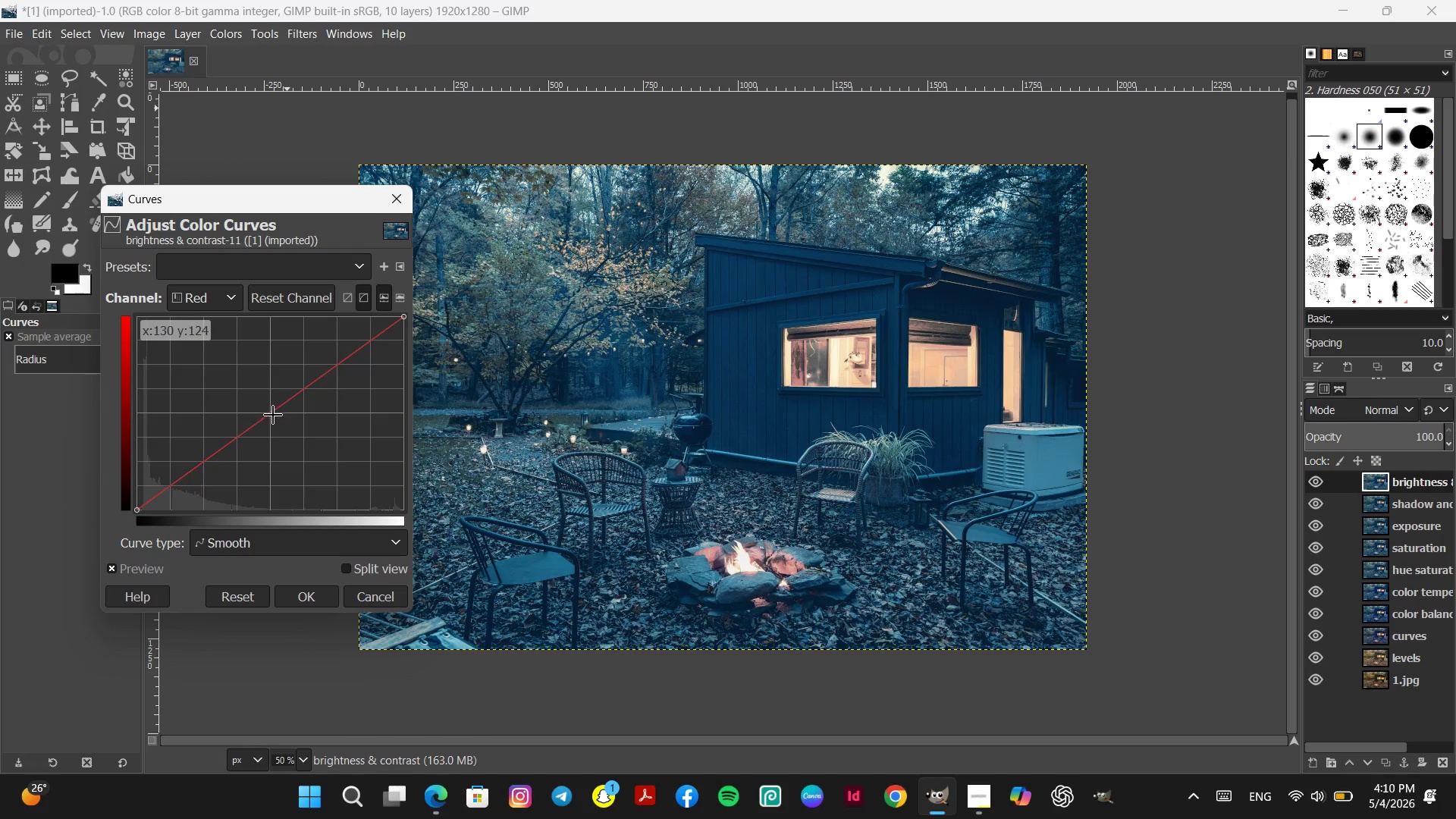 
left_click_drag(start_coordinate=[269, 413], to_coordinate=[272, 419])
 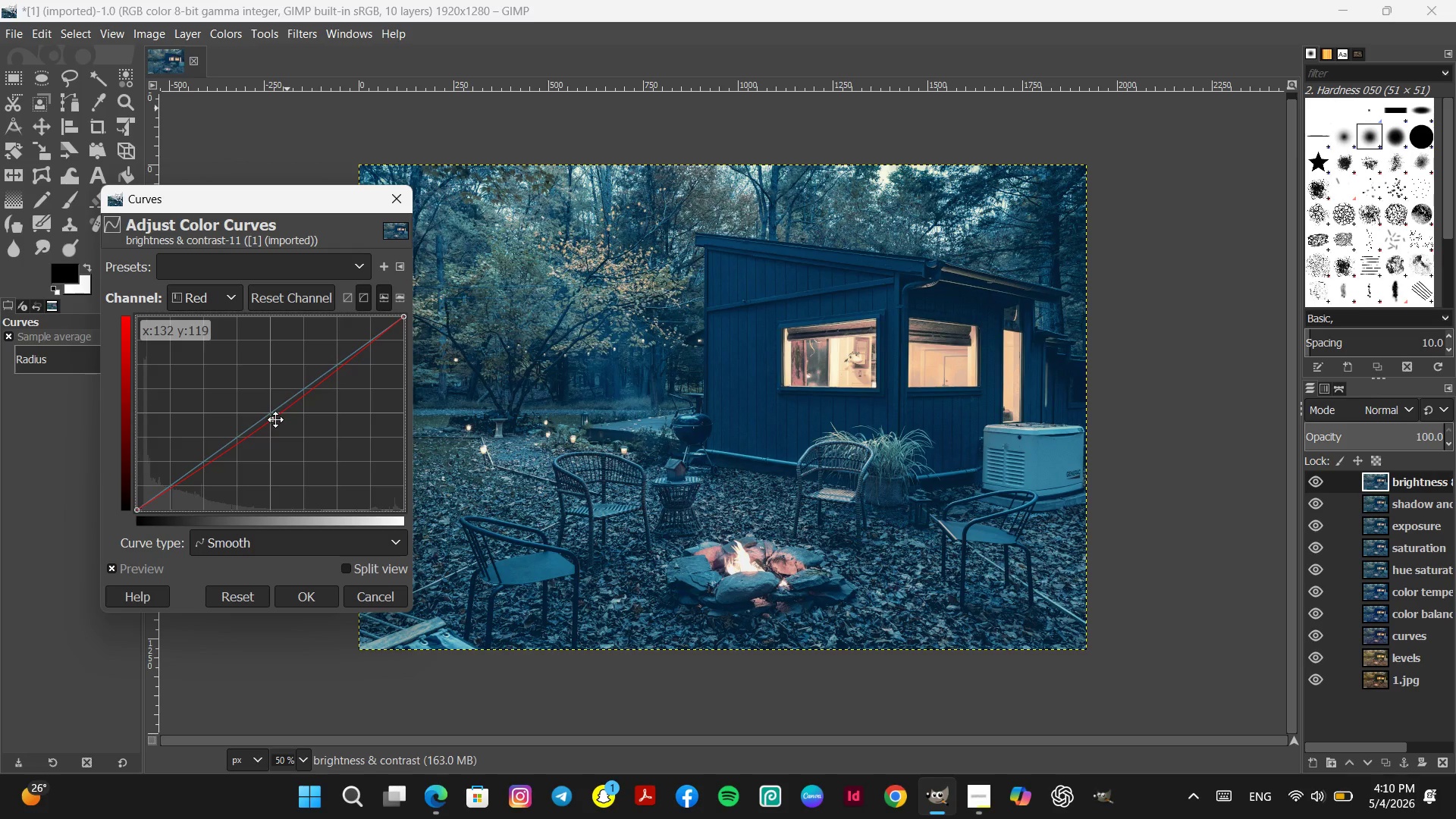 
wait(5.36)
 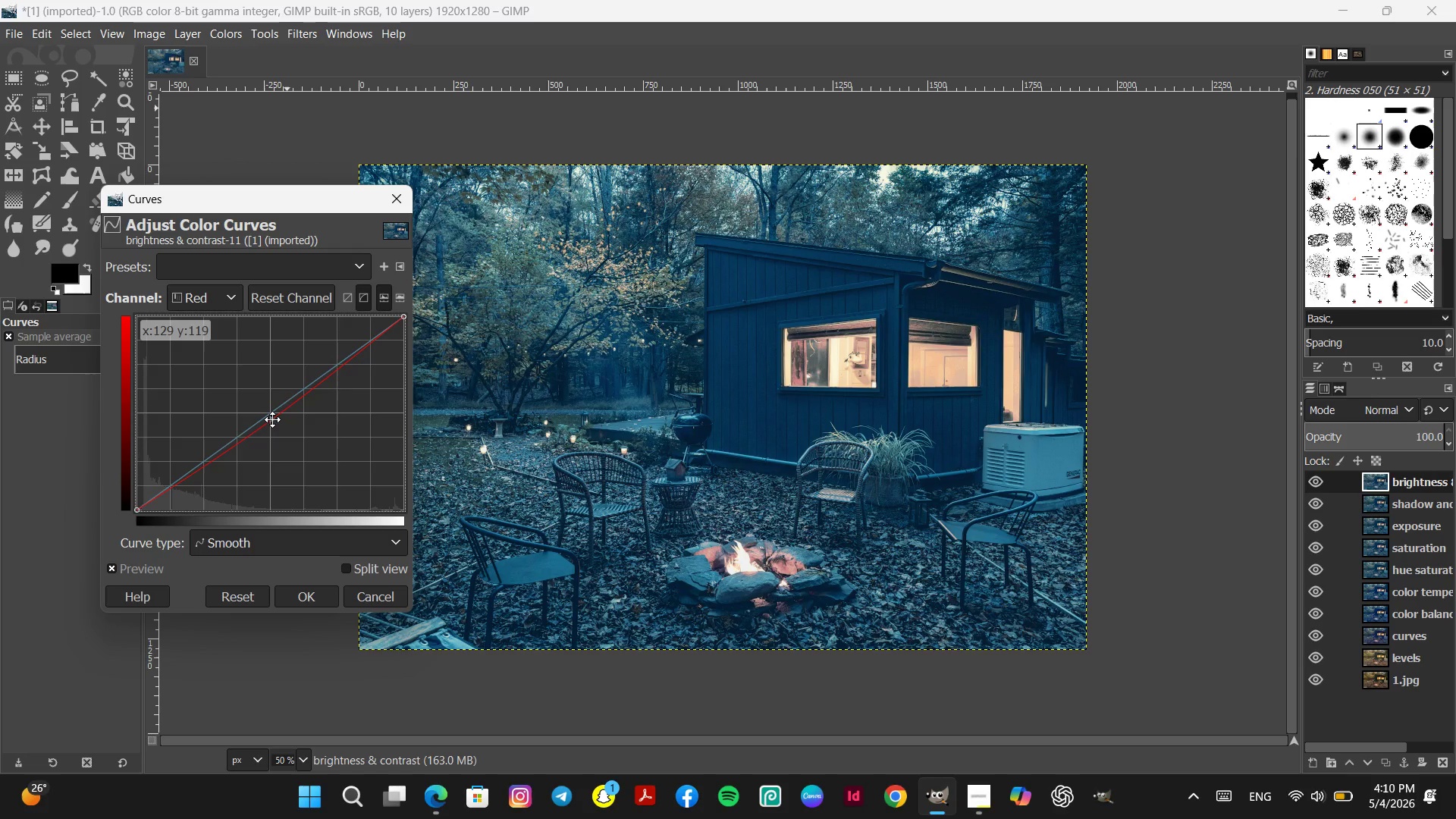 
left_click([247, 592])
 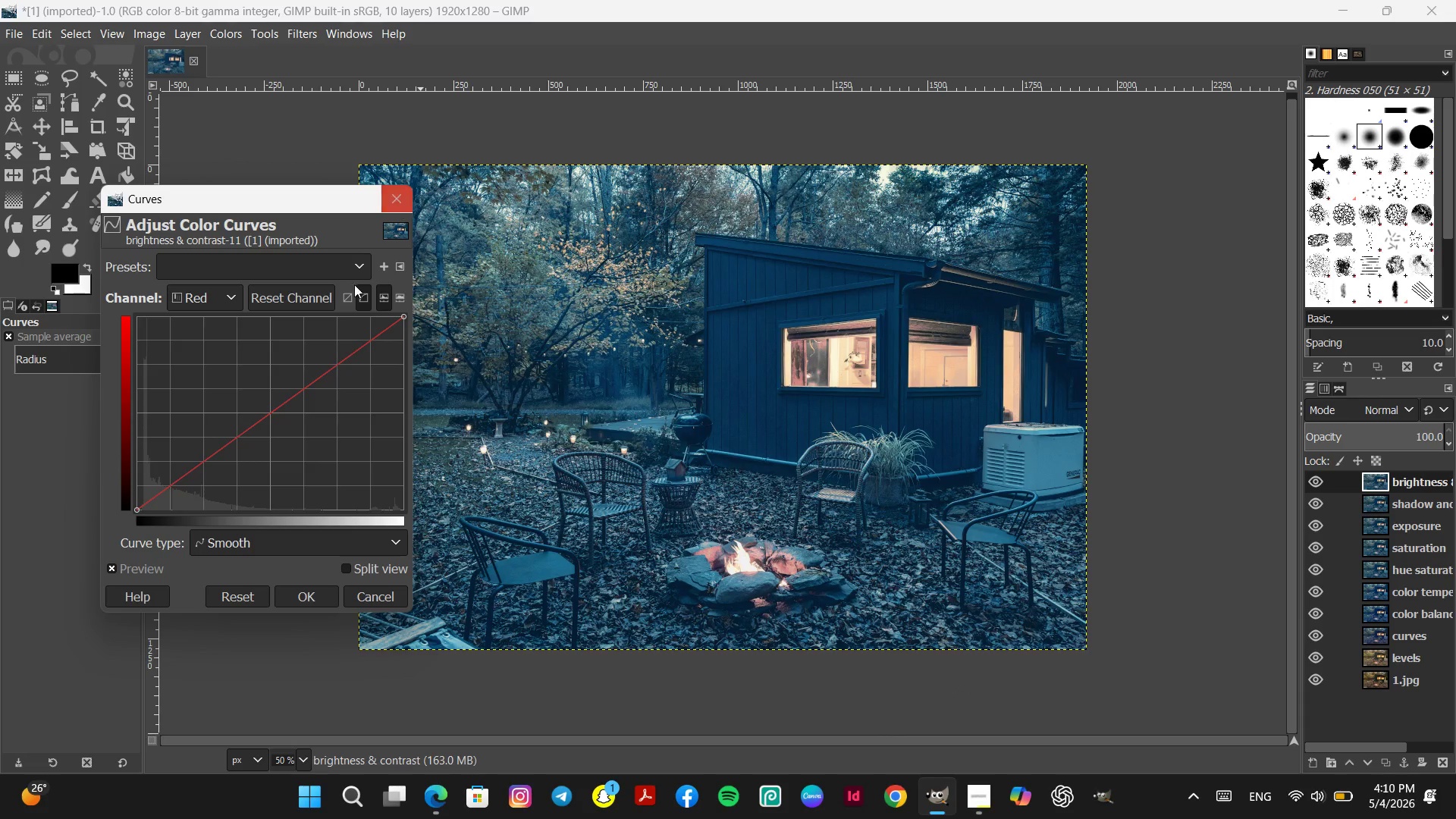 
left_click_drag(start_coordinate=[272, 413], to_coordinate=[318, 328])
 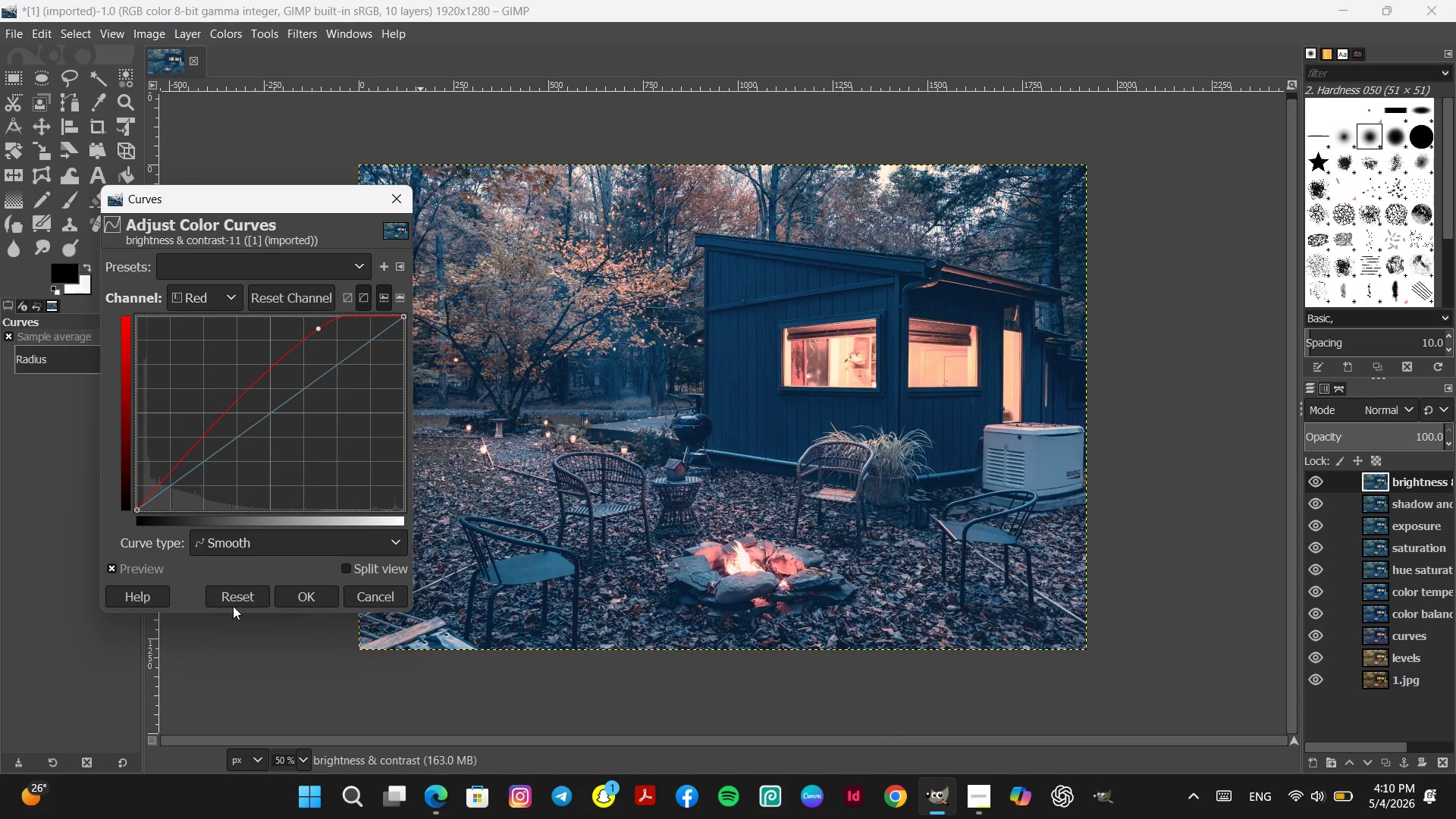 
left_click([242, 597])
 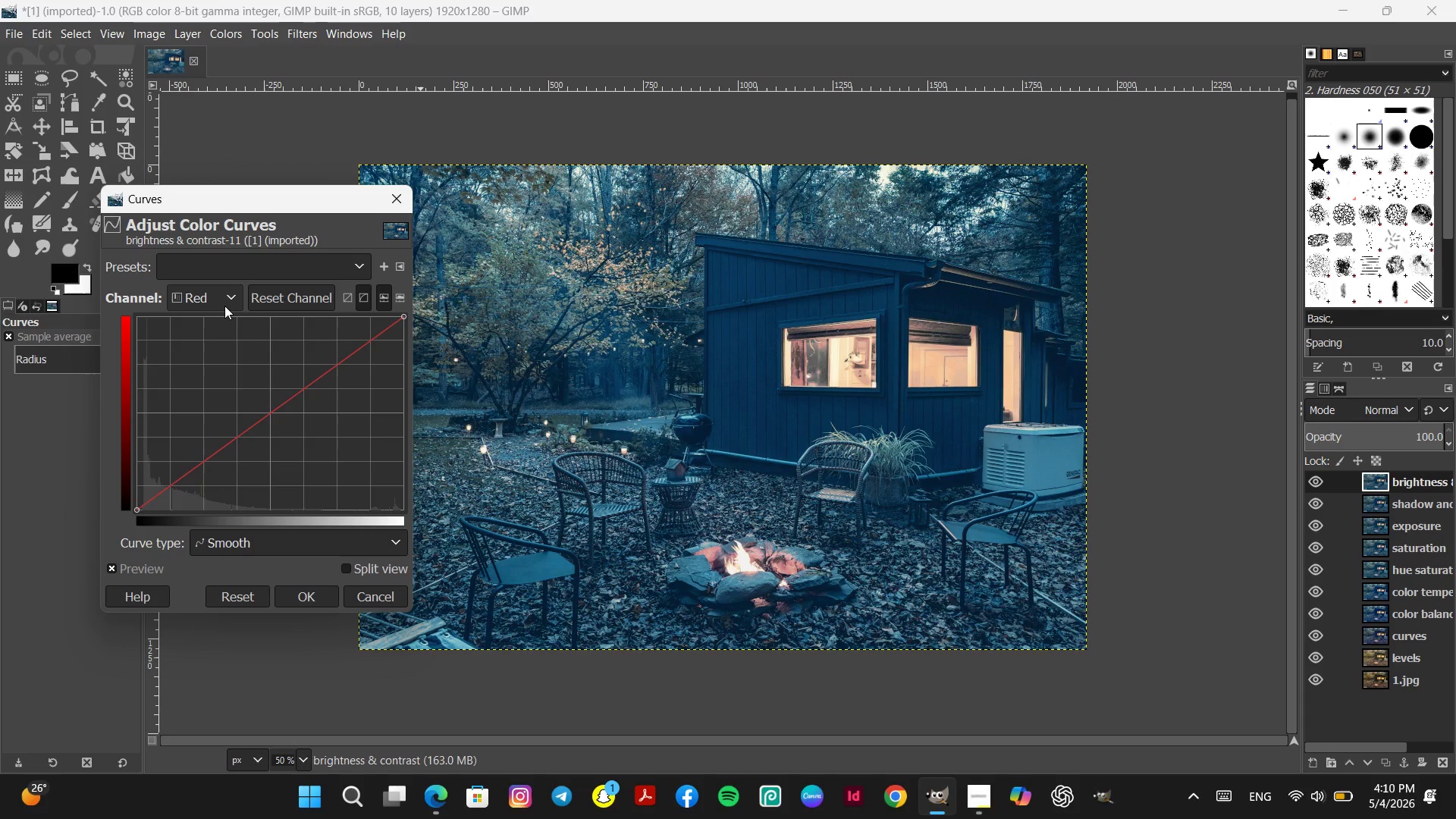 
left_click([224, 304])
 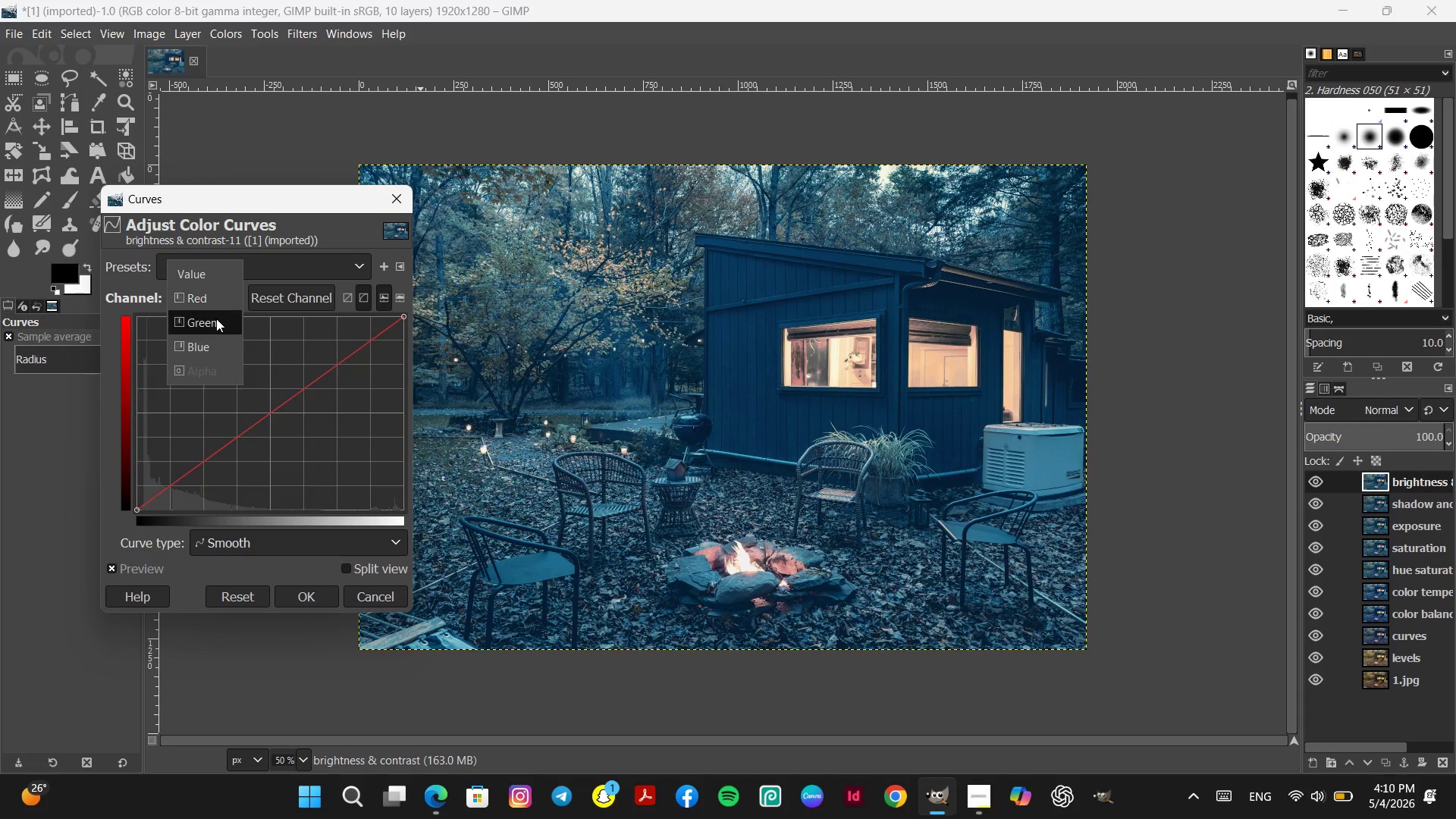 
left_click([215, 320])
 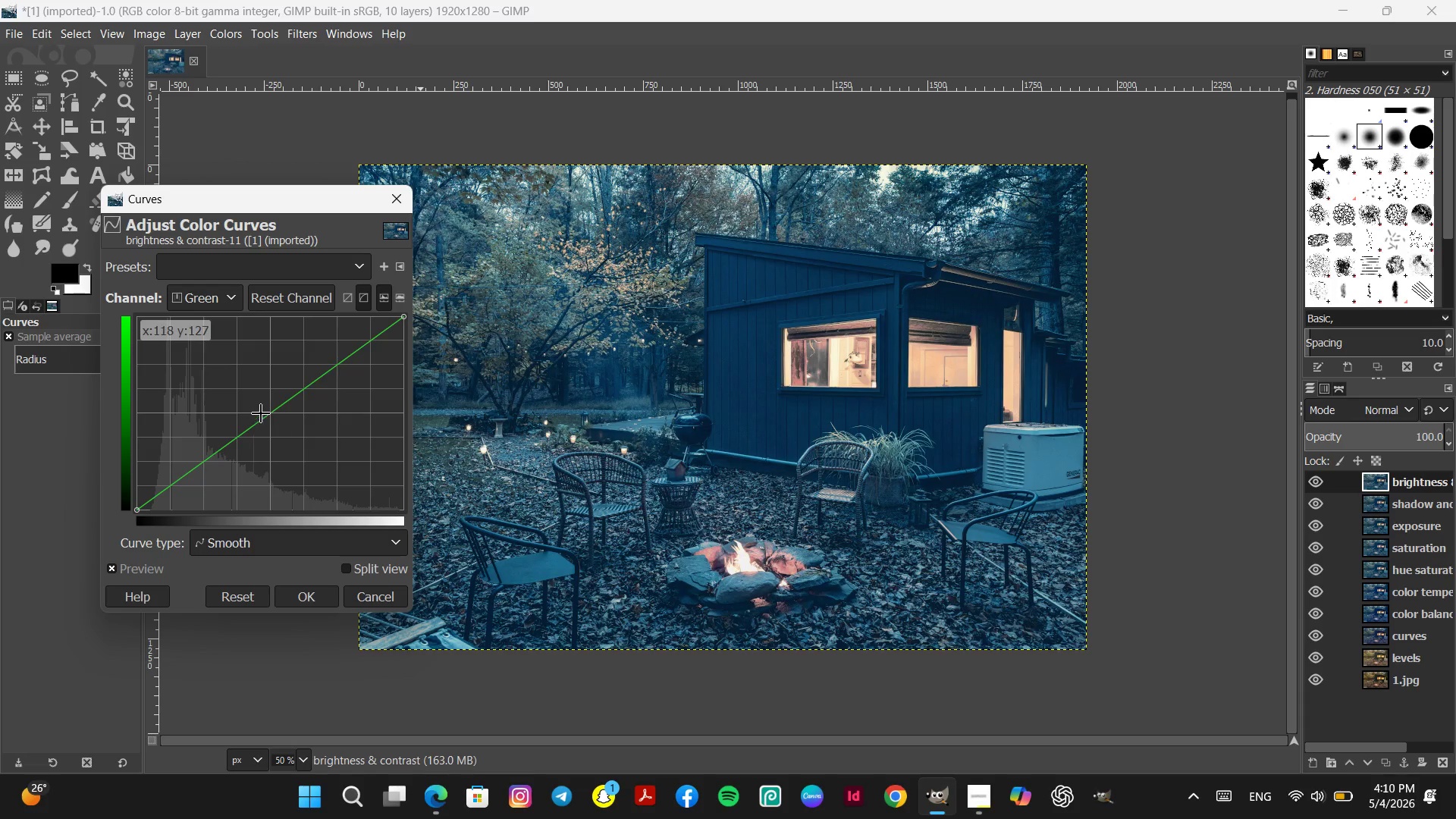 
left_click_drag(start_coordinate=[261, 413], to_coordinate=[271, 418])
 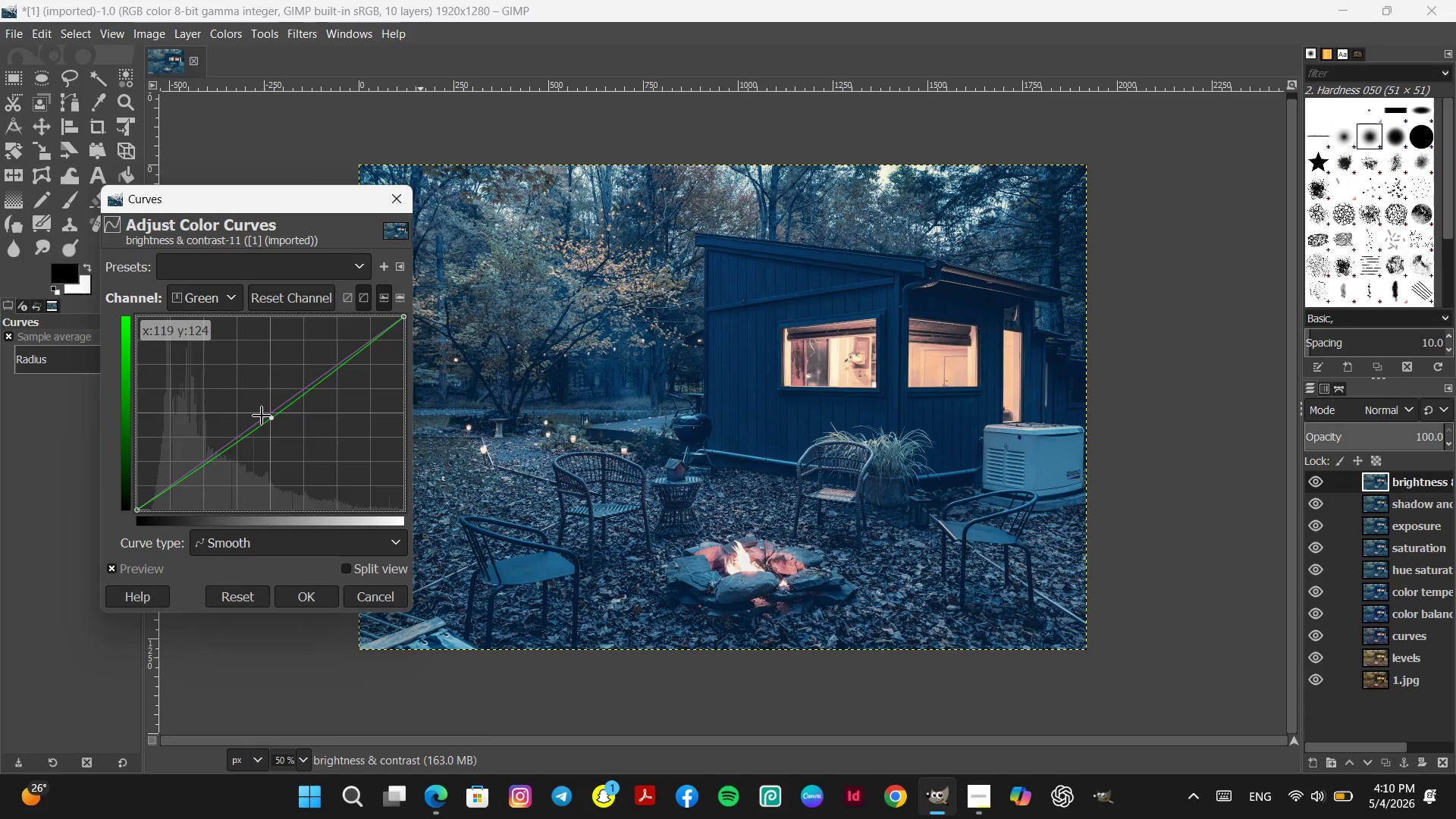 
wait(5.22)
 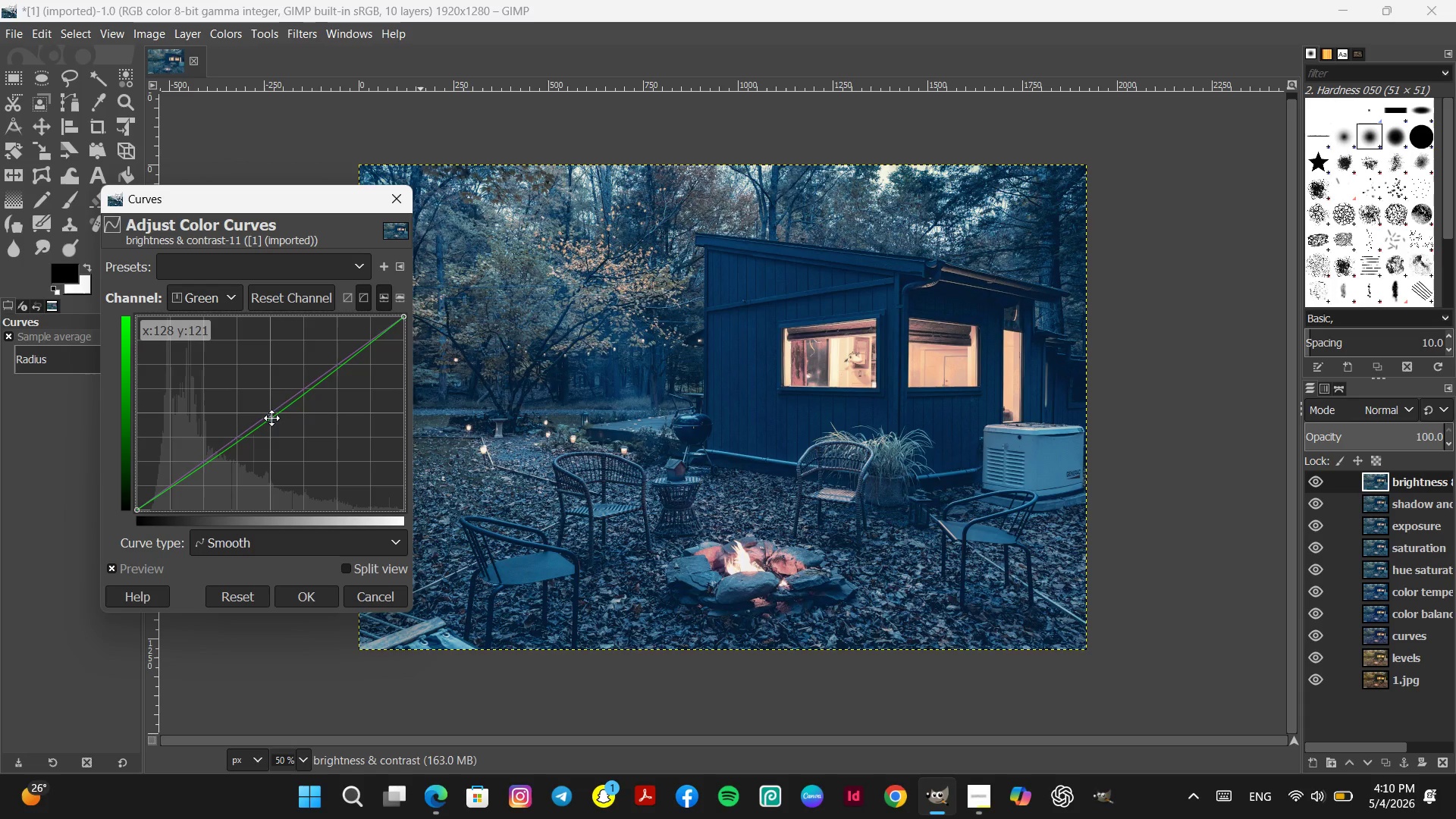 
left_click_drag(start_coordinate=[273, 419], to_coordinate=[275, 412])
 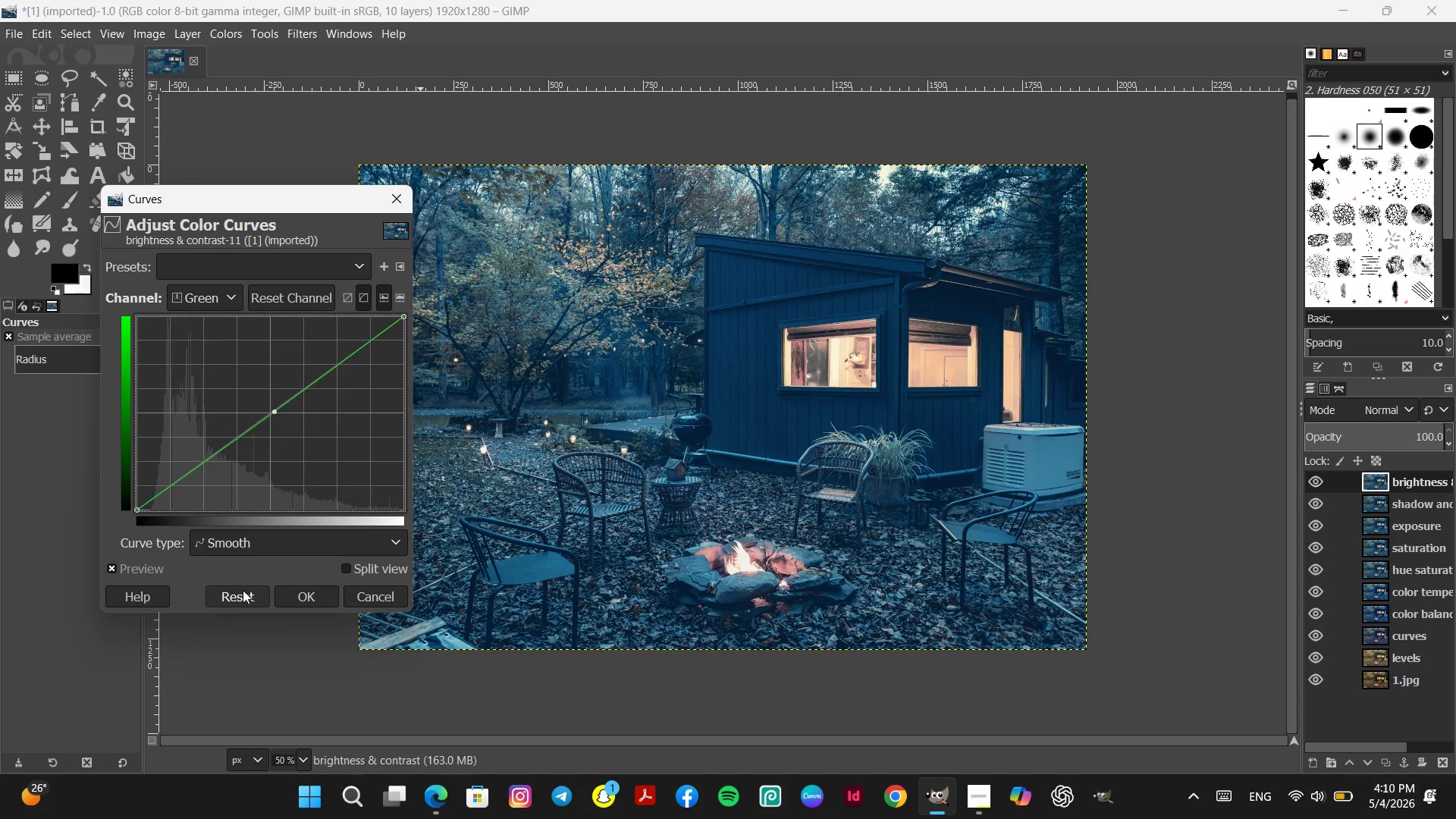 
left_click([244, 595])
 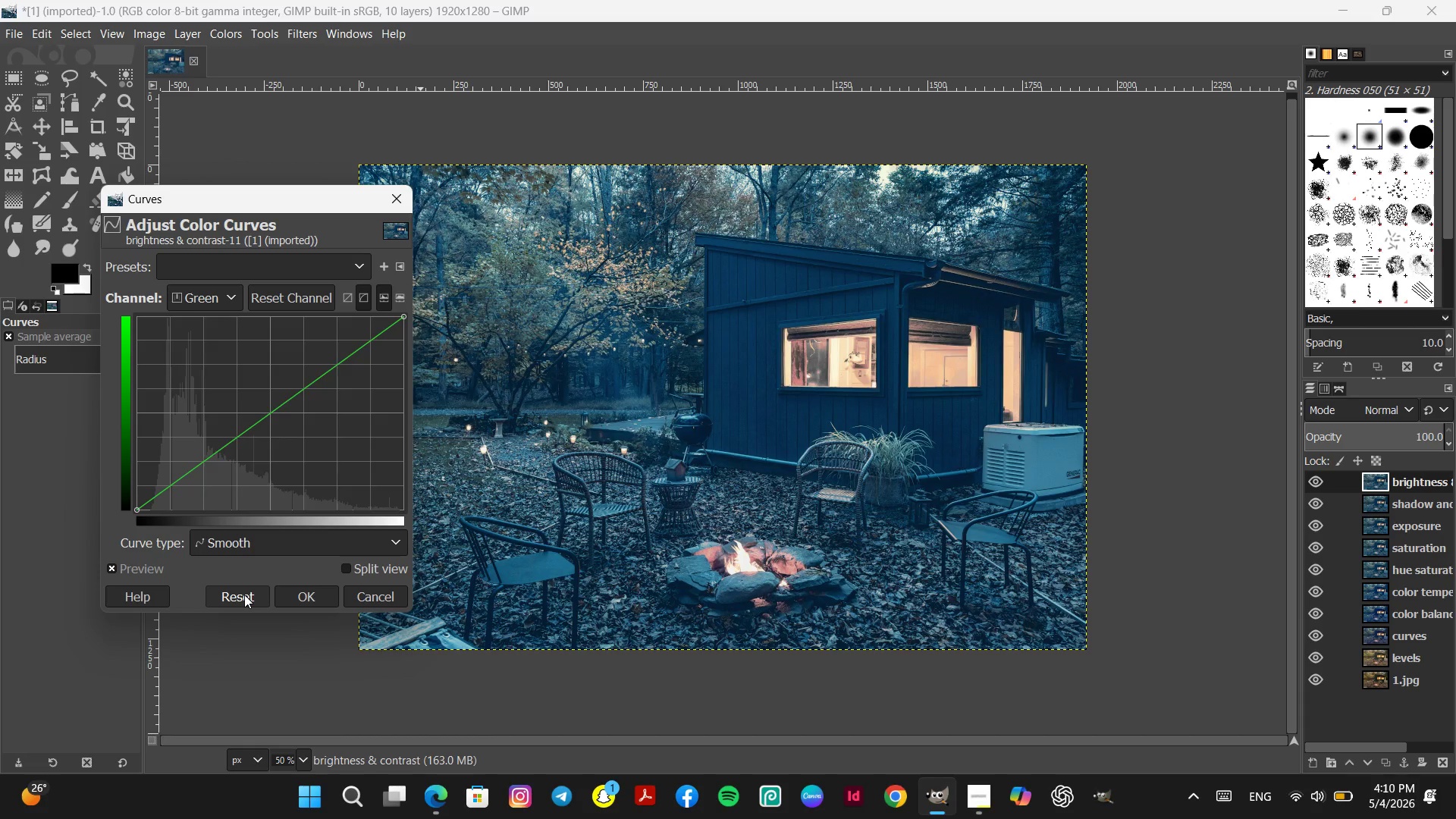 
left_click([244, 595])
 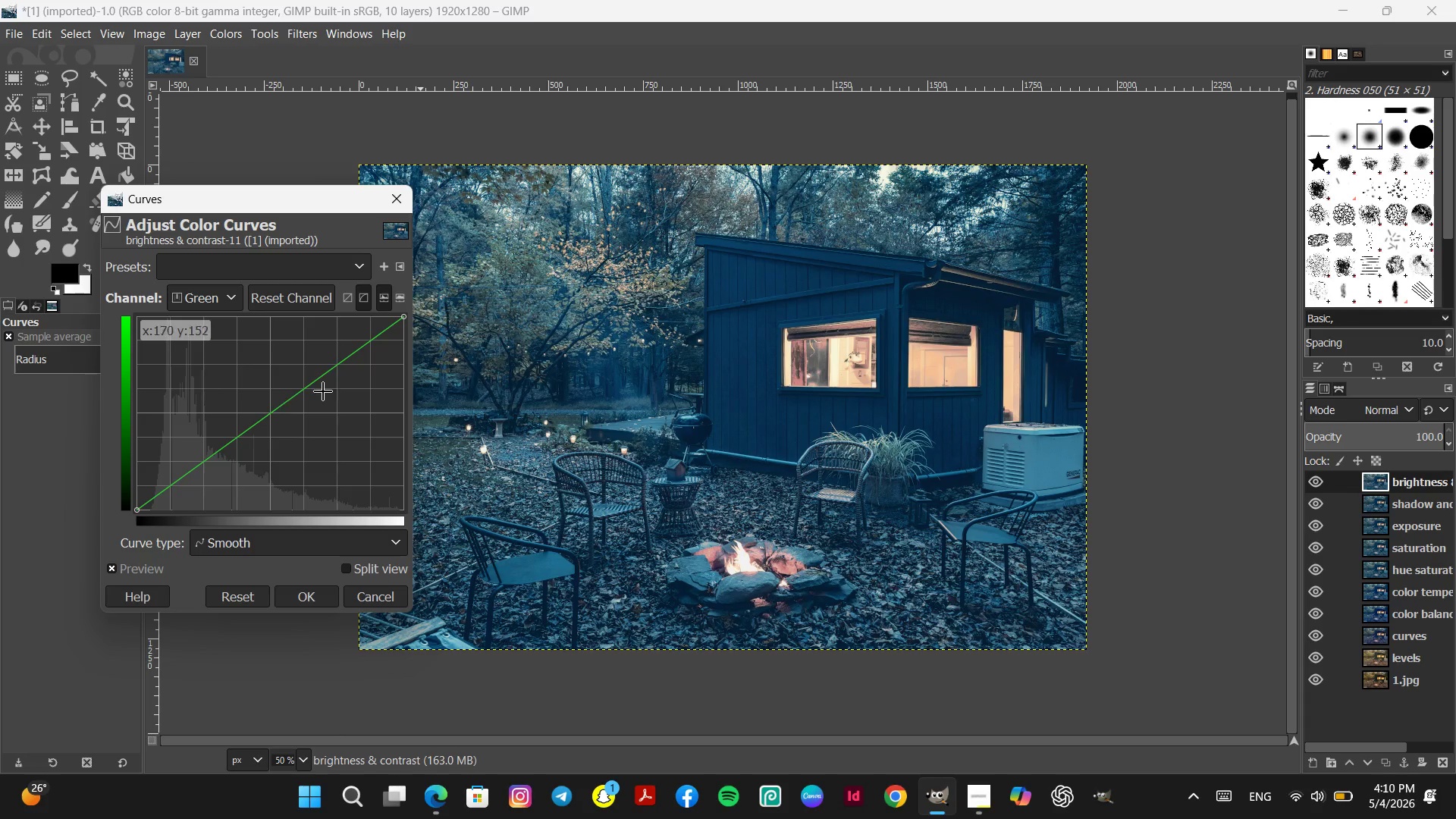 
left_click_drag(start_coordinate=[356, 353], to_coordinate=[360, 359])
 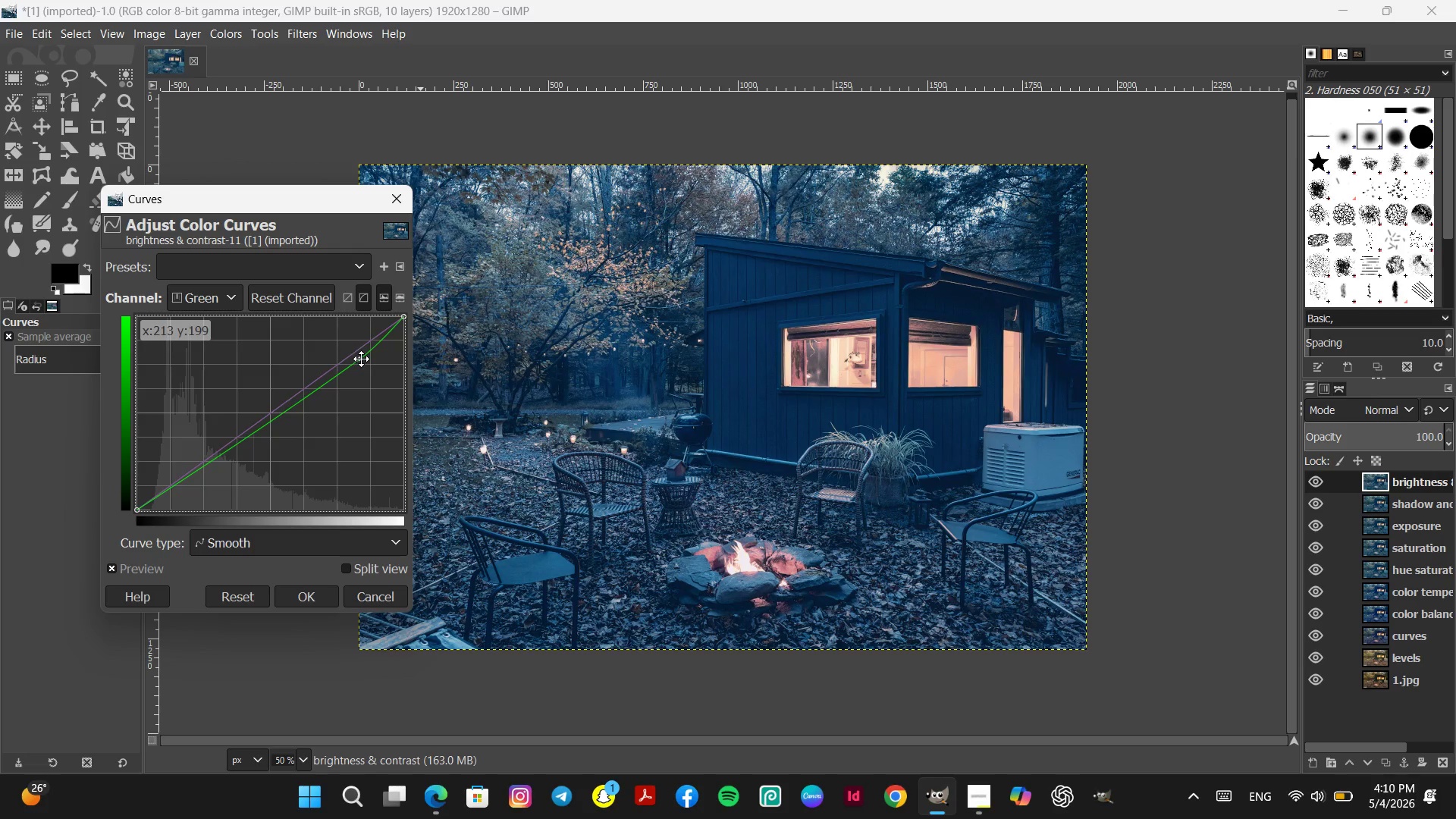 
wait(5.39)
 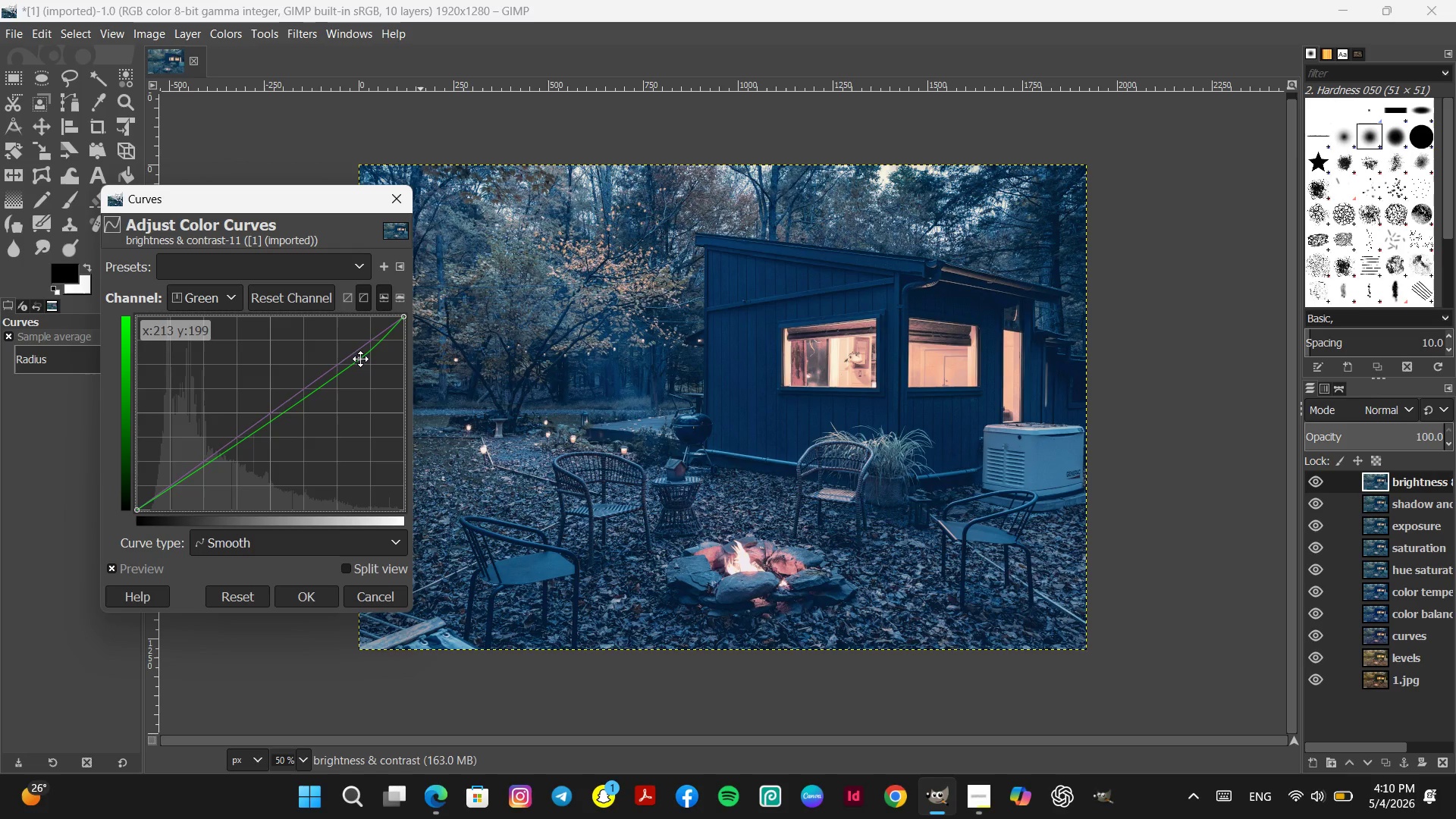 
left_click_drag(start_coordinate=[249, 594], to_coordinate=[253, 585])
 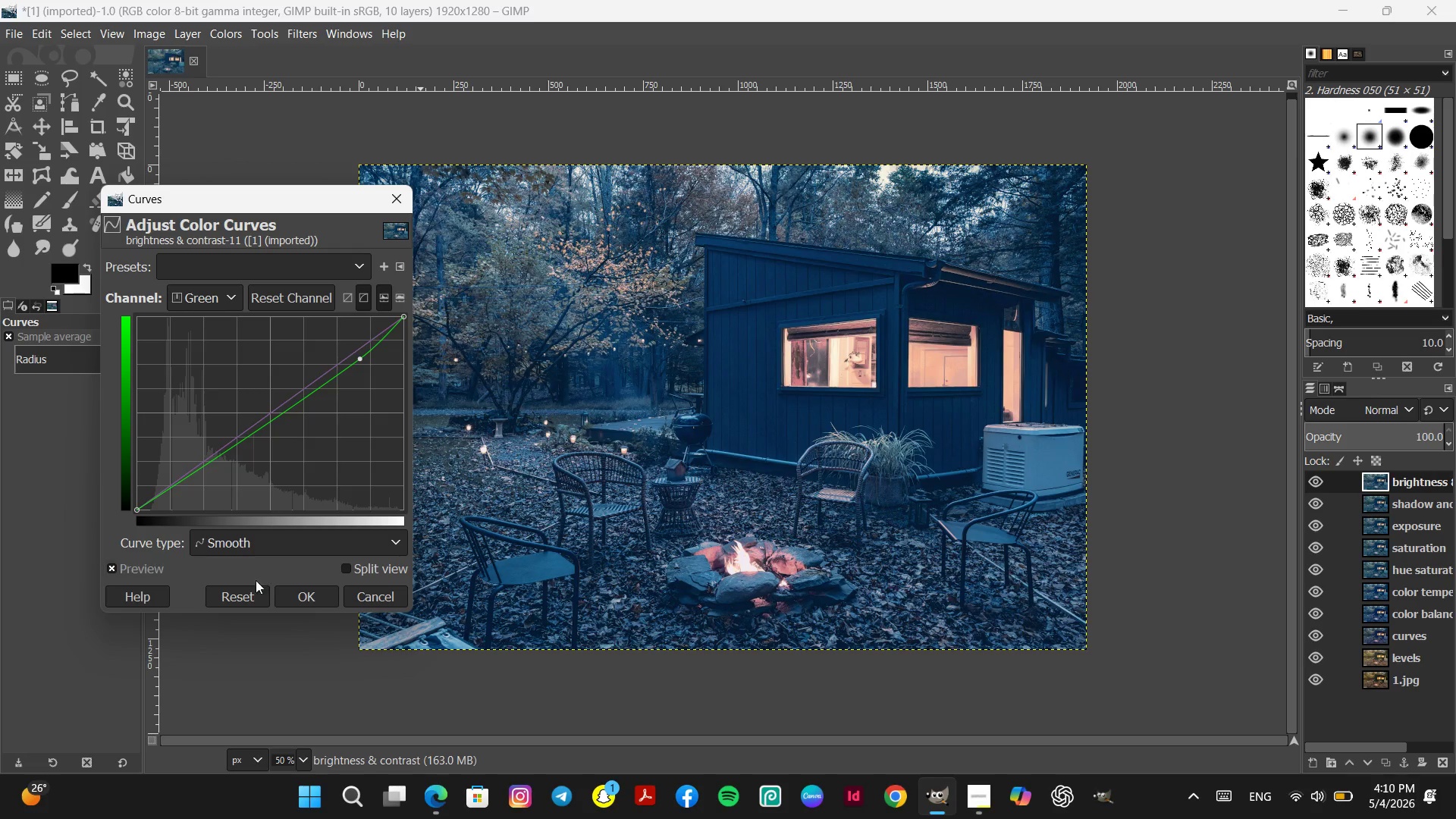 
left_click([247, 596])
 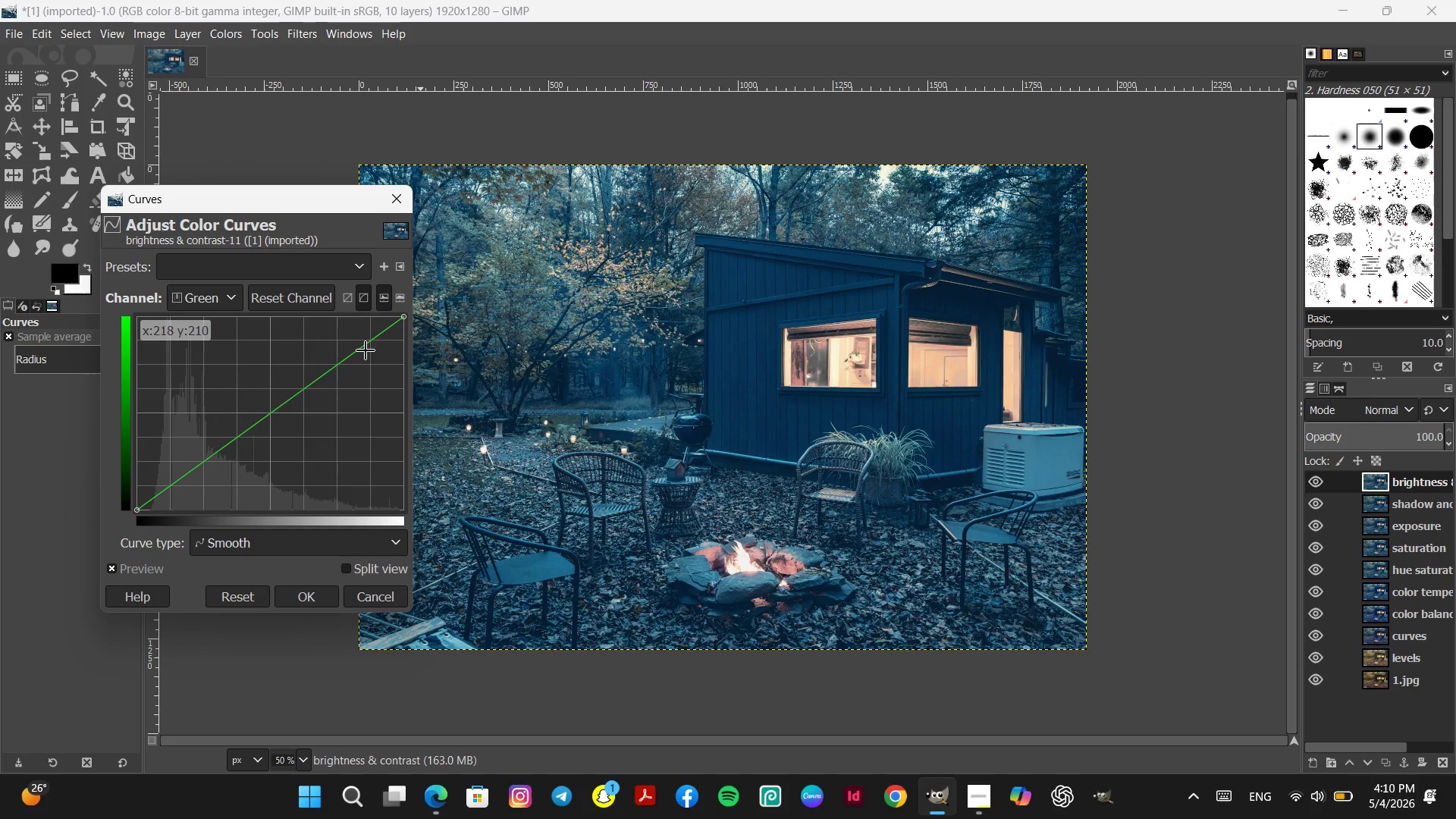 
left_click_drag(start_coordinate=[366, 347], to_coordinate=[362, 354])
 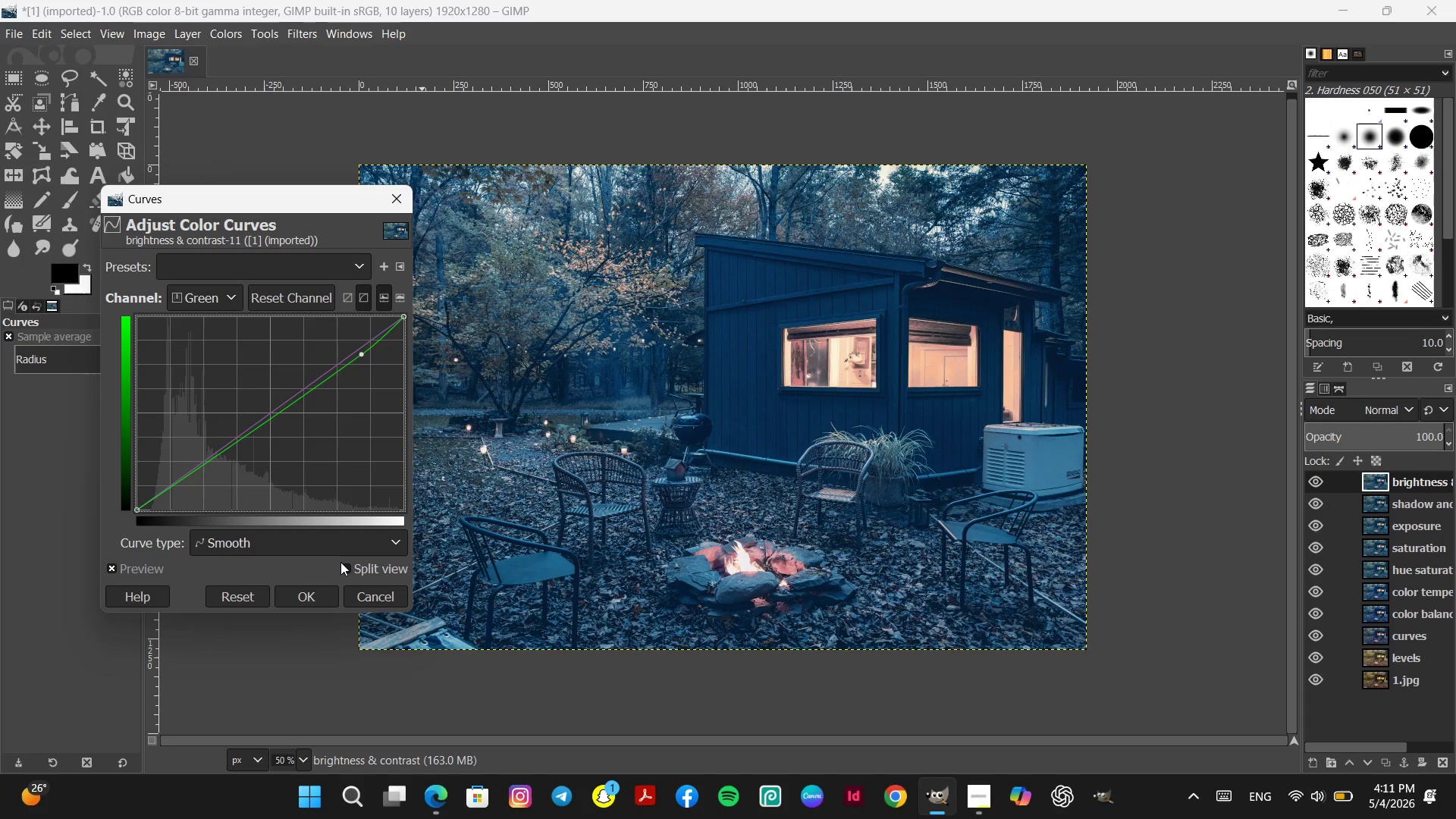 
left_click([343, 564])
 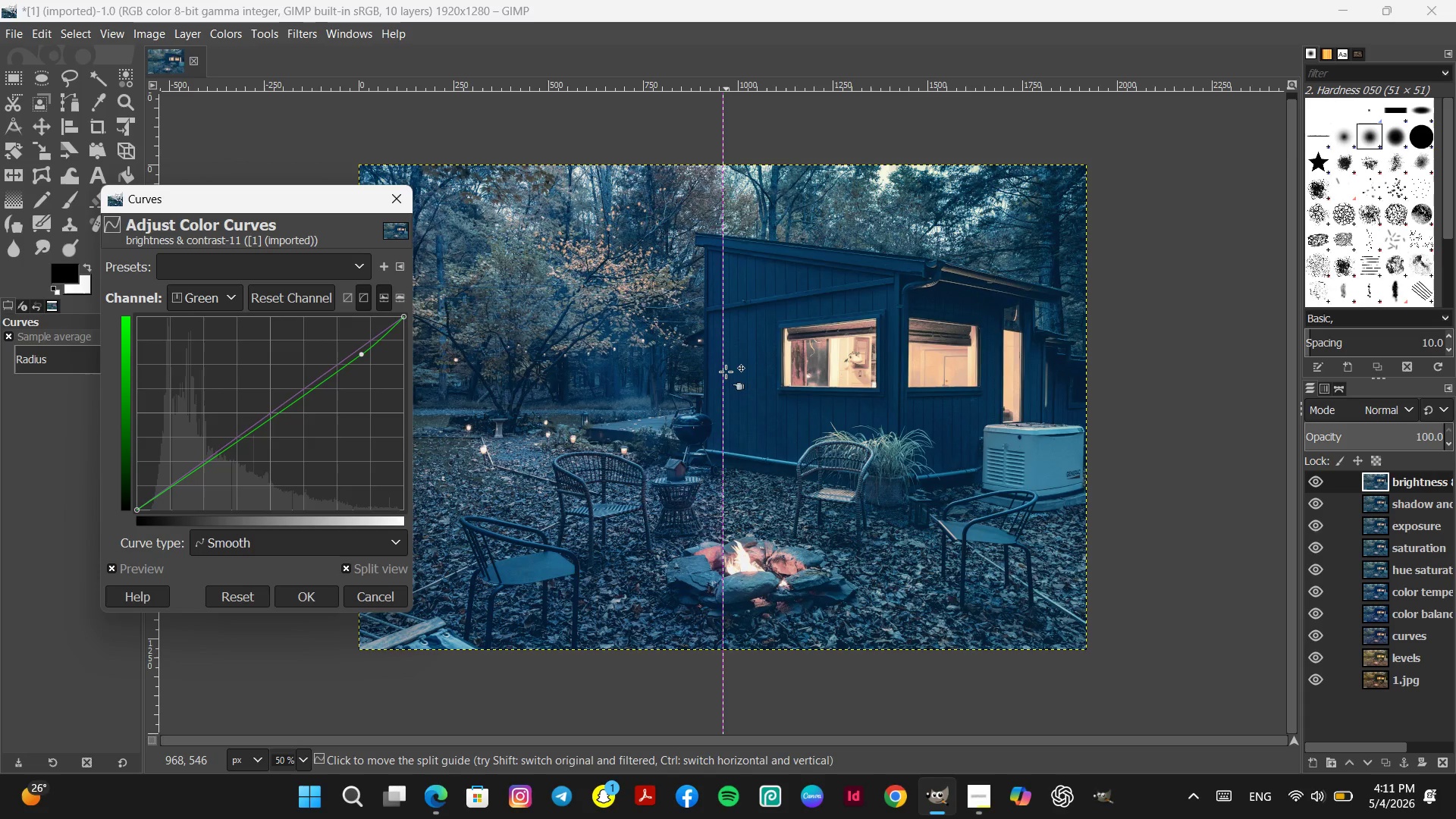 
left_click_drag(start_coordinate=[719, 373], to_coordinate=[790, 373])
 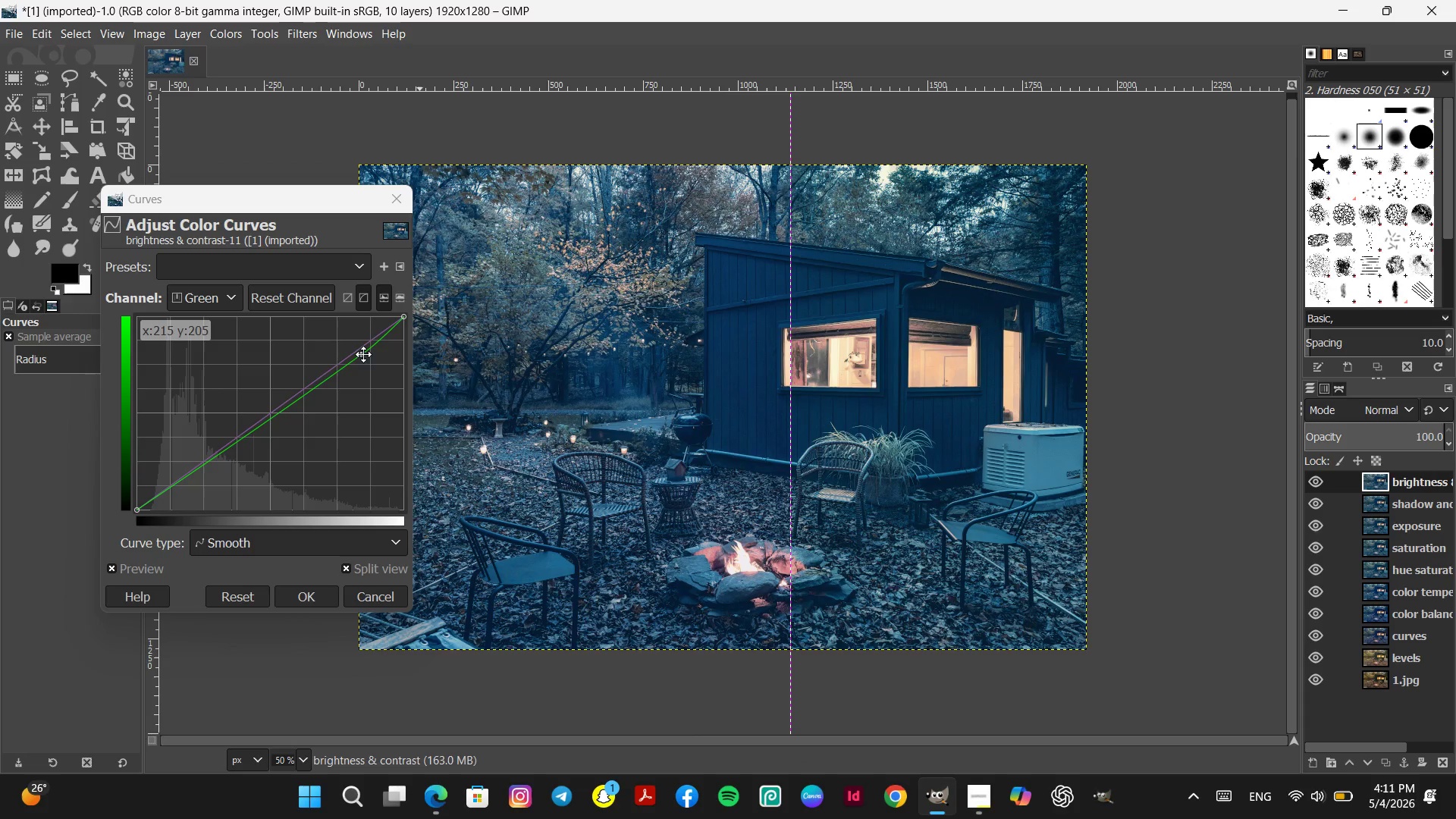 
left_click_drag(start_coordinate=[363, 354], to_coordinate=[375, 345])
 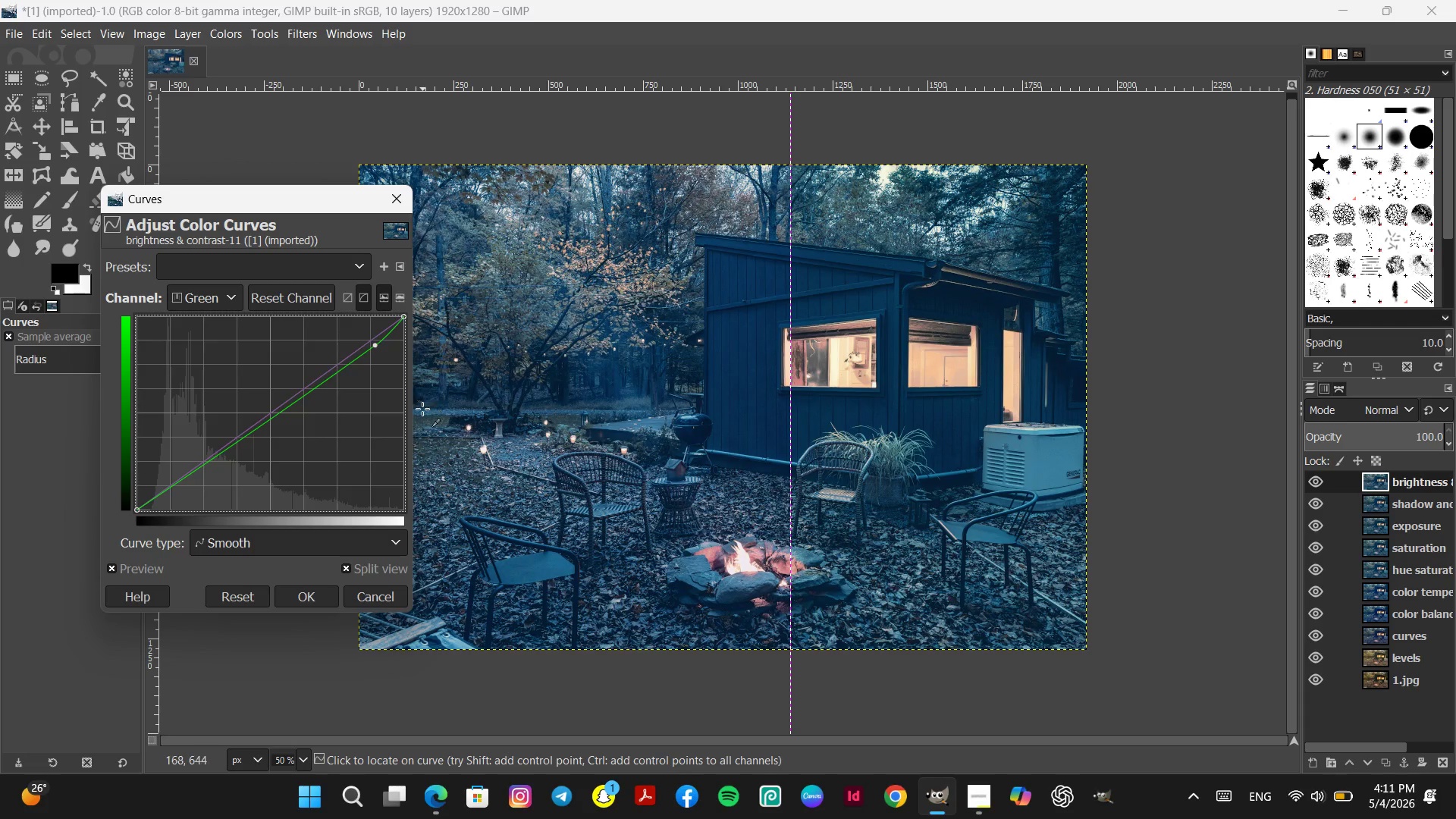 
right_click([373, 332])
 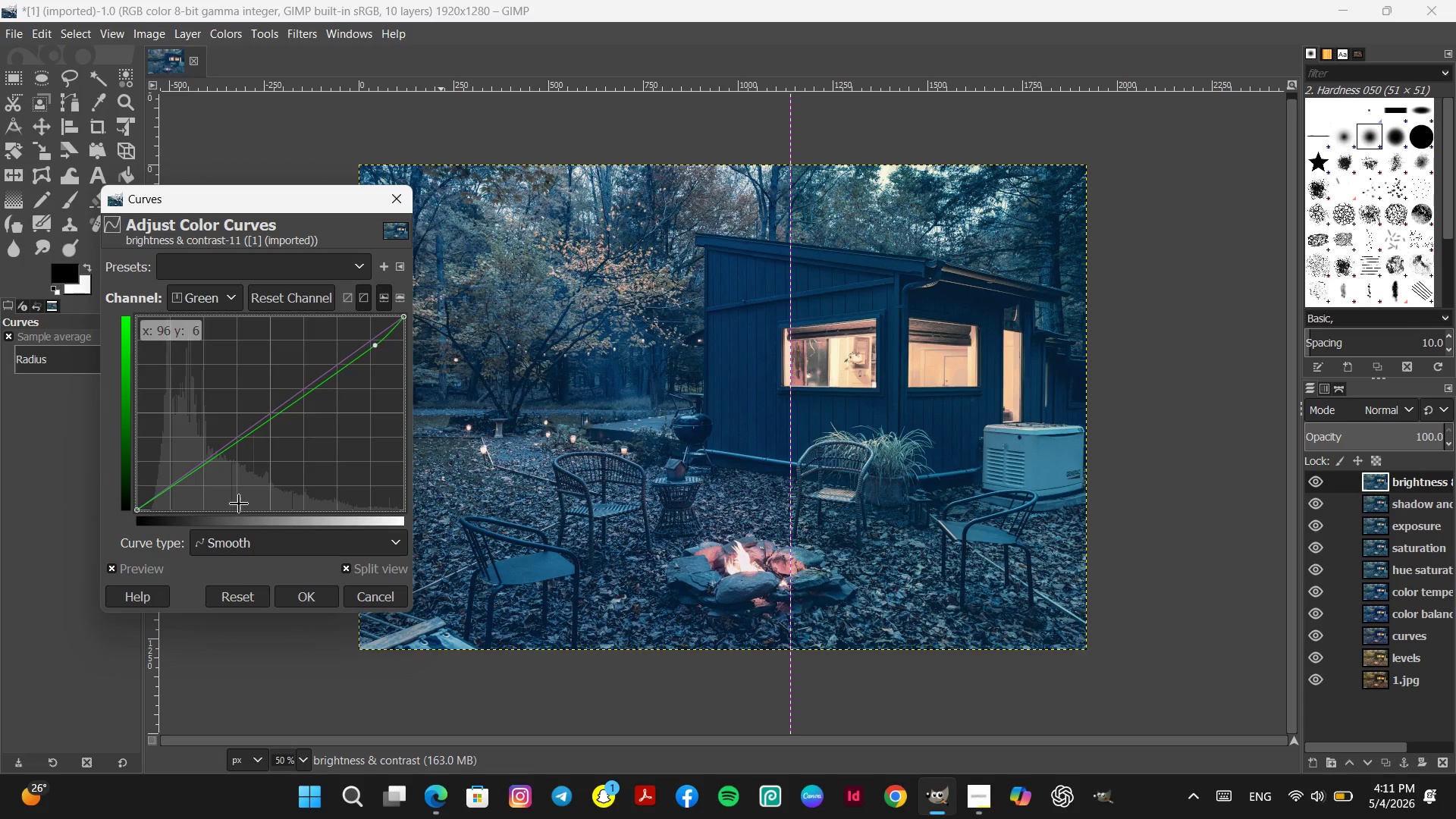 
double_click([229, 297])
 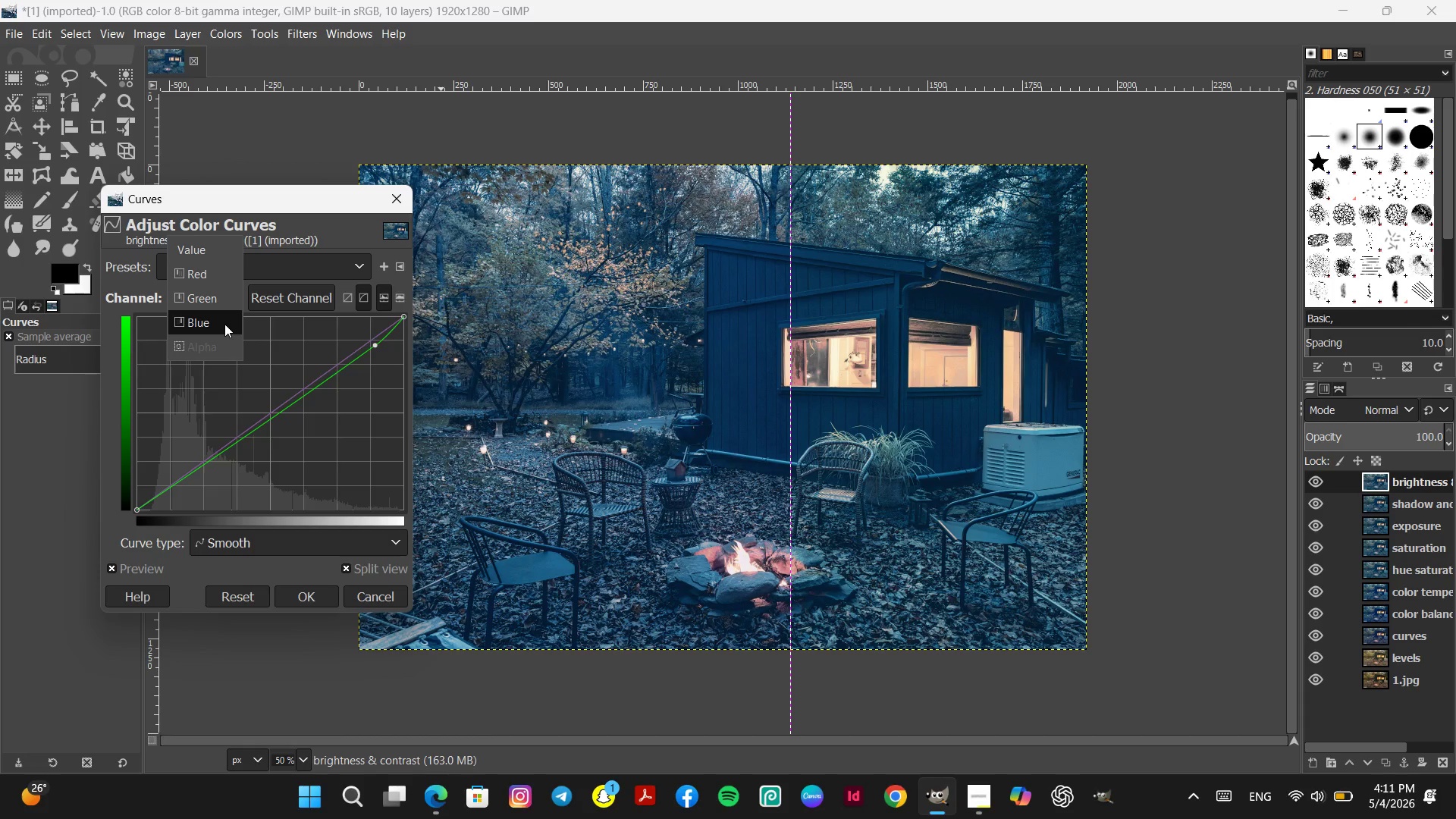 
wait(6.31)
 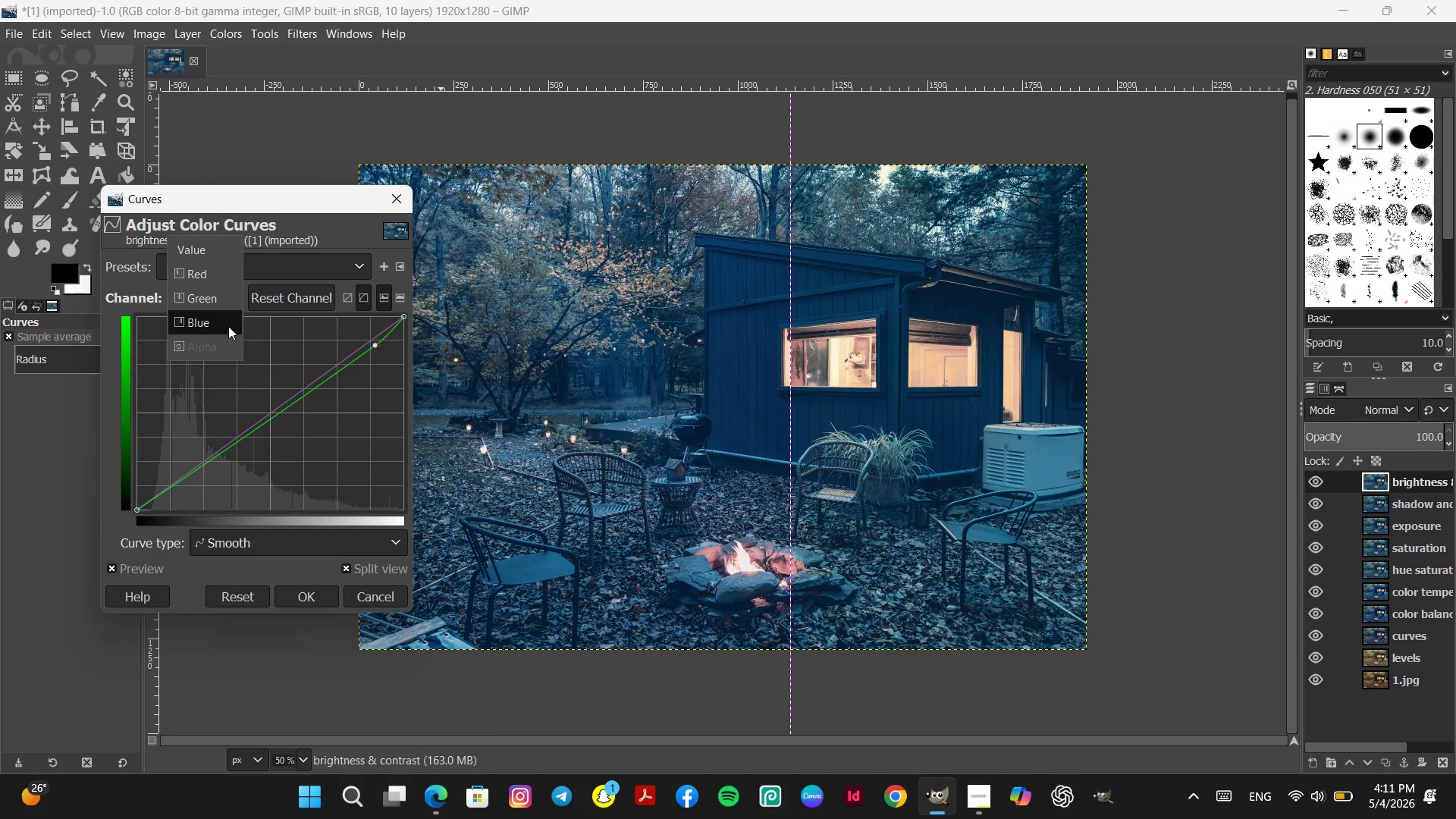 
left_click([224, 324])
 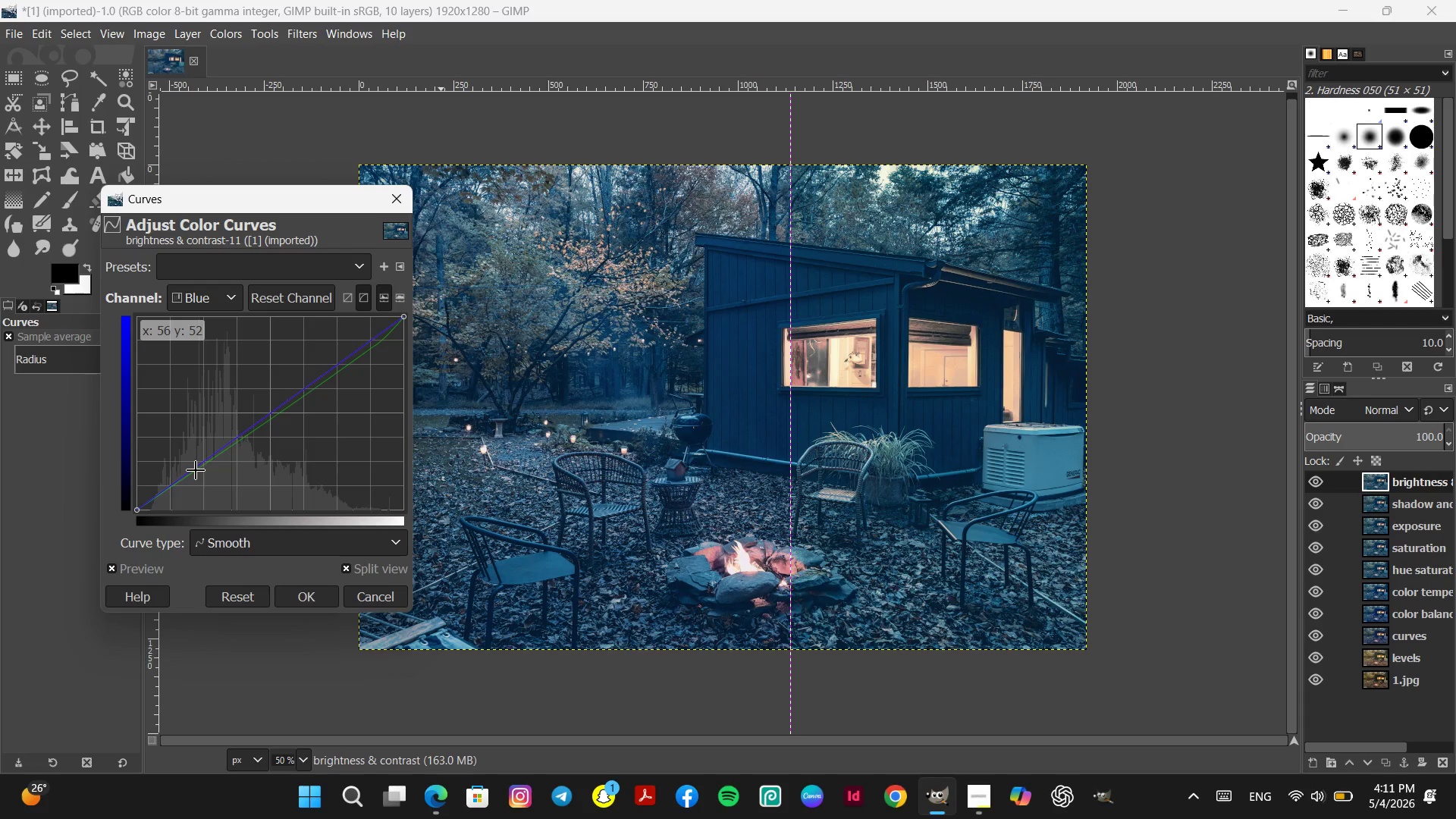 
left_click_drag(start_coordinate=[174, 482], to_coordinate=[177, 474])
 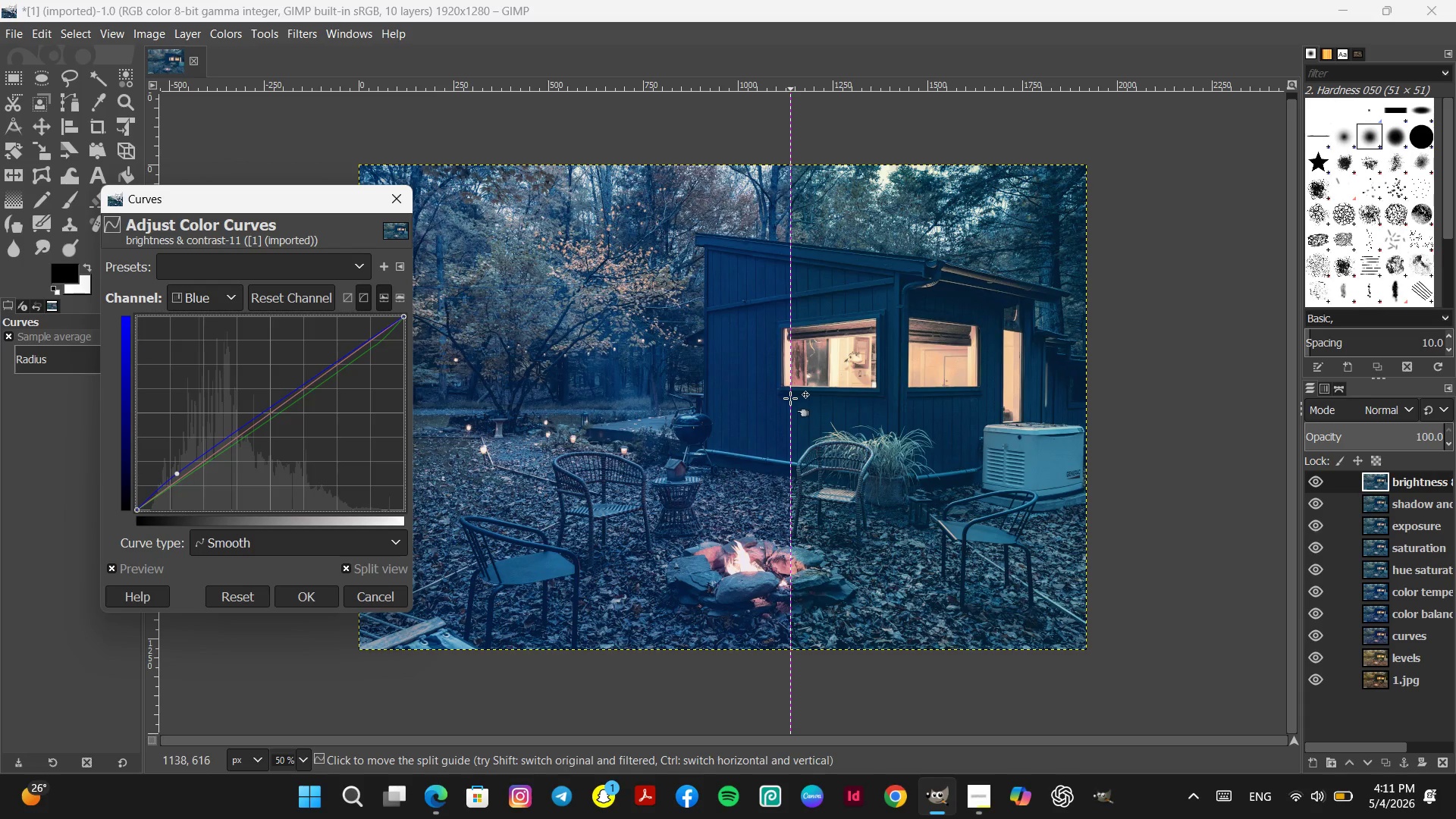 
left_click_drag(start_coordinate=[790, 398], to_coordinate=[1141, 554])
 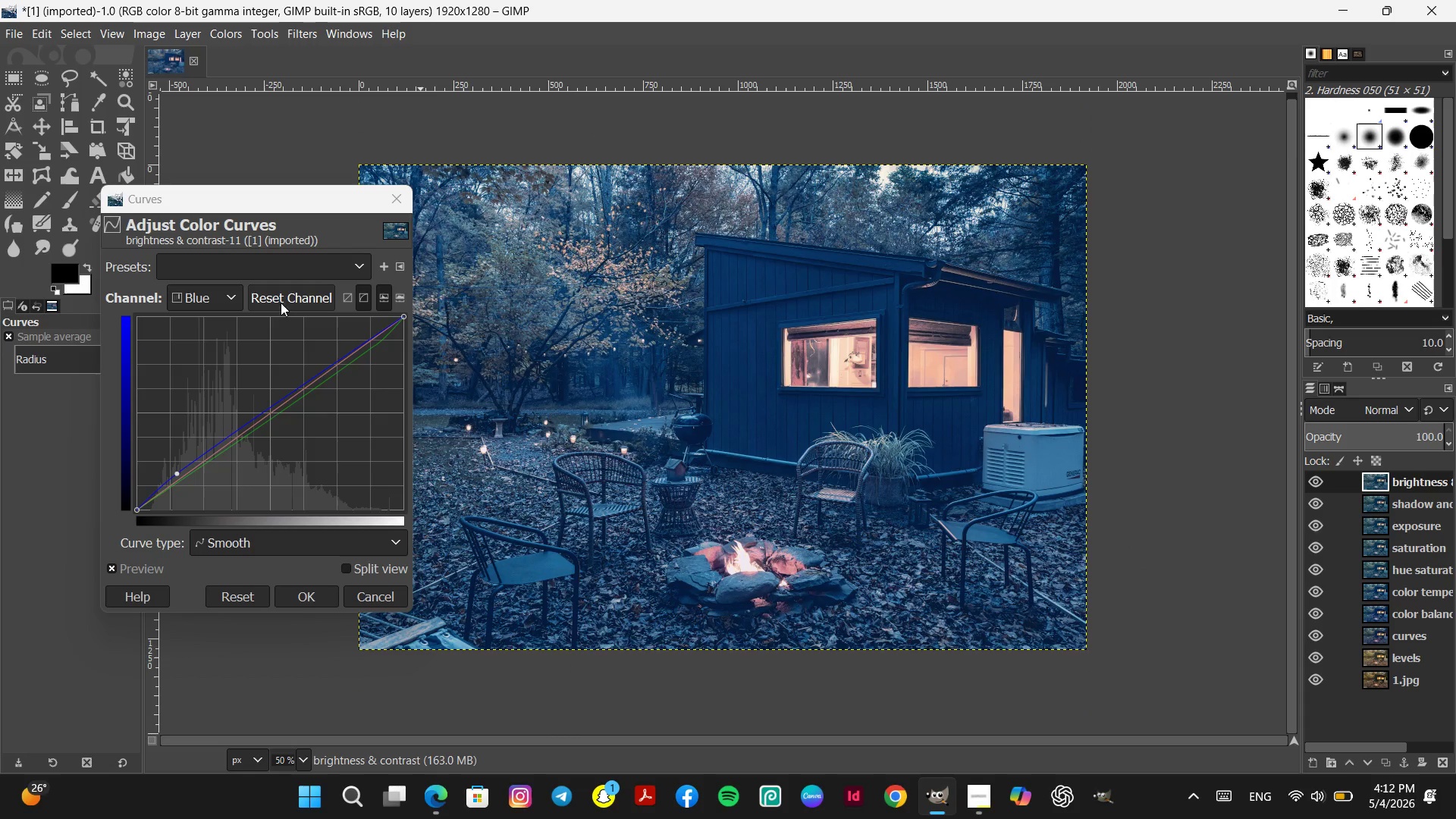 
left_click([300, 298])
 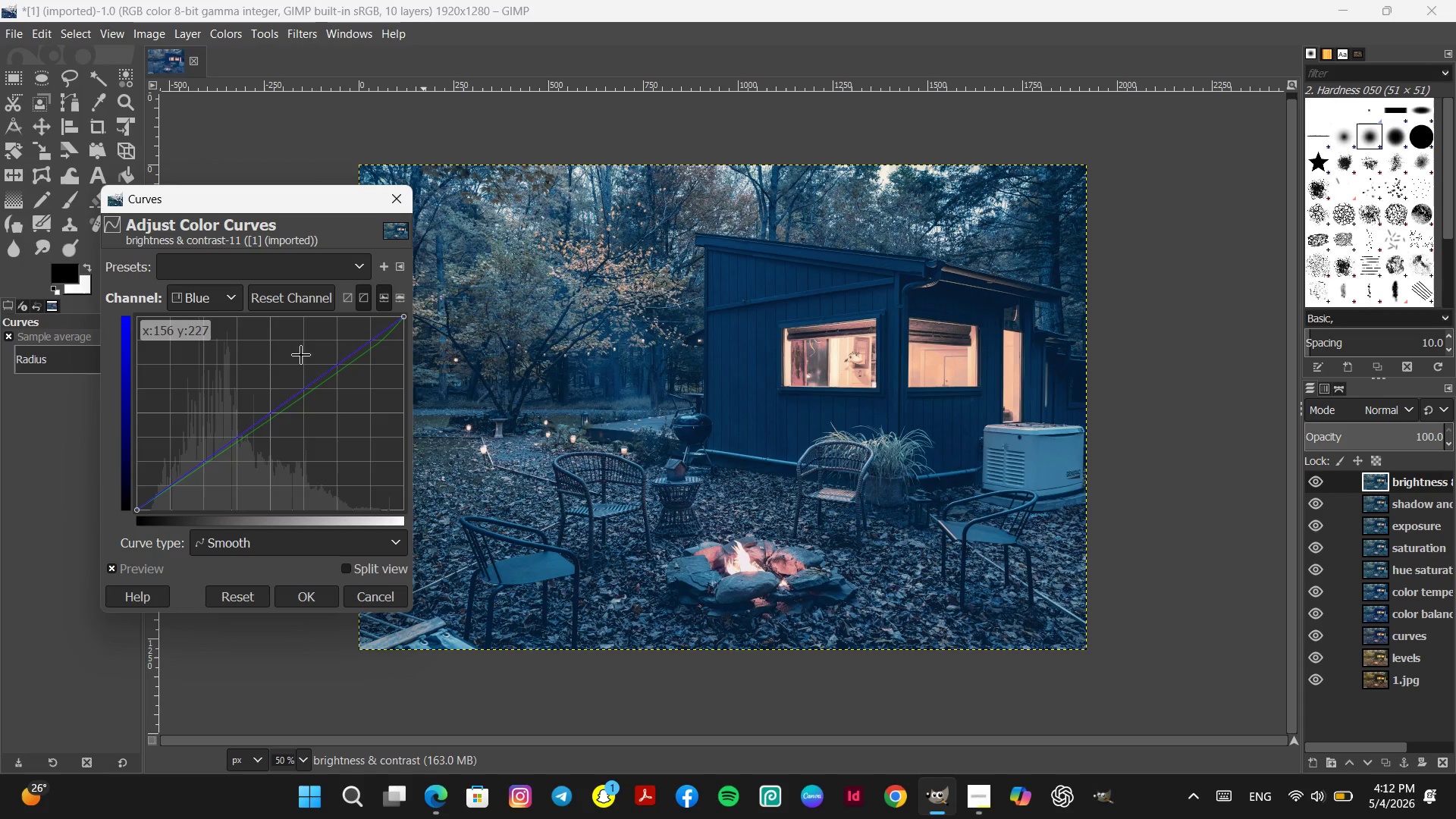 
left_click([380, 597])
 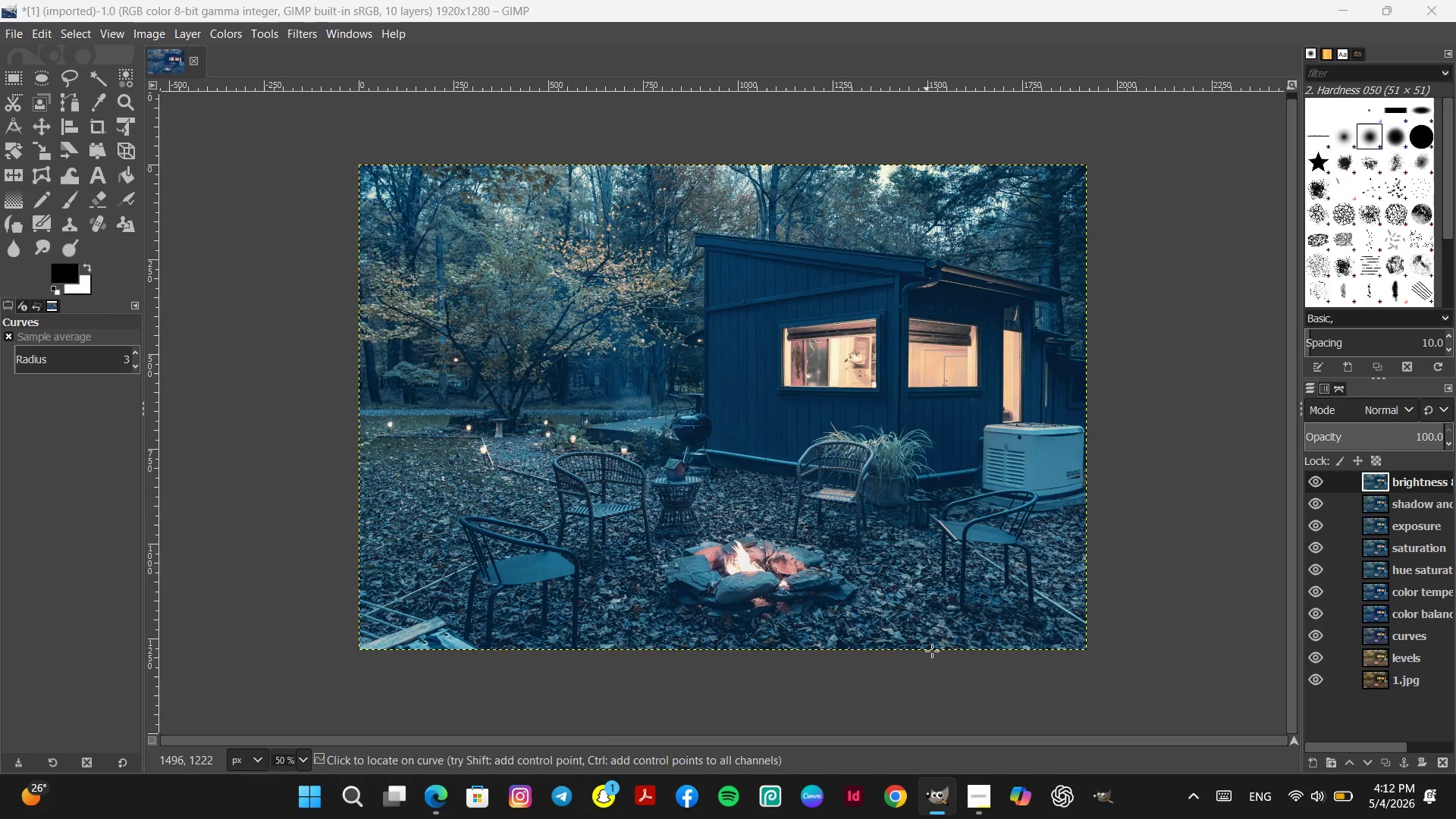 
left_click([986, 798])